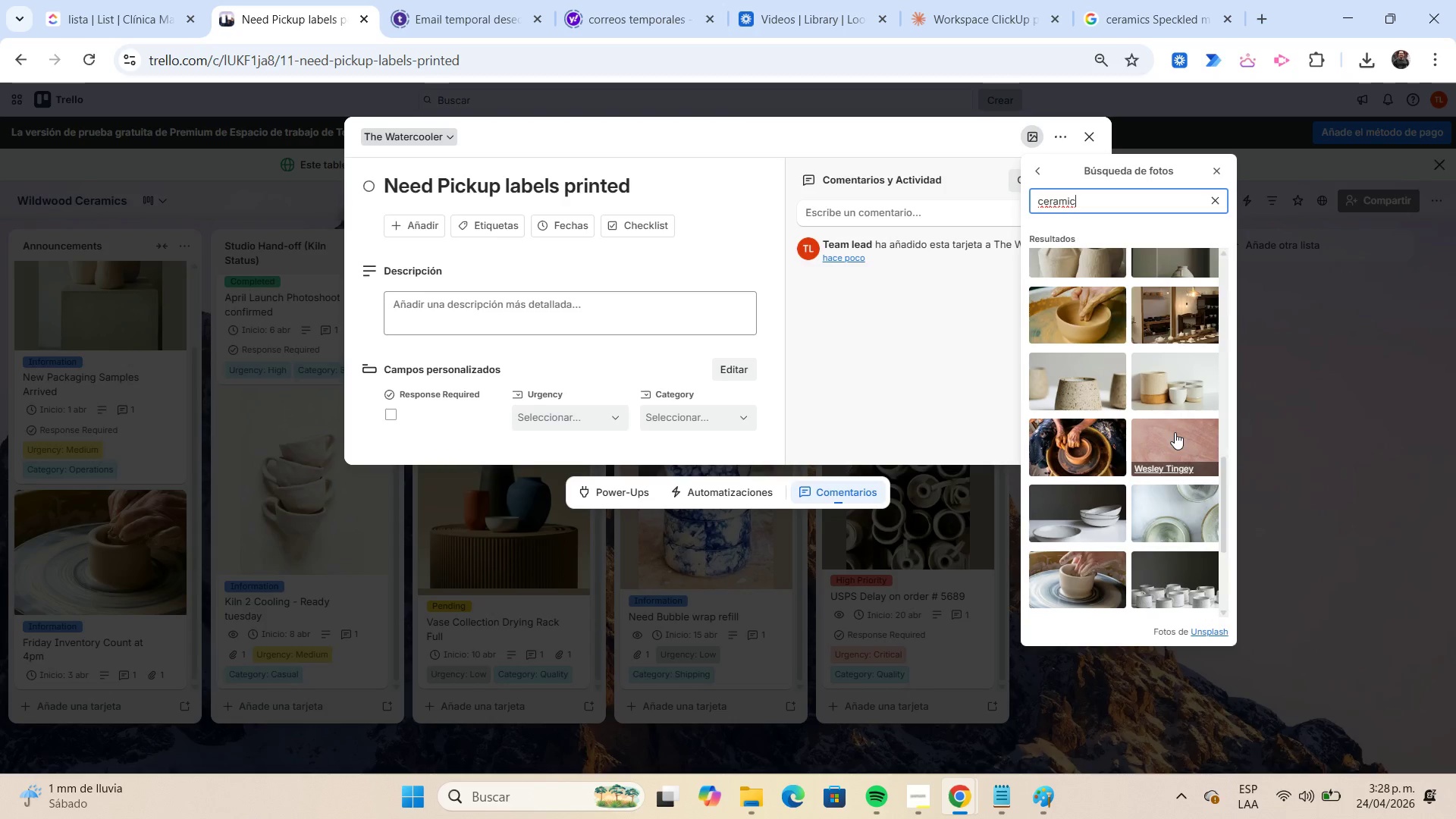 
left_click([1172, 323])
 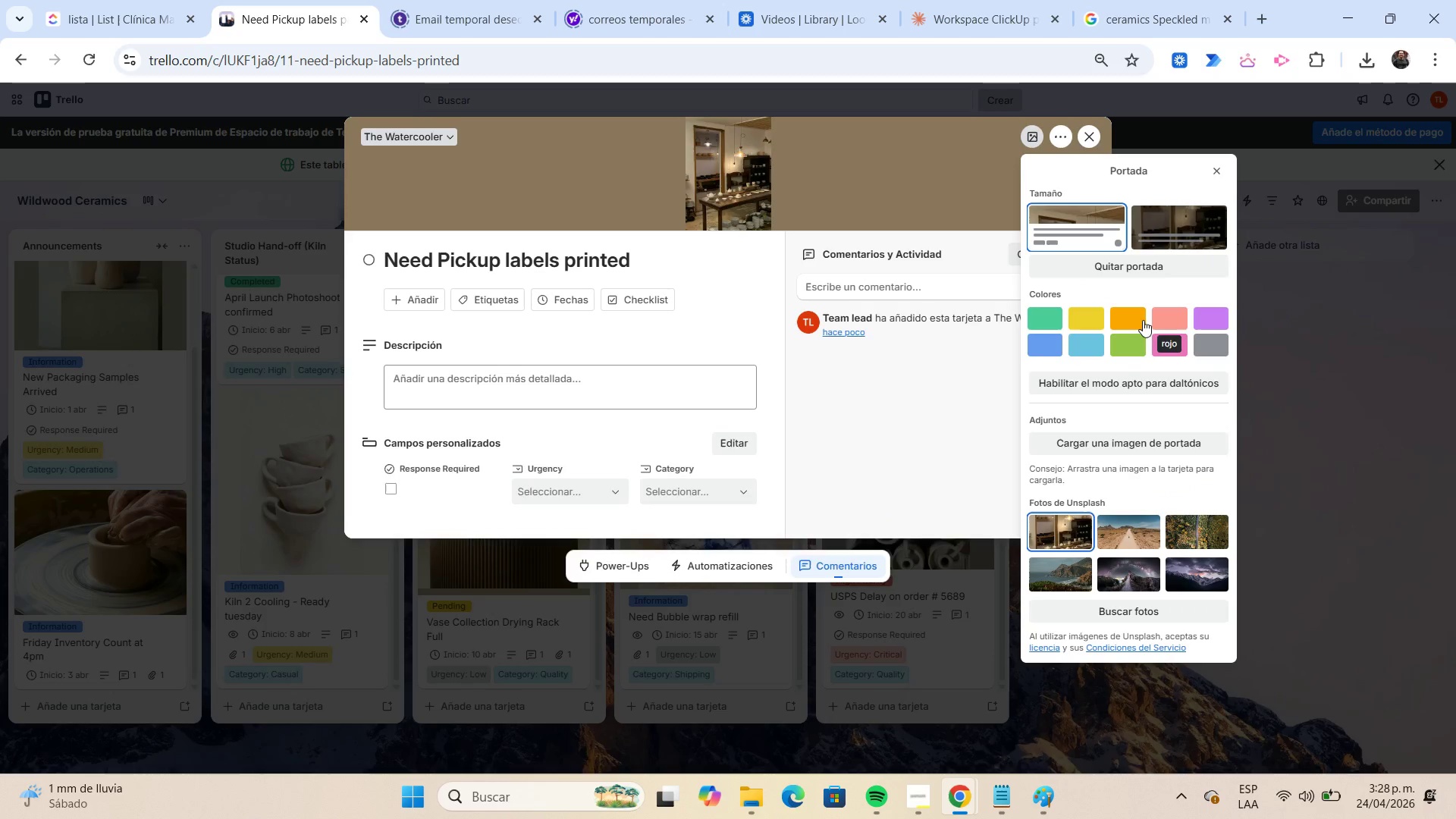 
wait(5.67)
 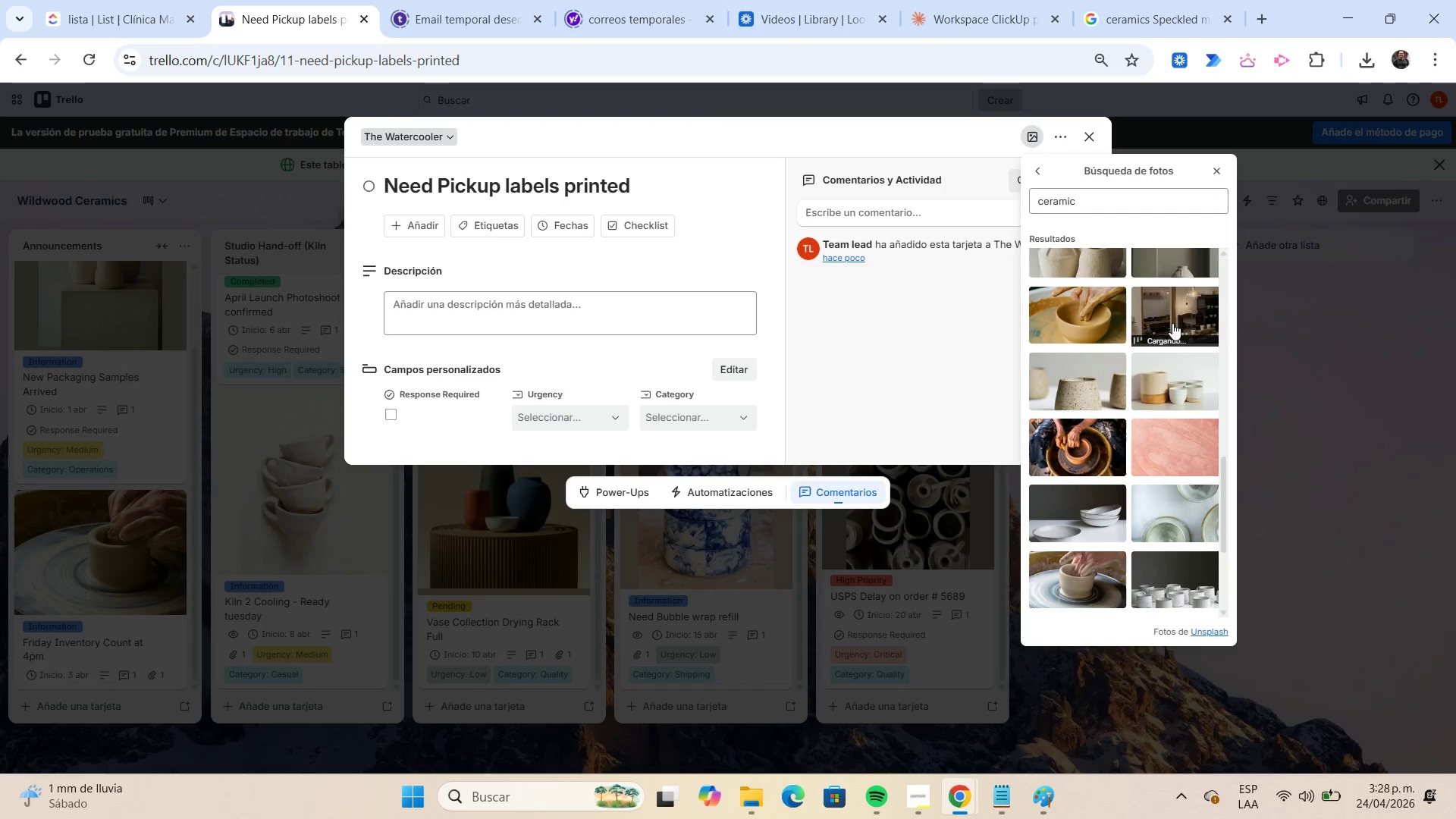 
left_click([505, 302])
 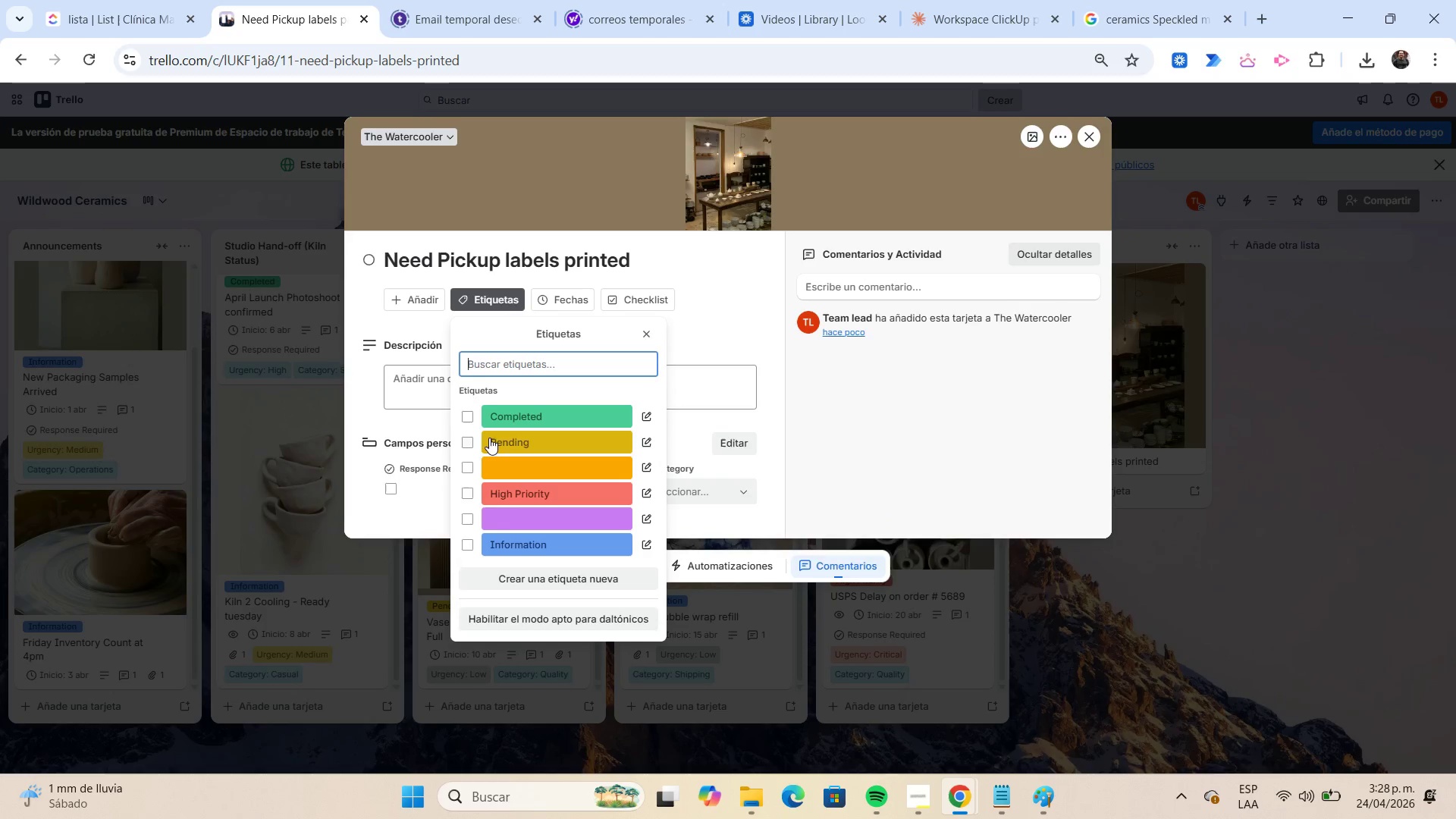 
left_click([469, 443])
 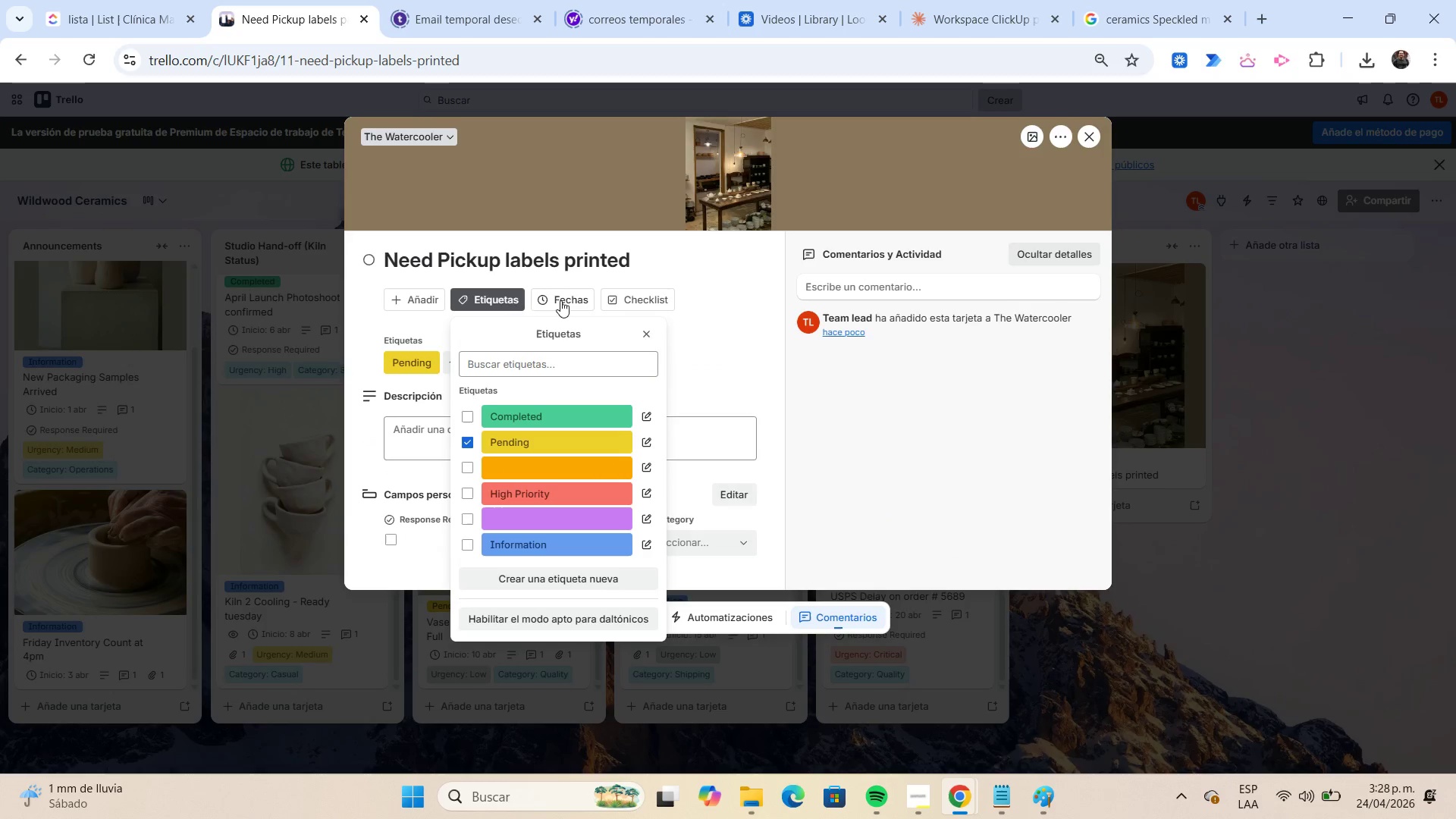 
left_click([567, 292])
 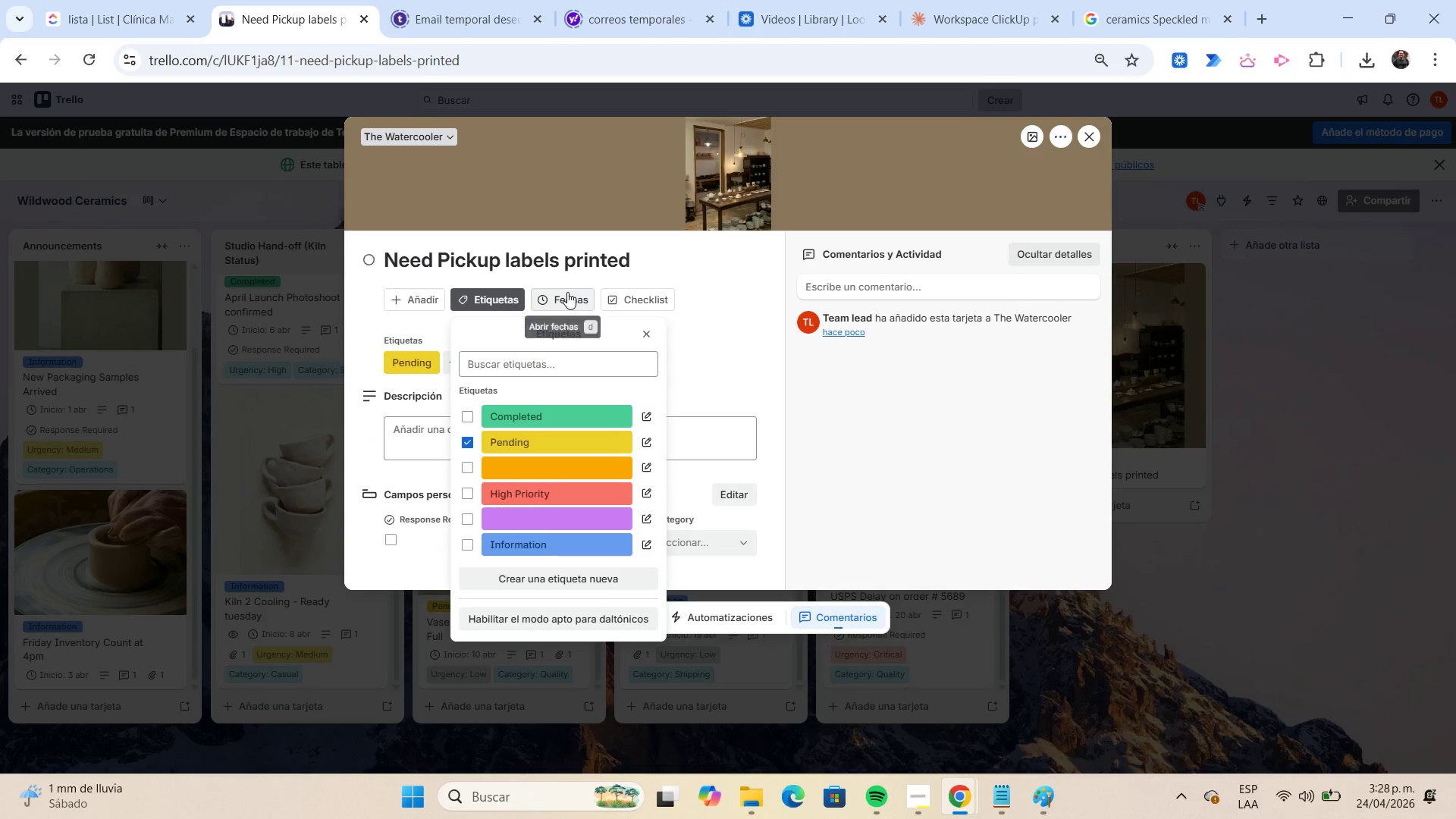 
mouse_move([477, 419])
 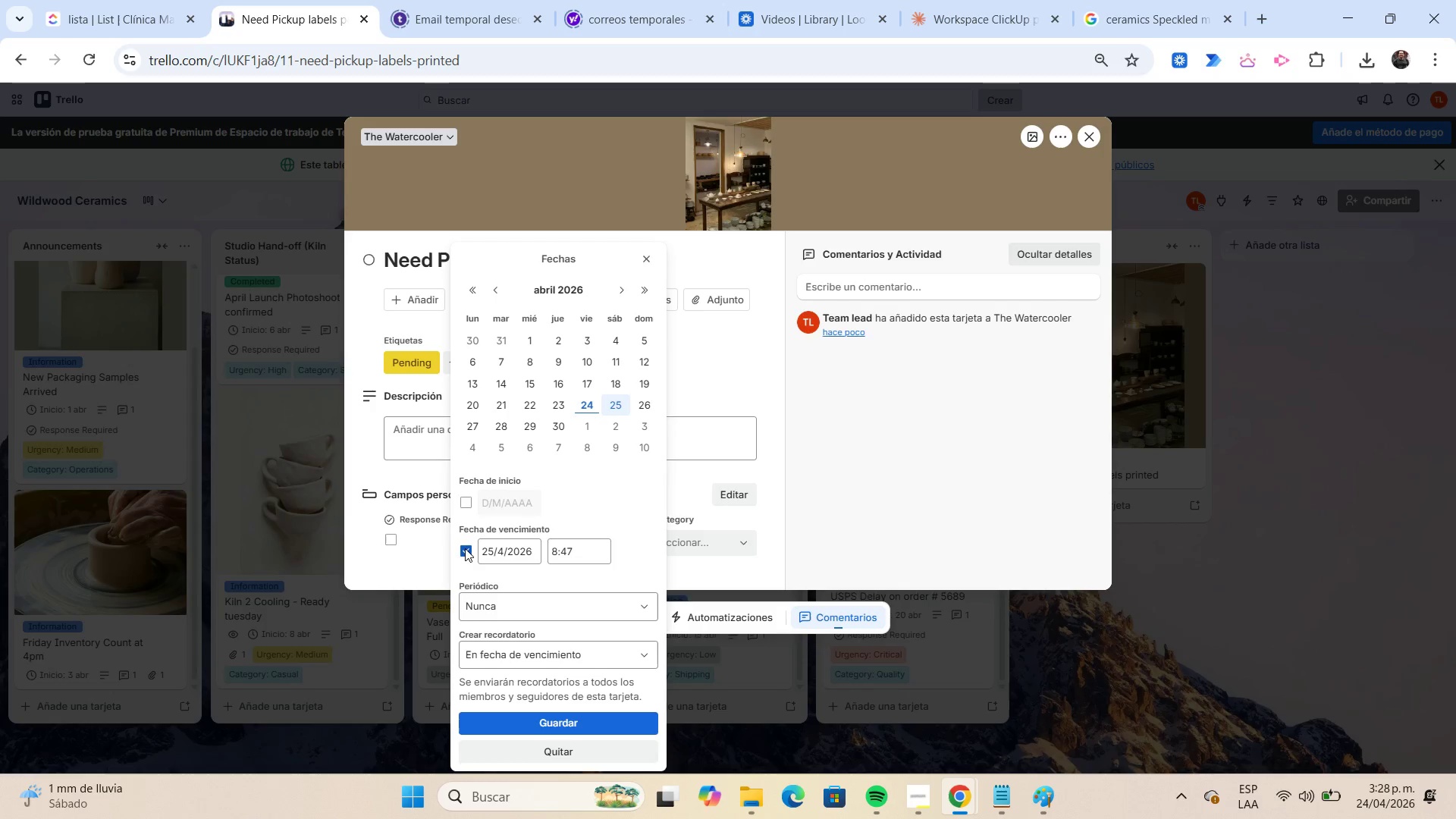 
left_click([465, 548])
 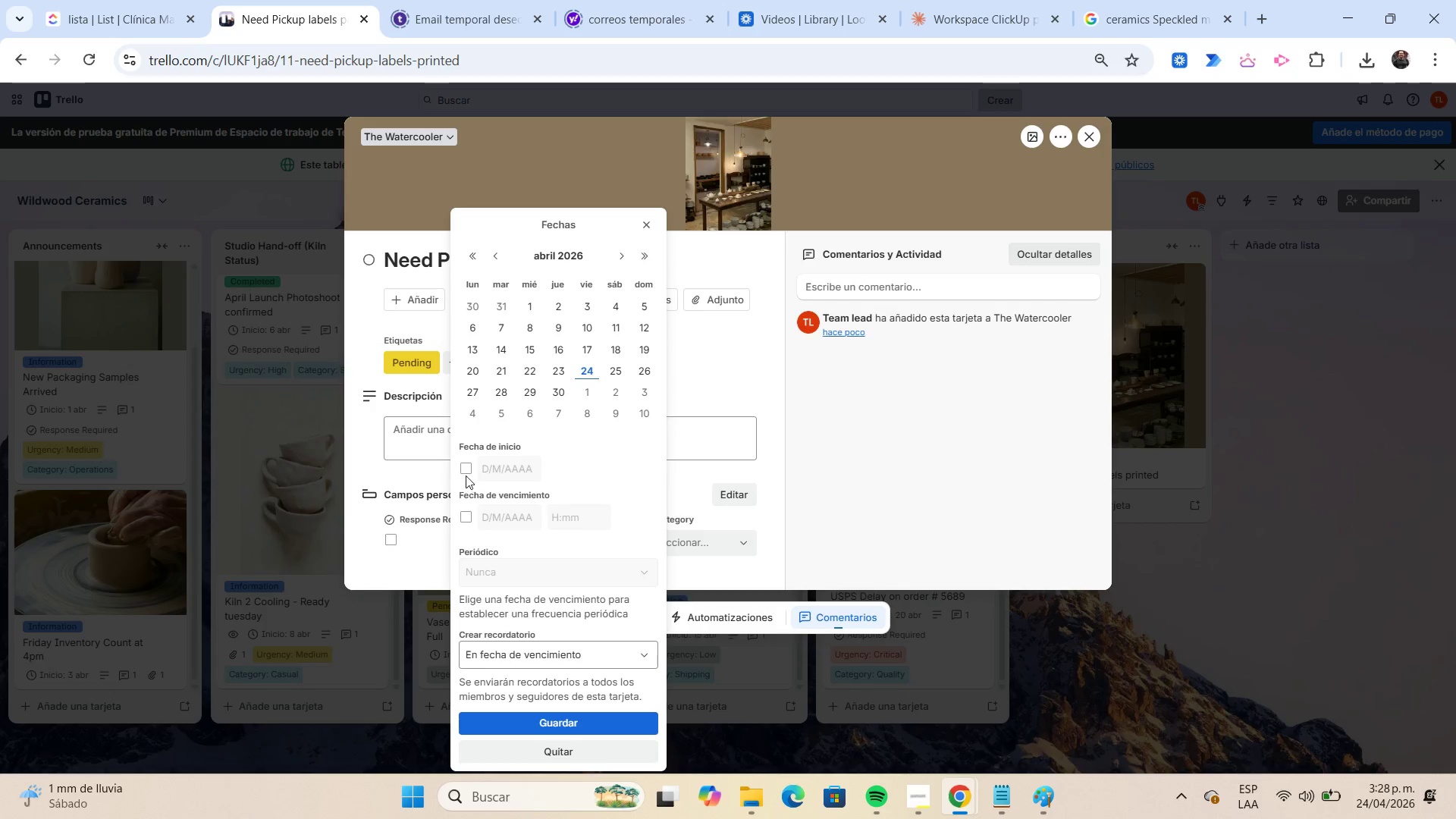 
left_click([465, 470])
 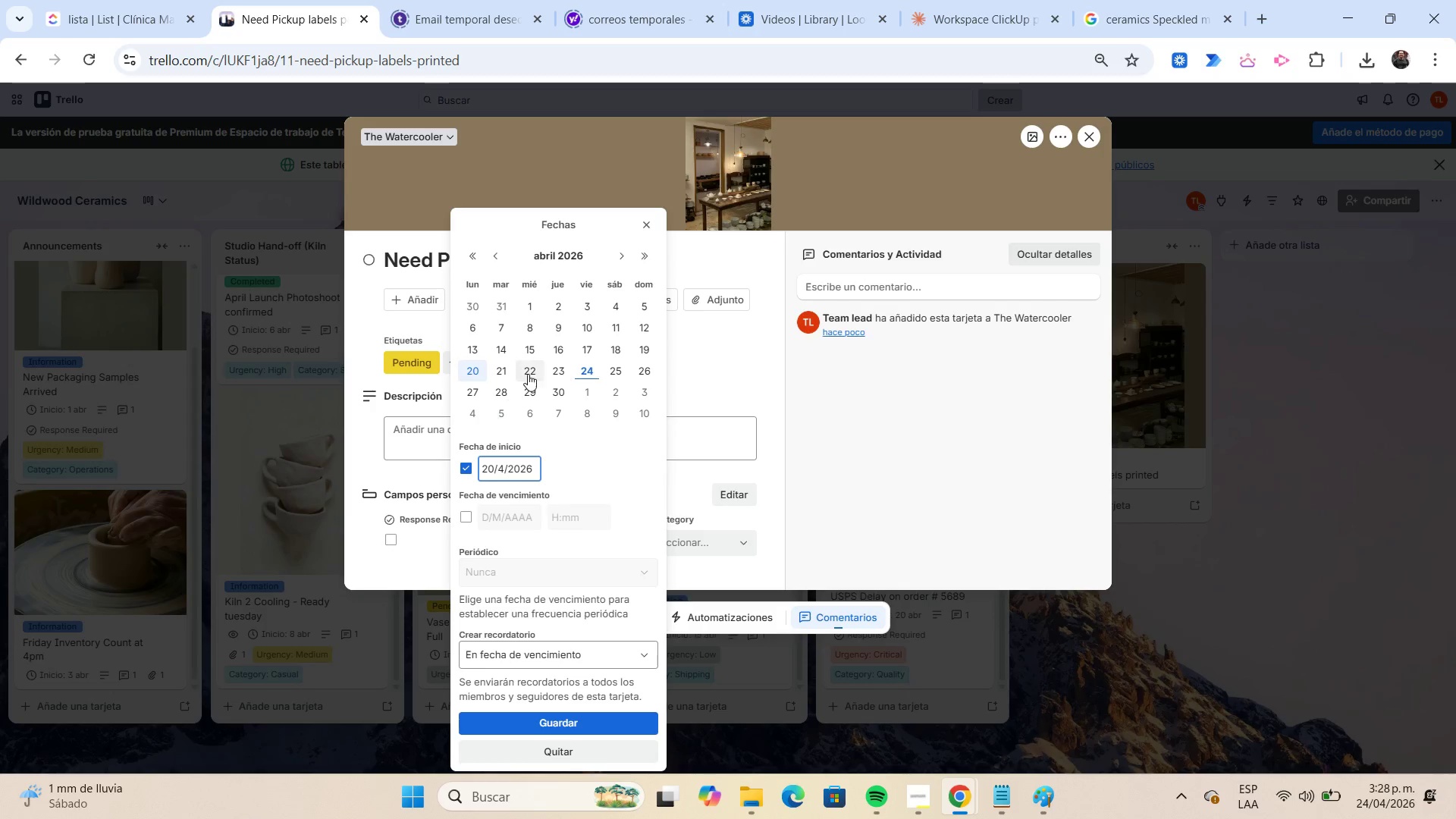 
left_click([529, 373])
 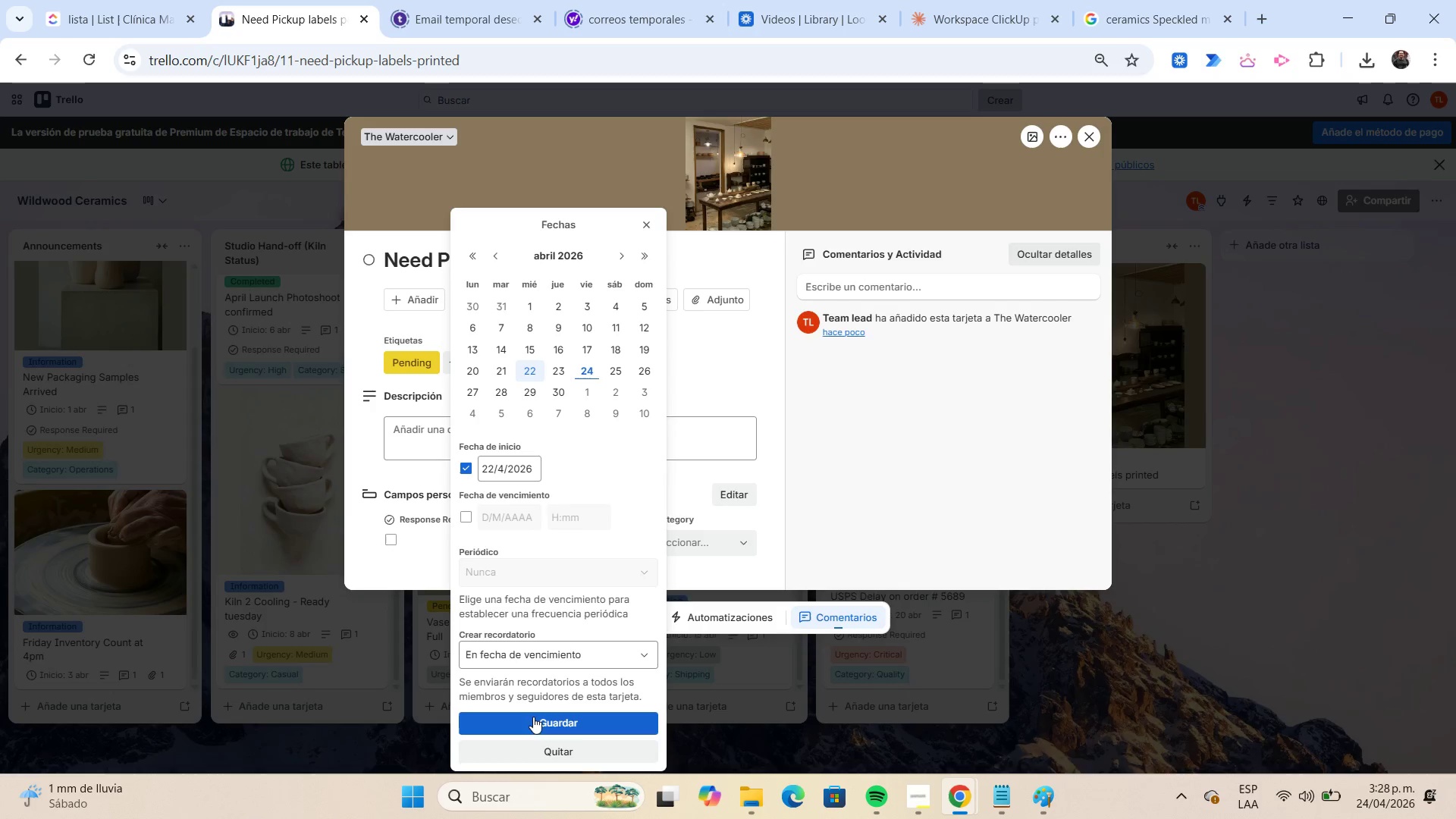 
left_click([536, 725])
 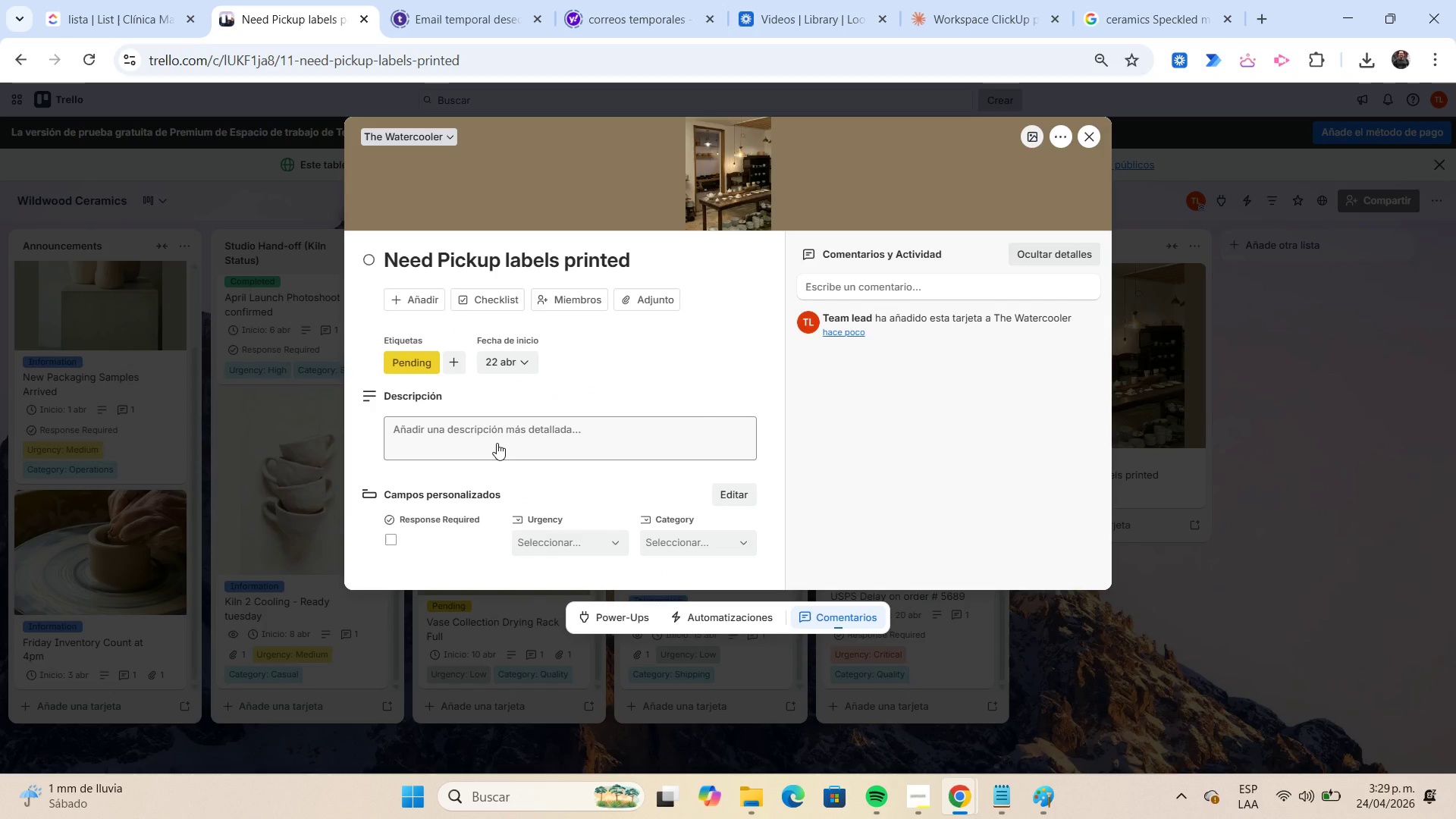 
left_click([497, 443])
 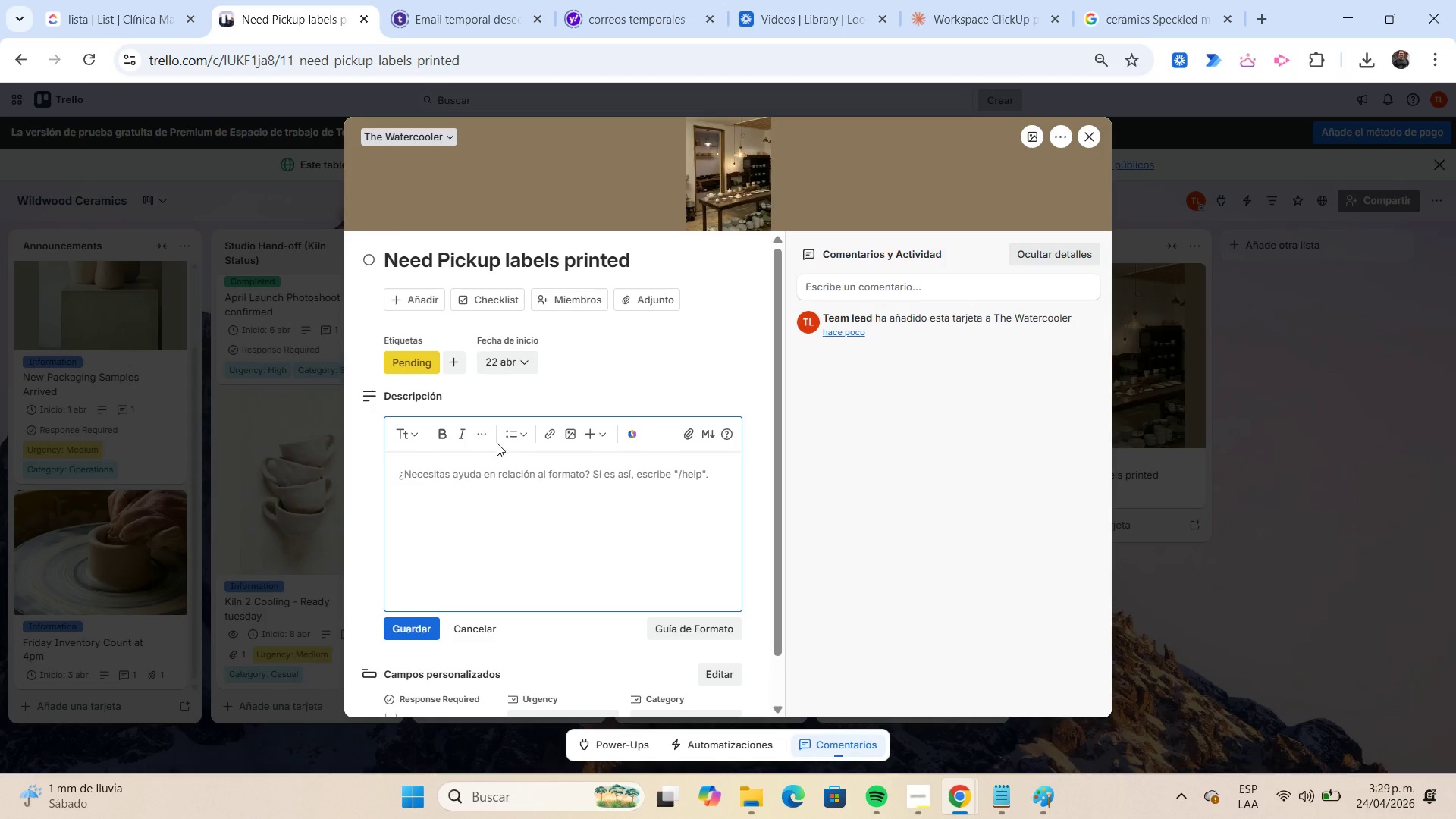 
type(Carrier pickup scheduled tomorrow. Print all pending shipping labels today.)
 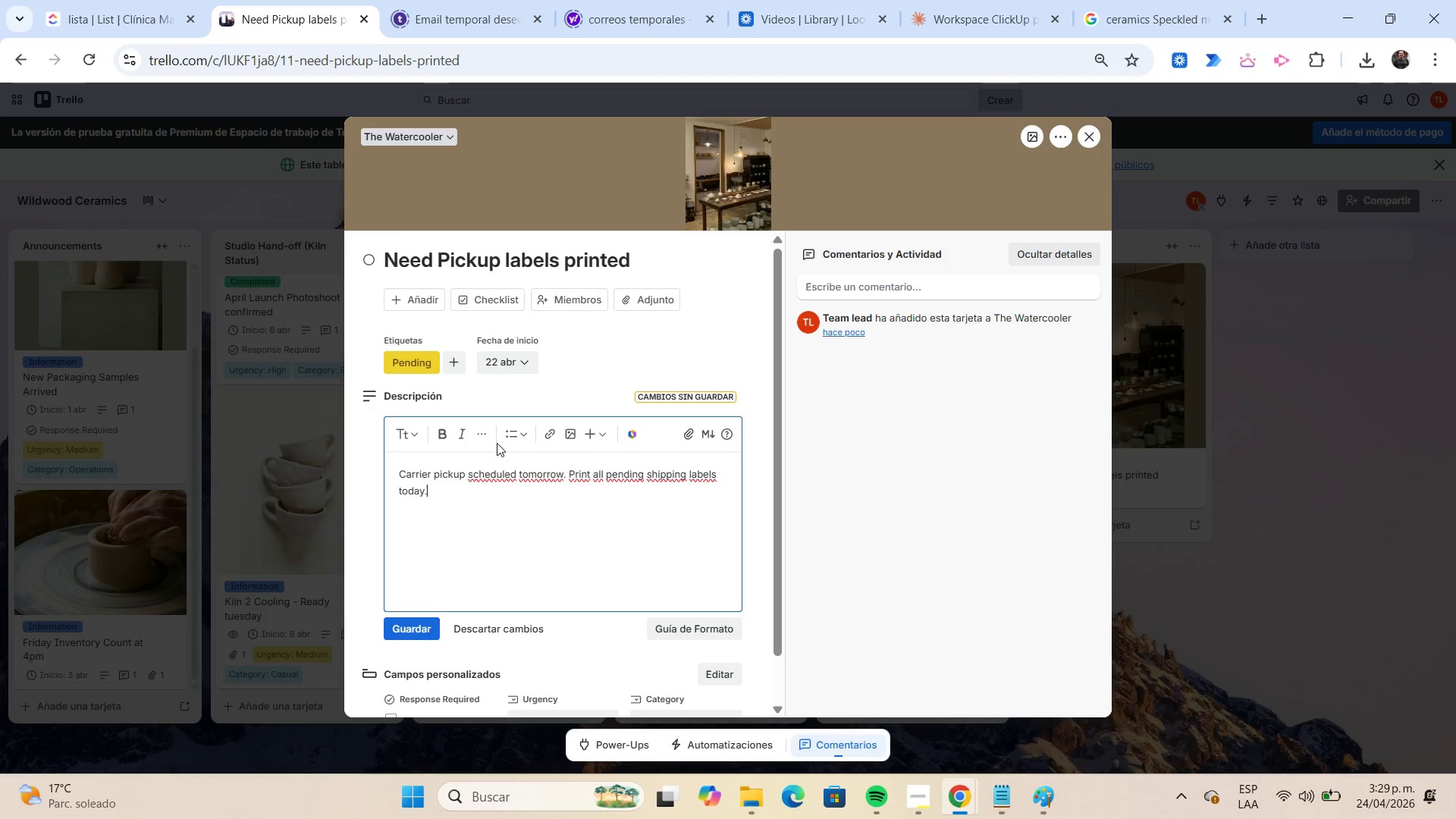 
left_click([419, 635])
 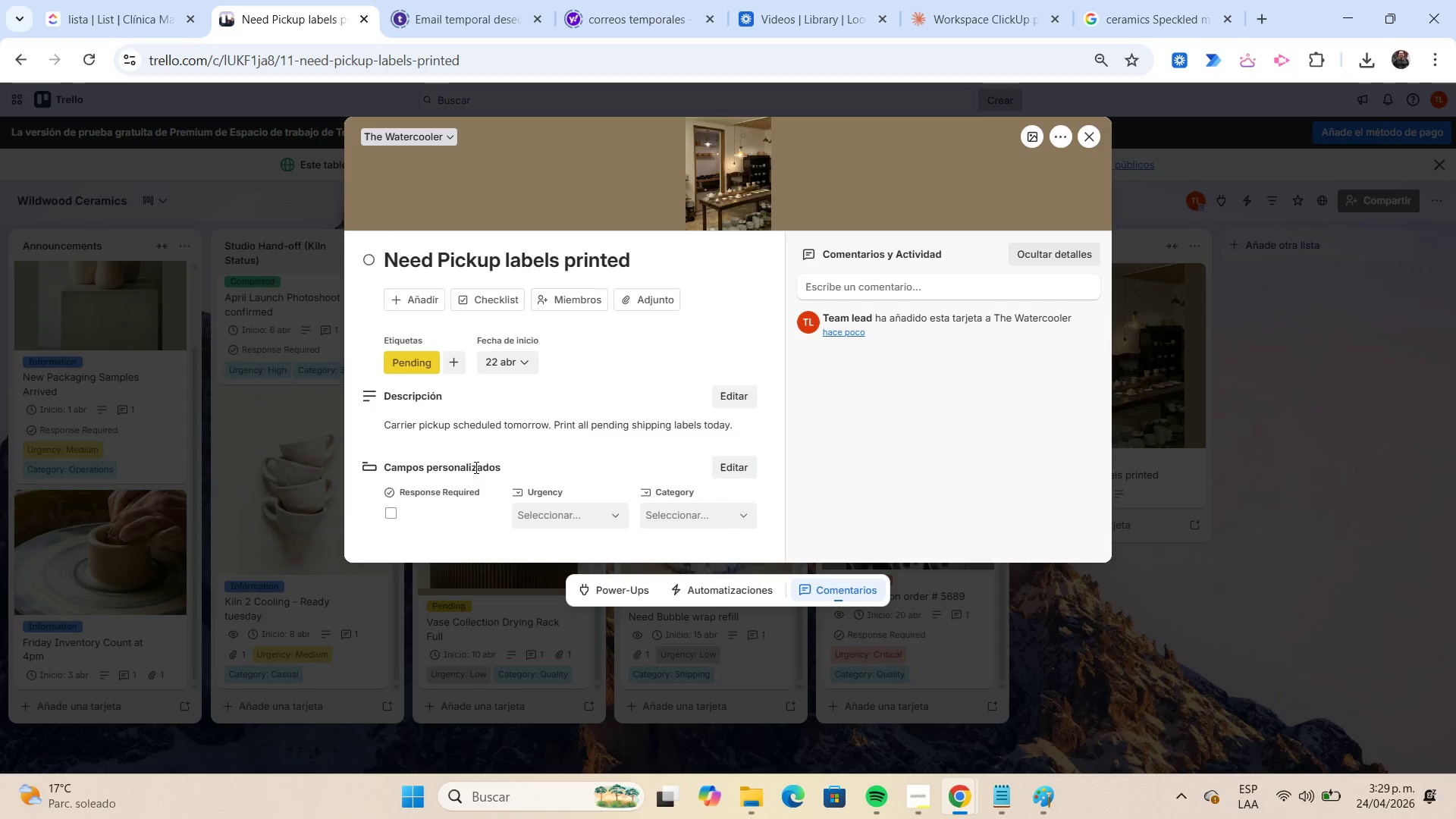 
left_click([538, 506])
 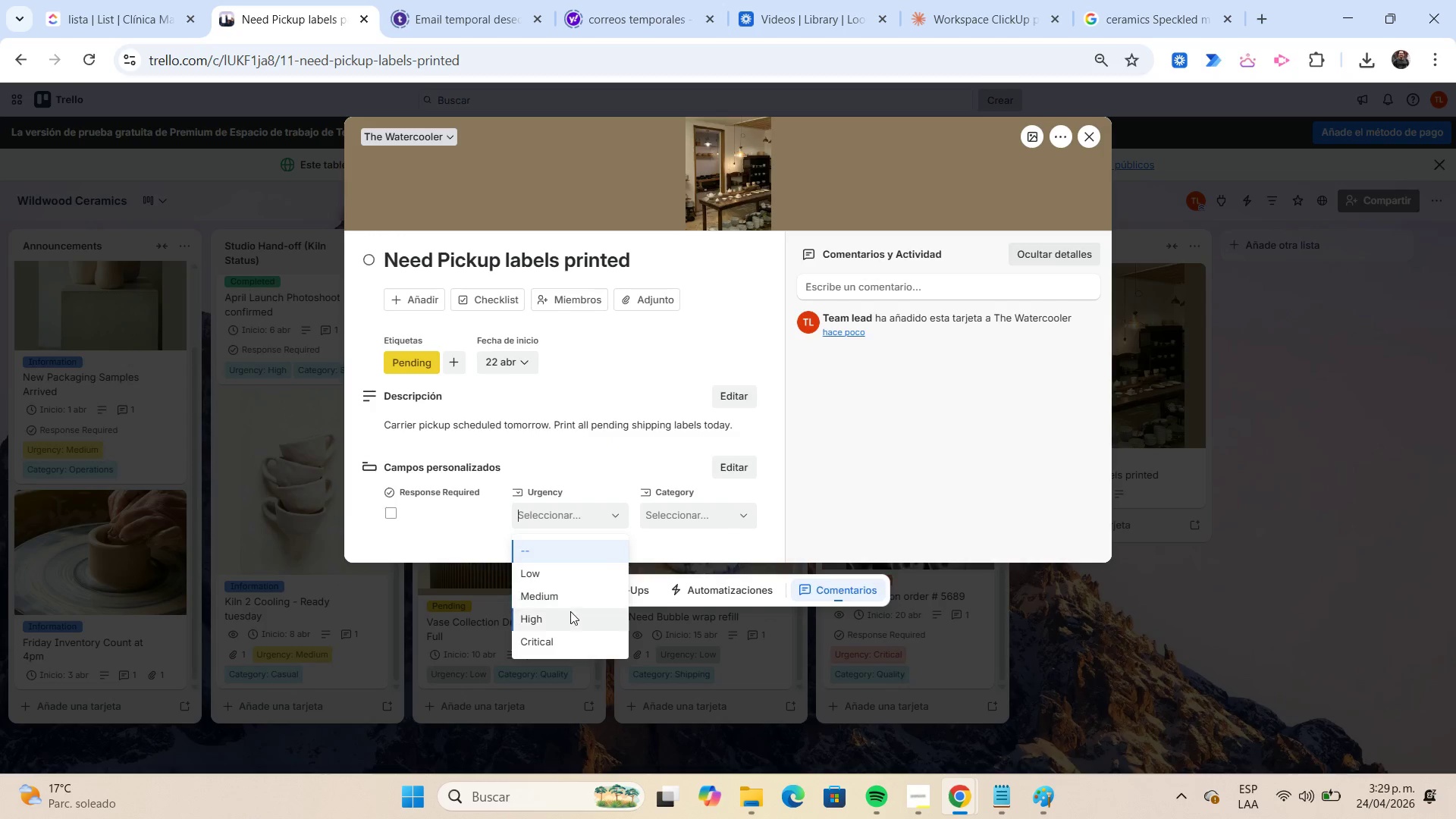 
left_click([570, 611])
 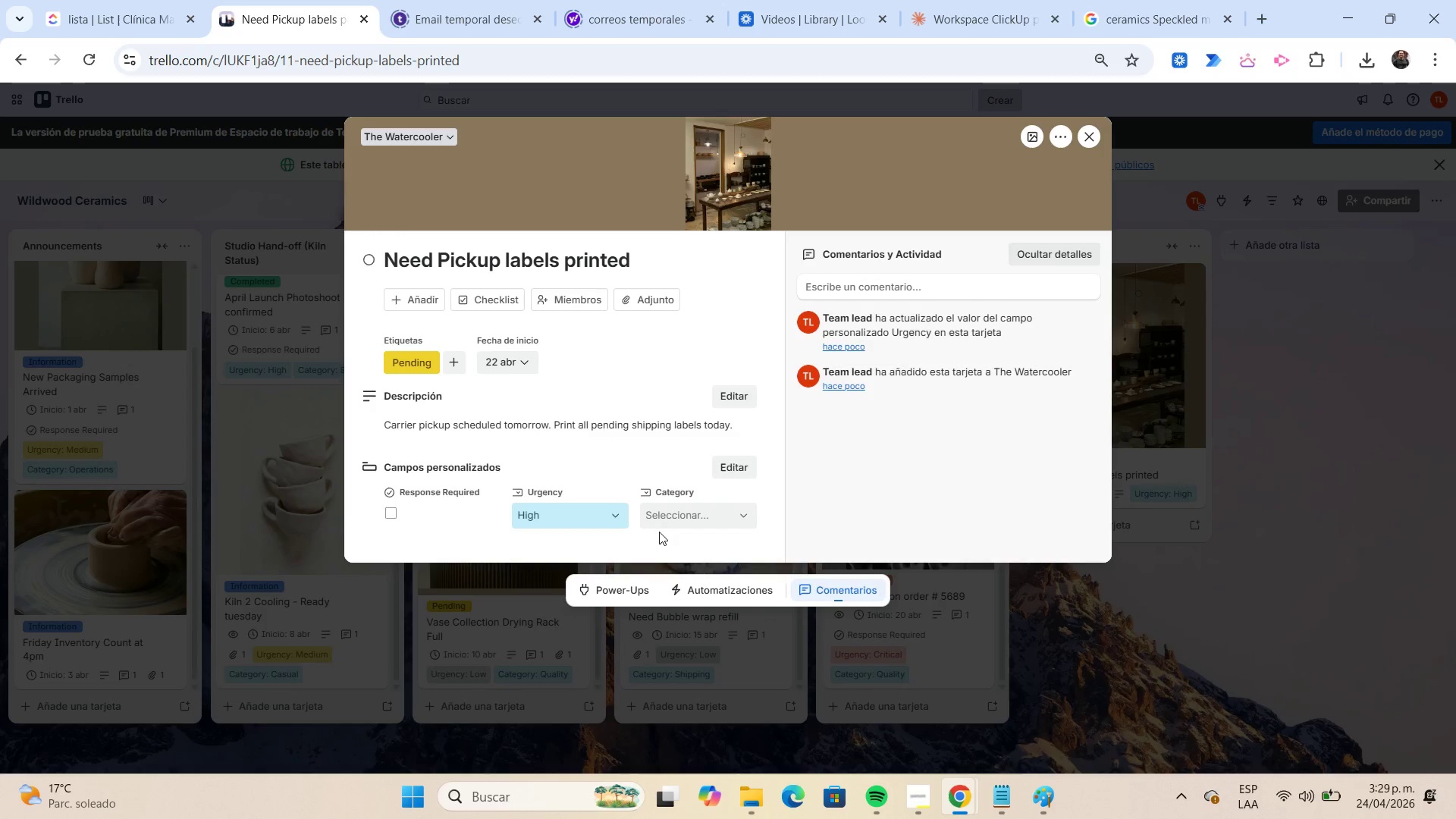 
left_click([665, 516])
 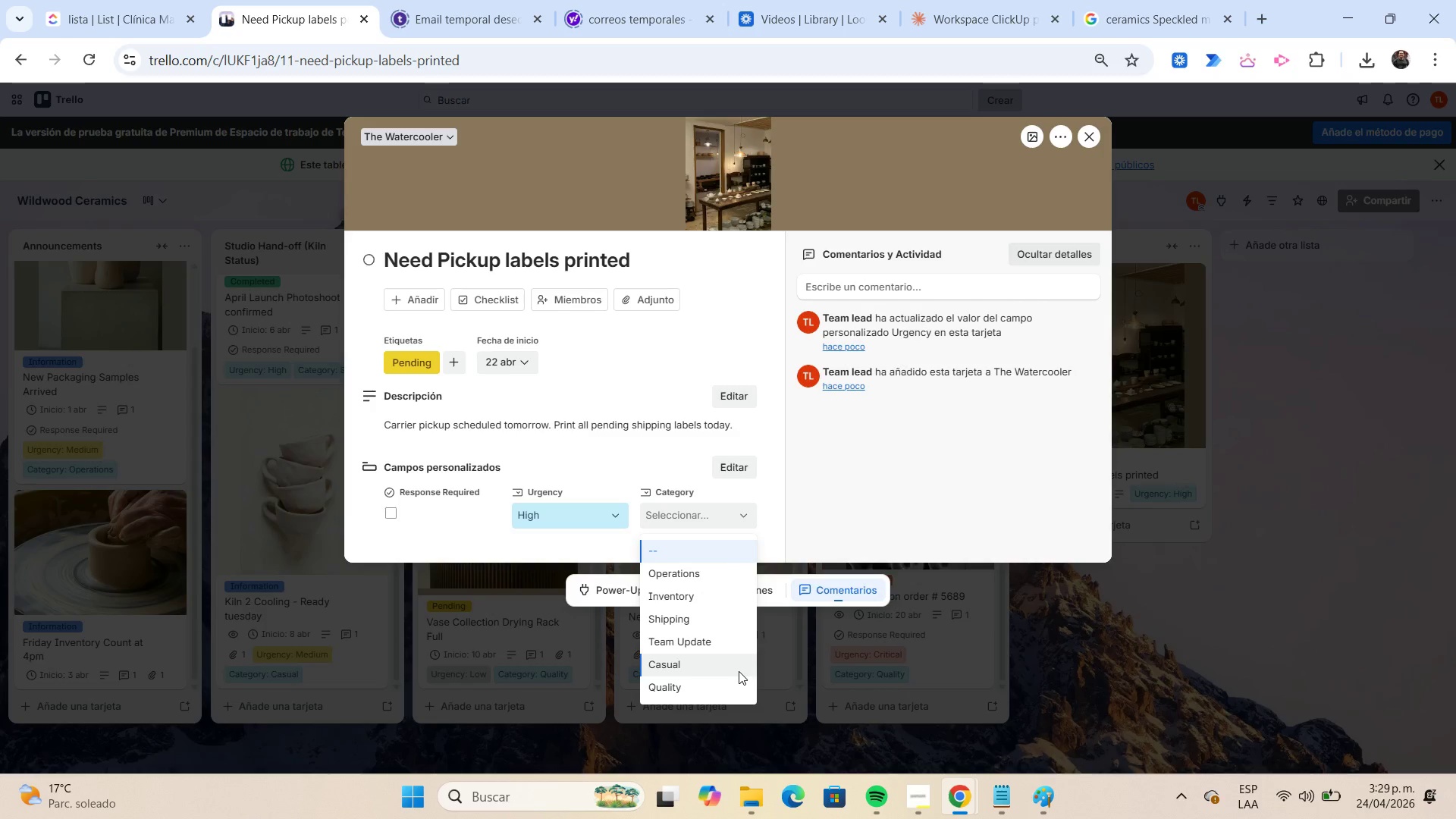 
left_click([739, 671])
 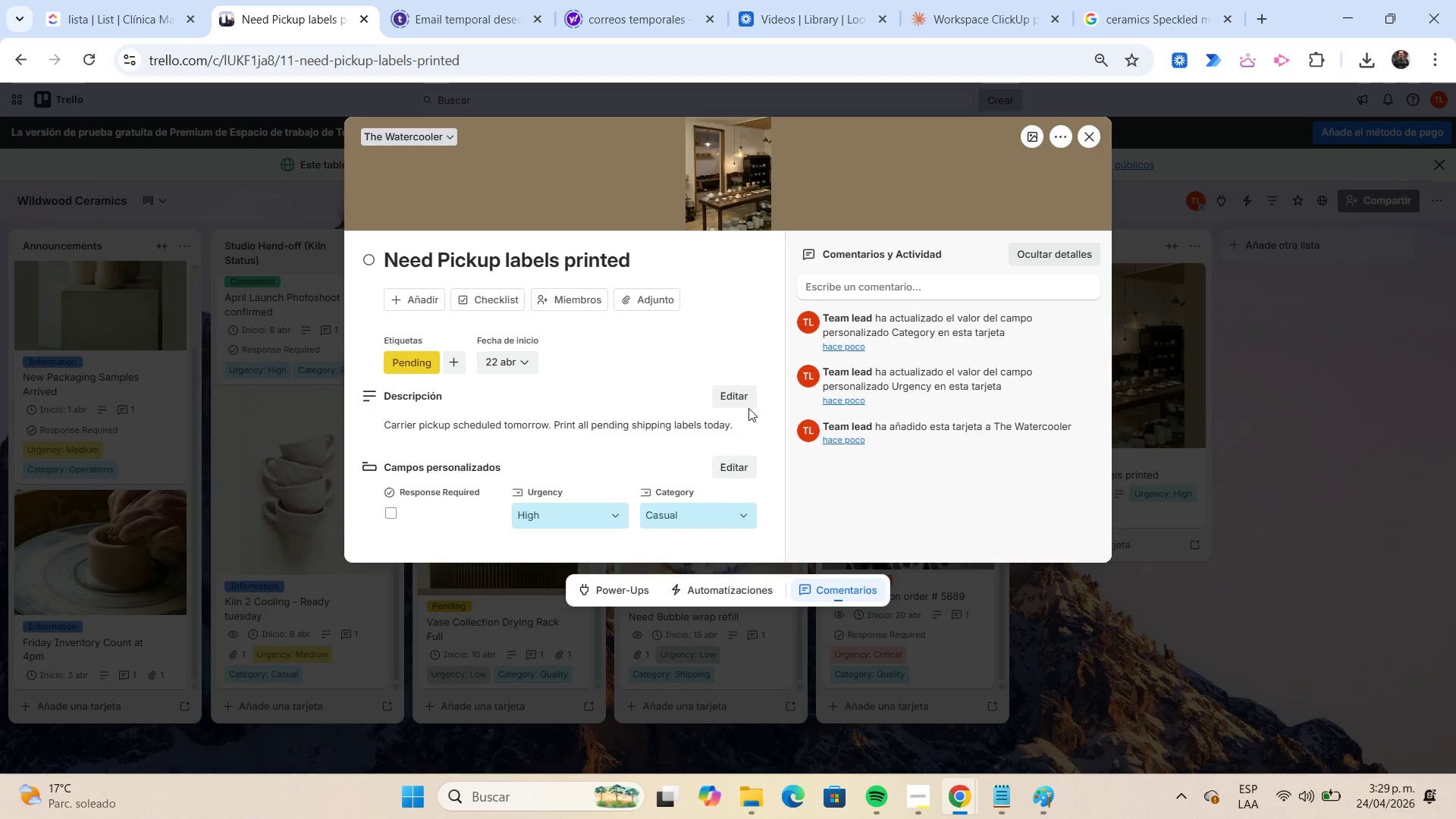 
wait(5.94)
 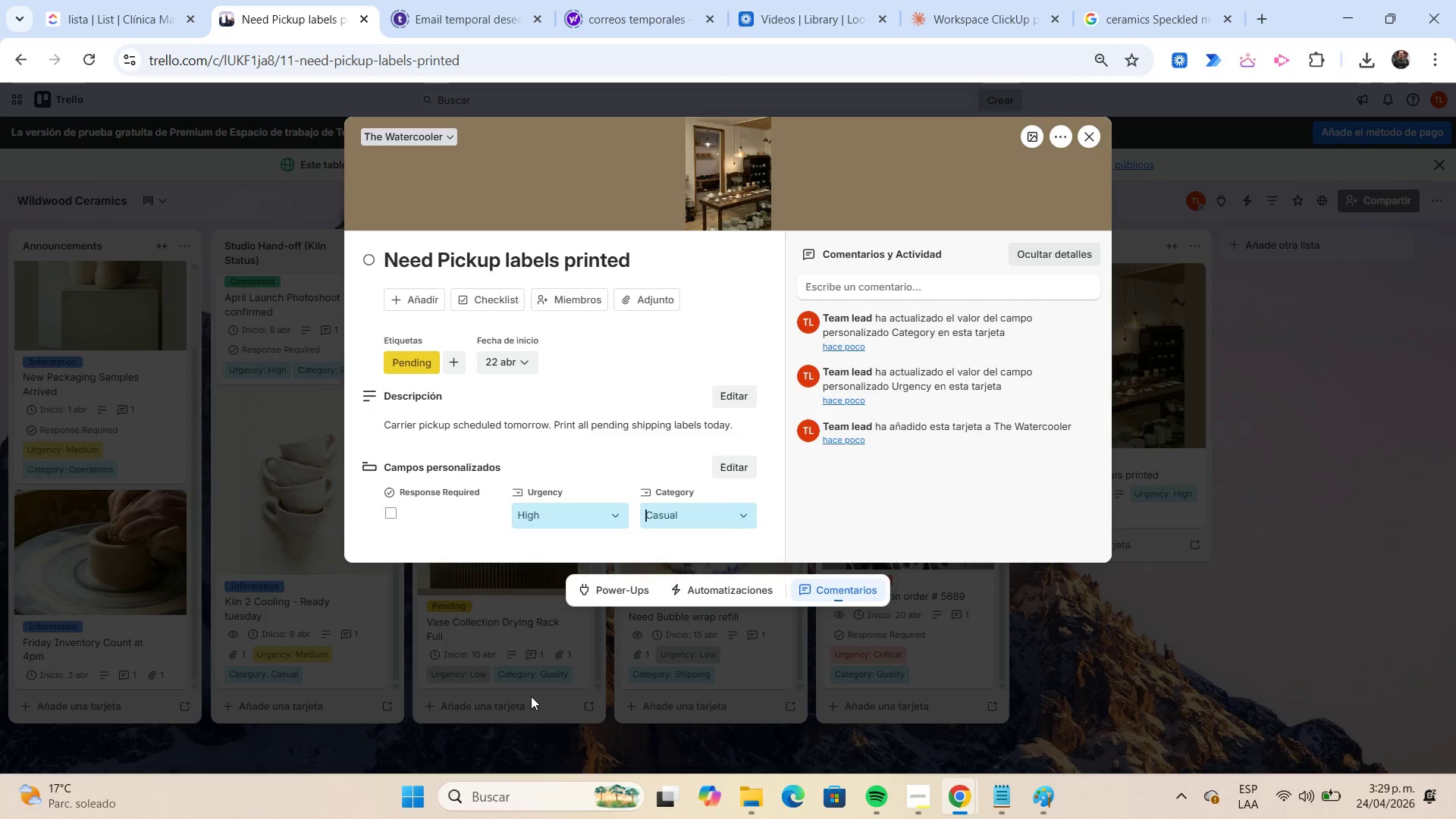 
left_click([816, 290])
 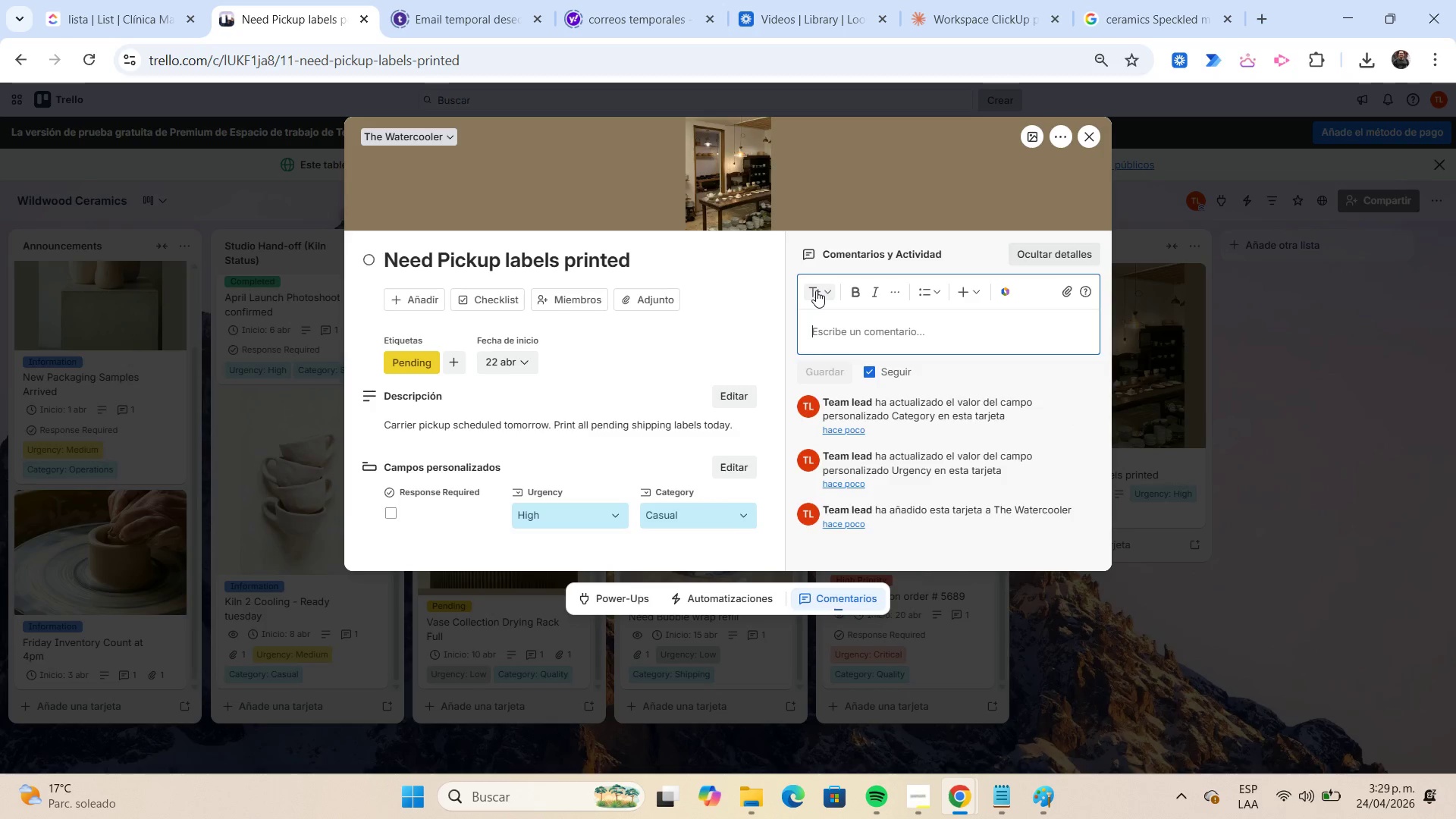 
mouse_move([831, 302])
 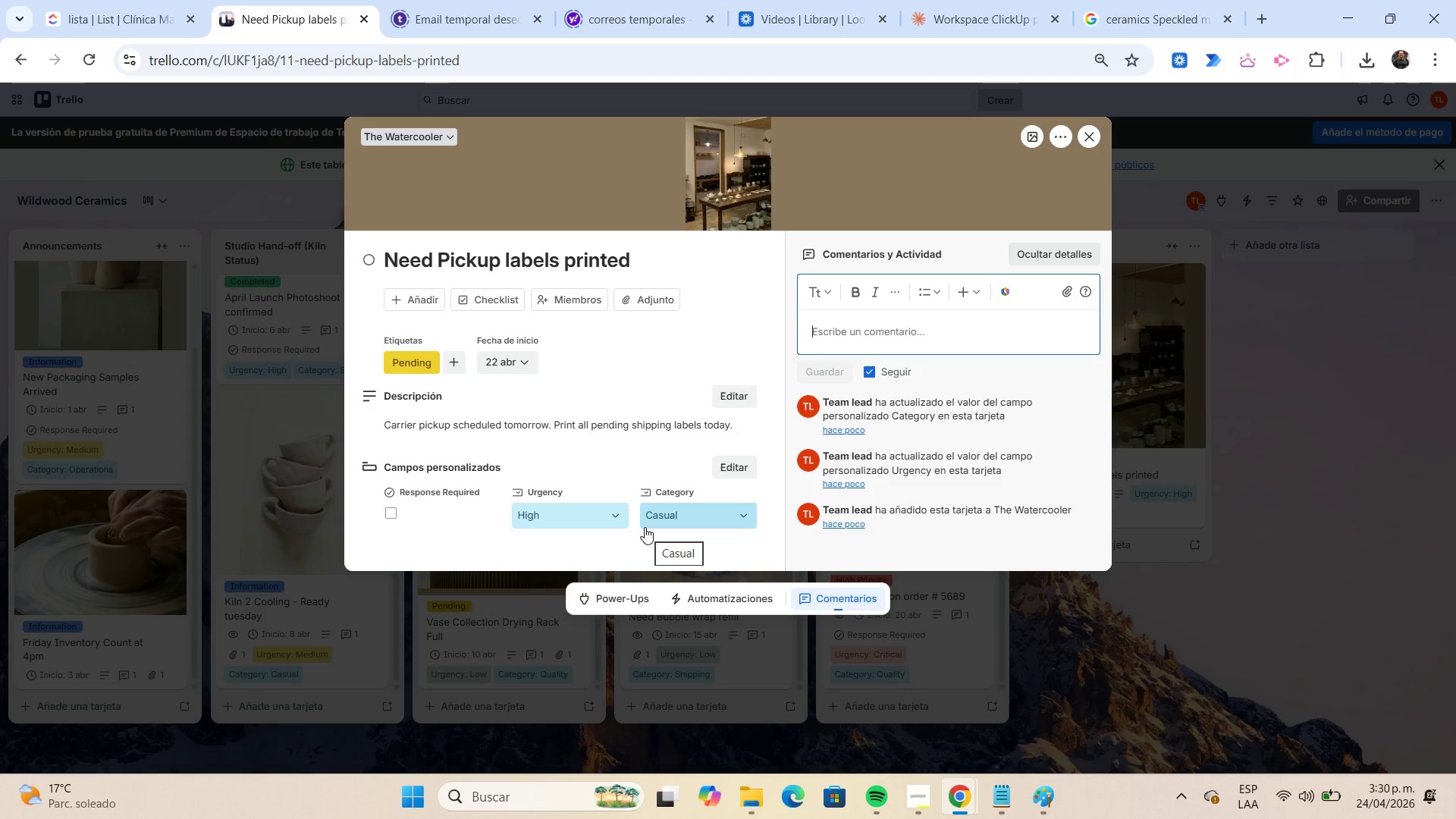 
wait(8.66)
 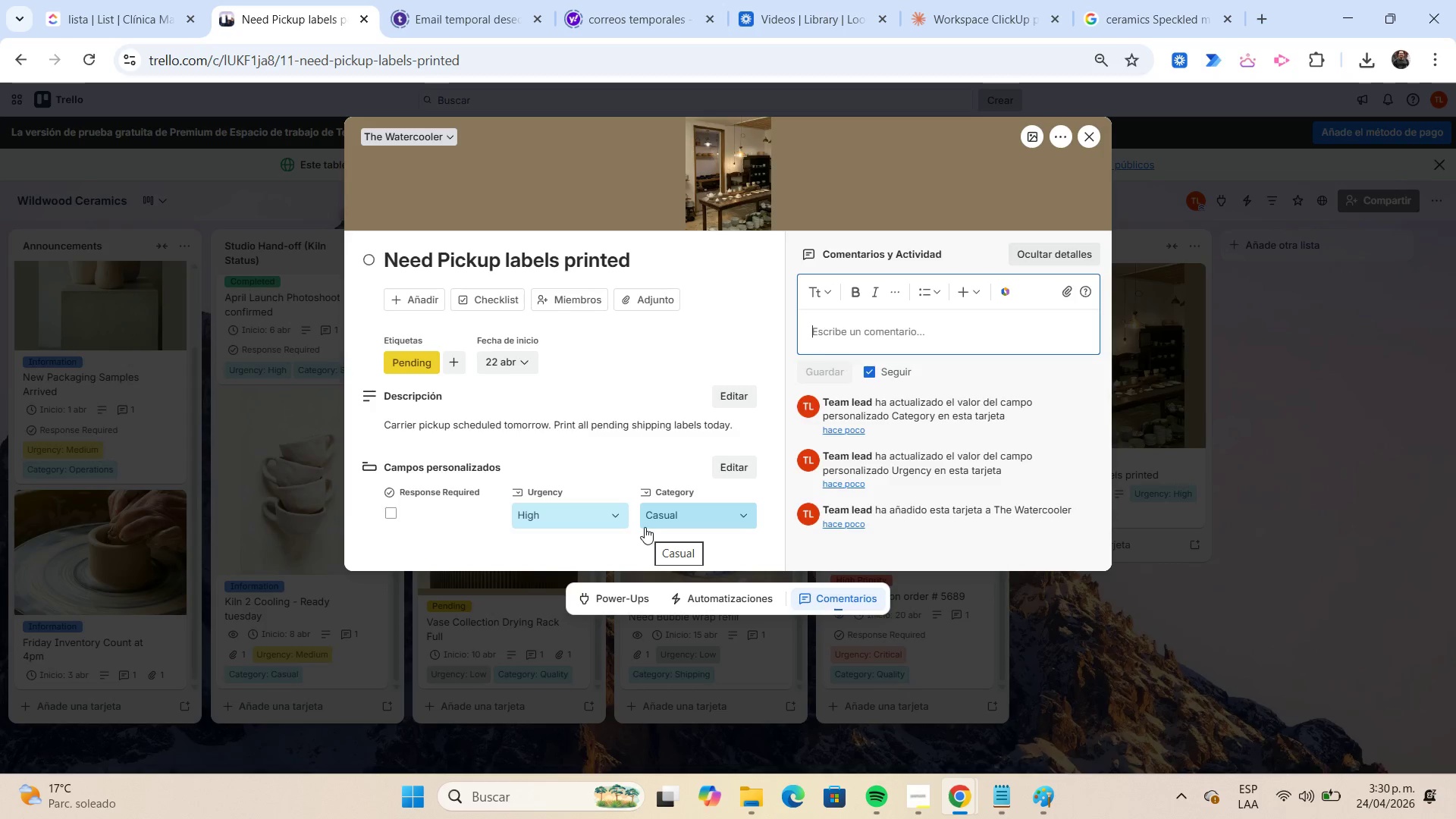 
left_click([1083, 144])
 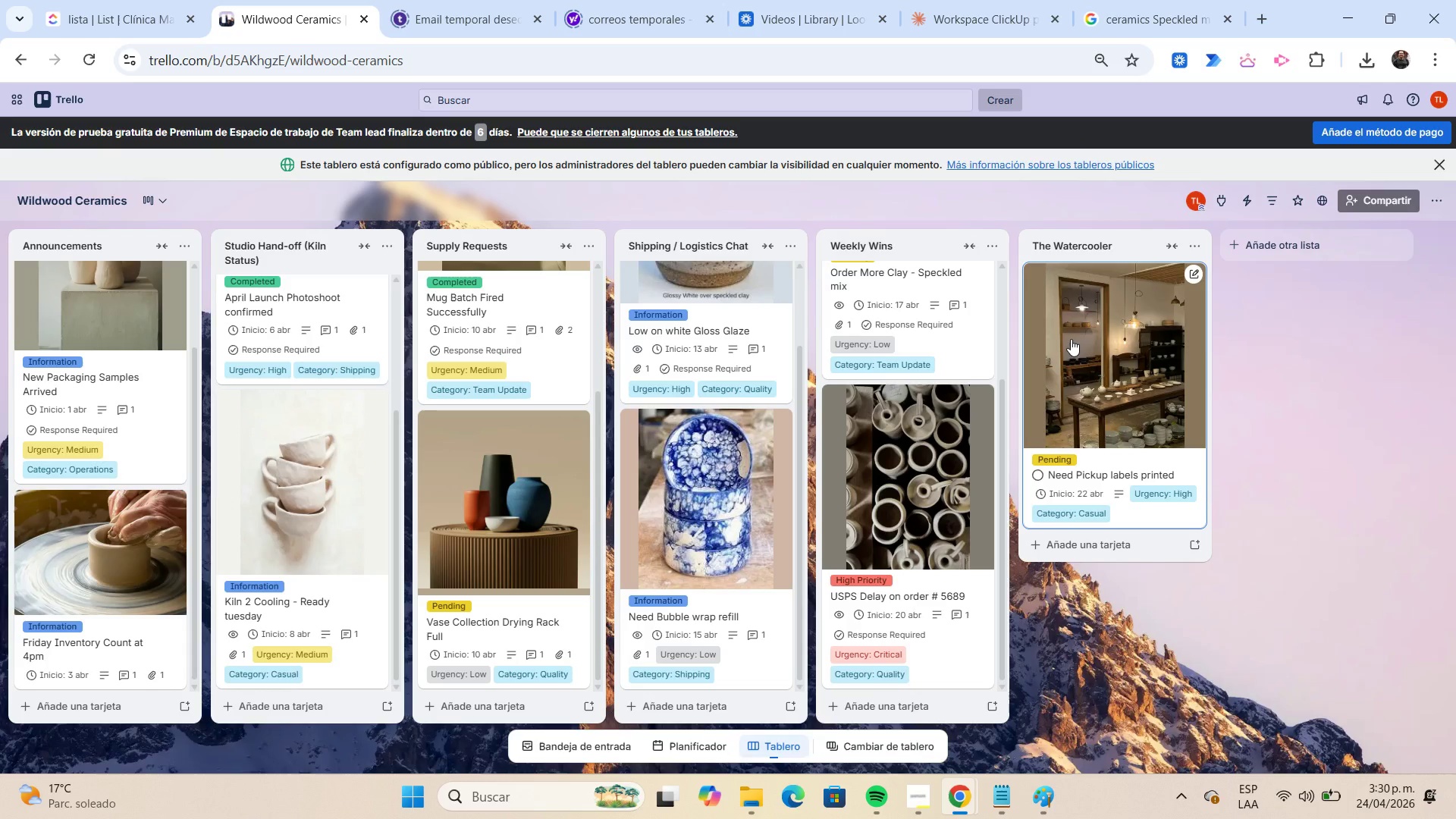 
wait(22.67)
 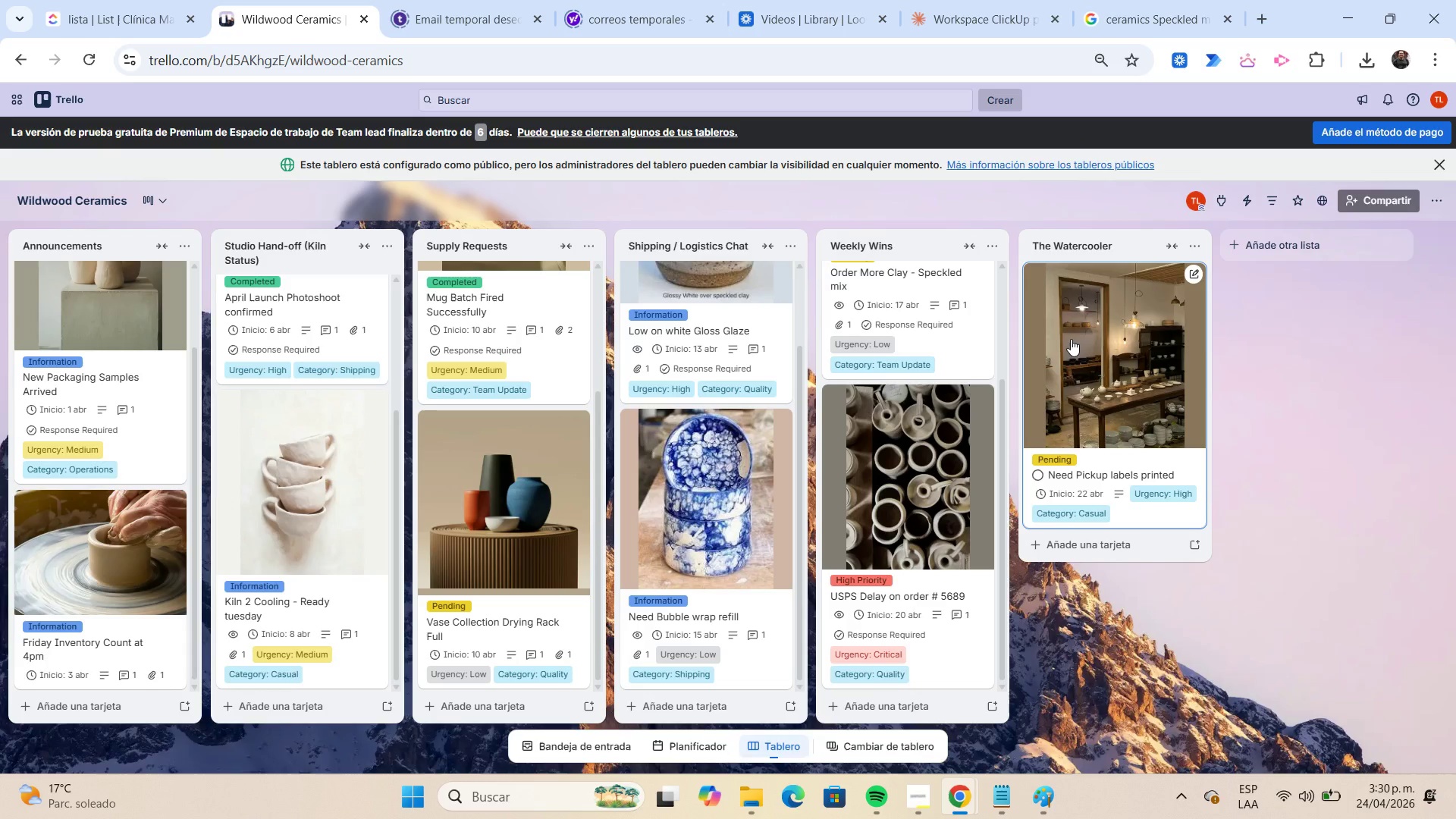 
left_click([1115, 536])
 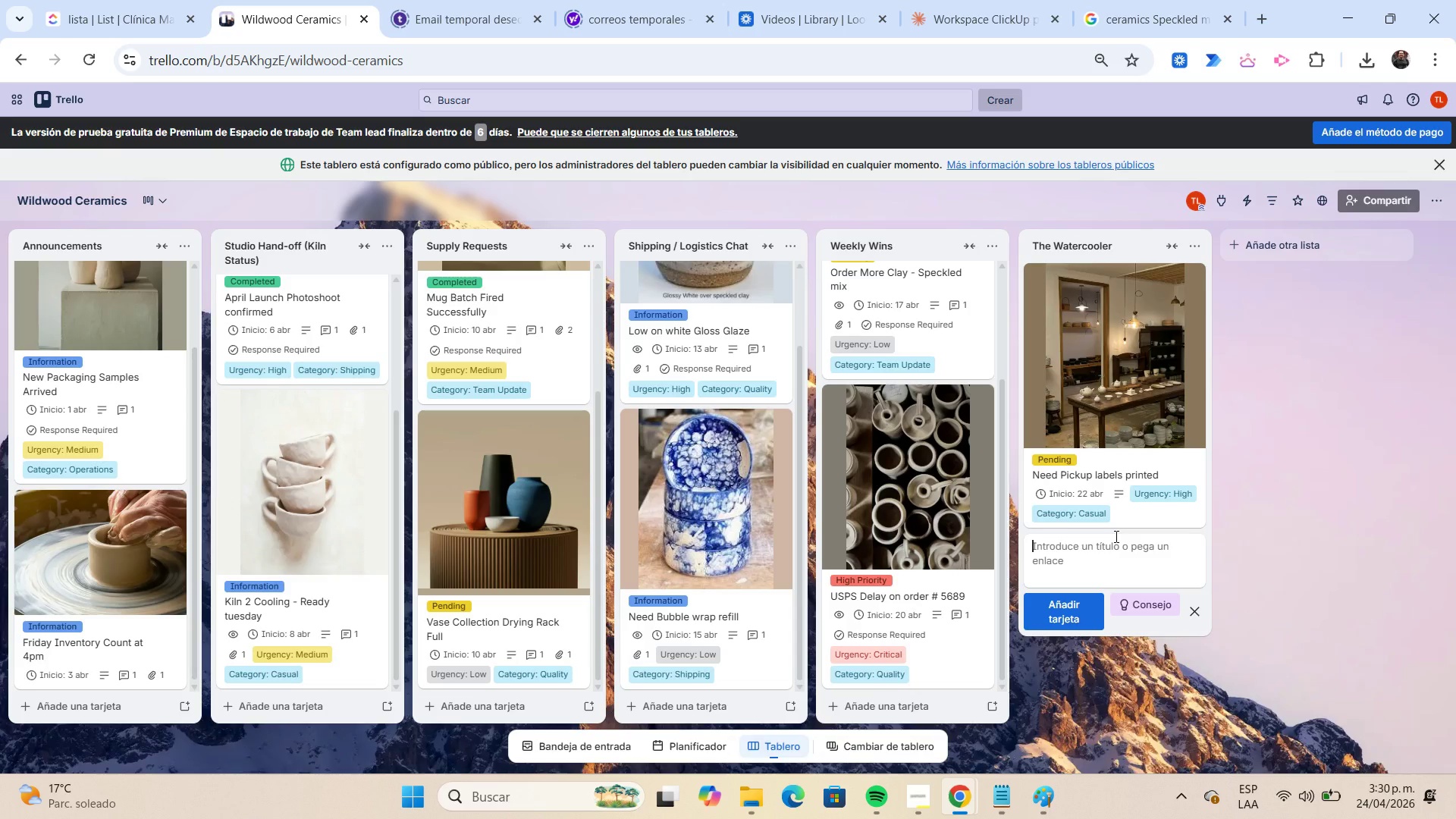 
type(International order to Canada)
 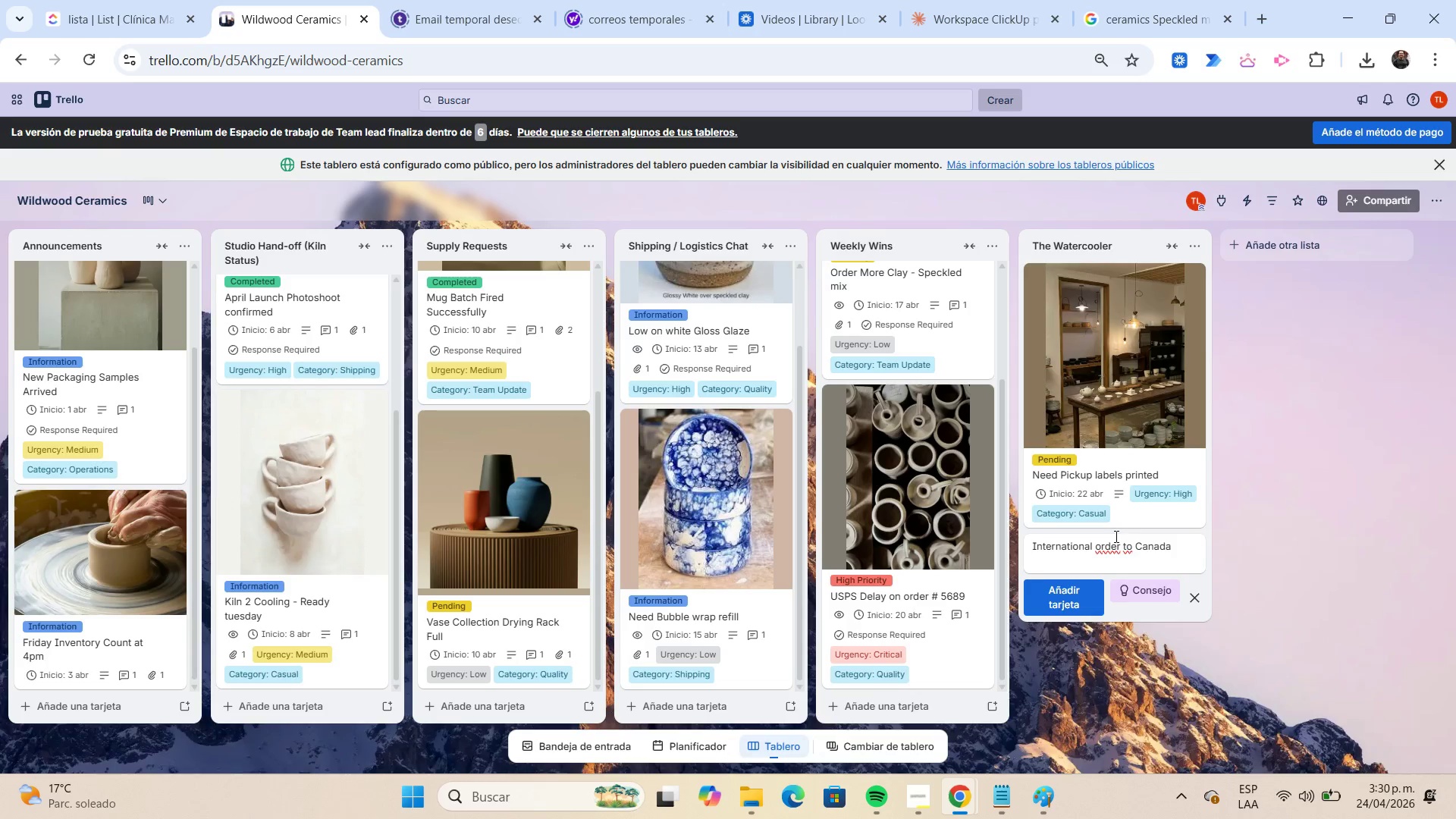 
key(Enter)
 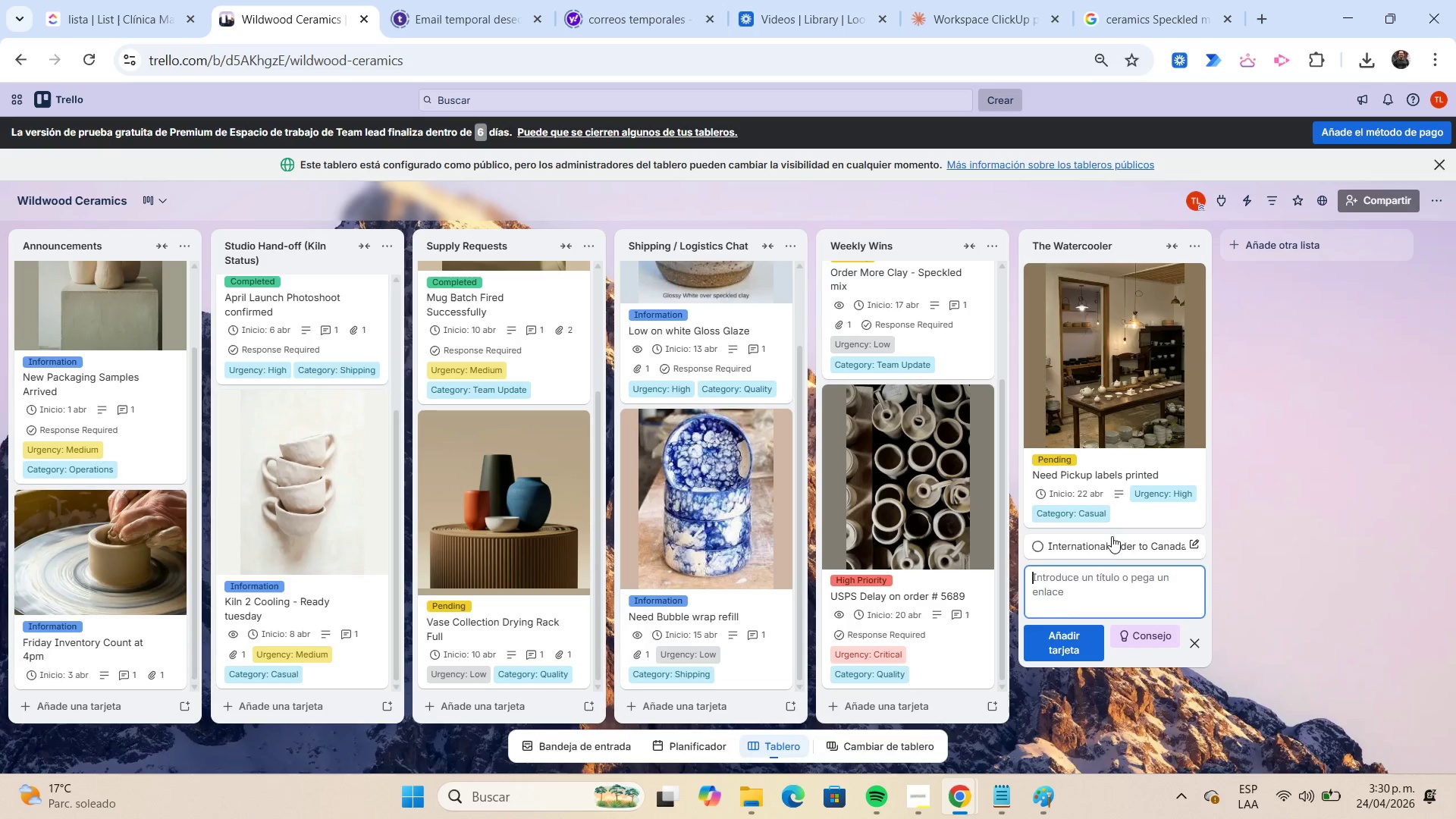 
left_click([1109, 544])
 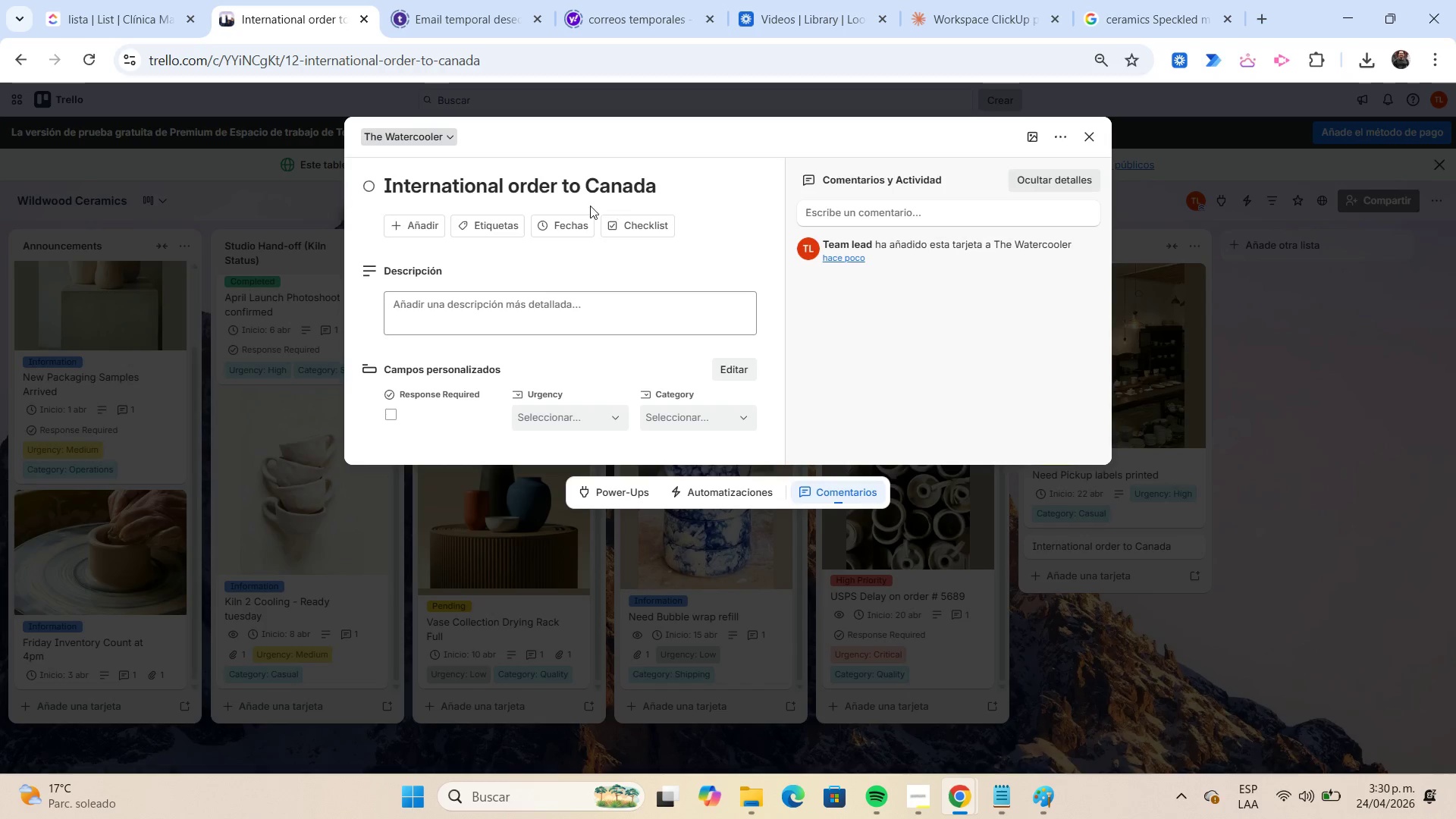 
left_click([504, 226])
 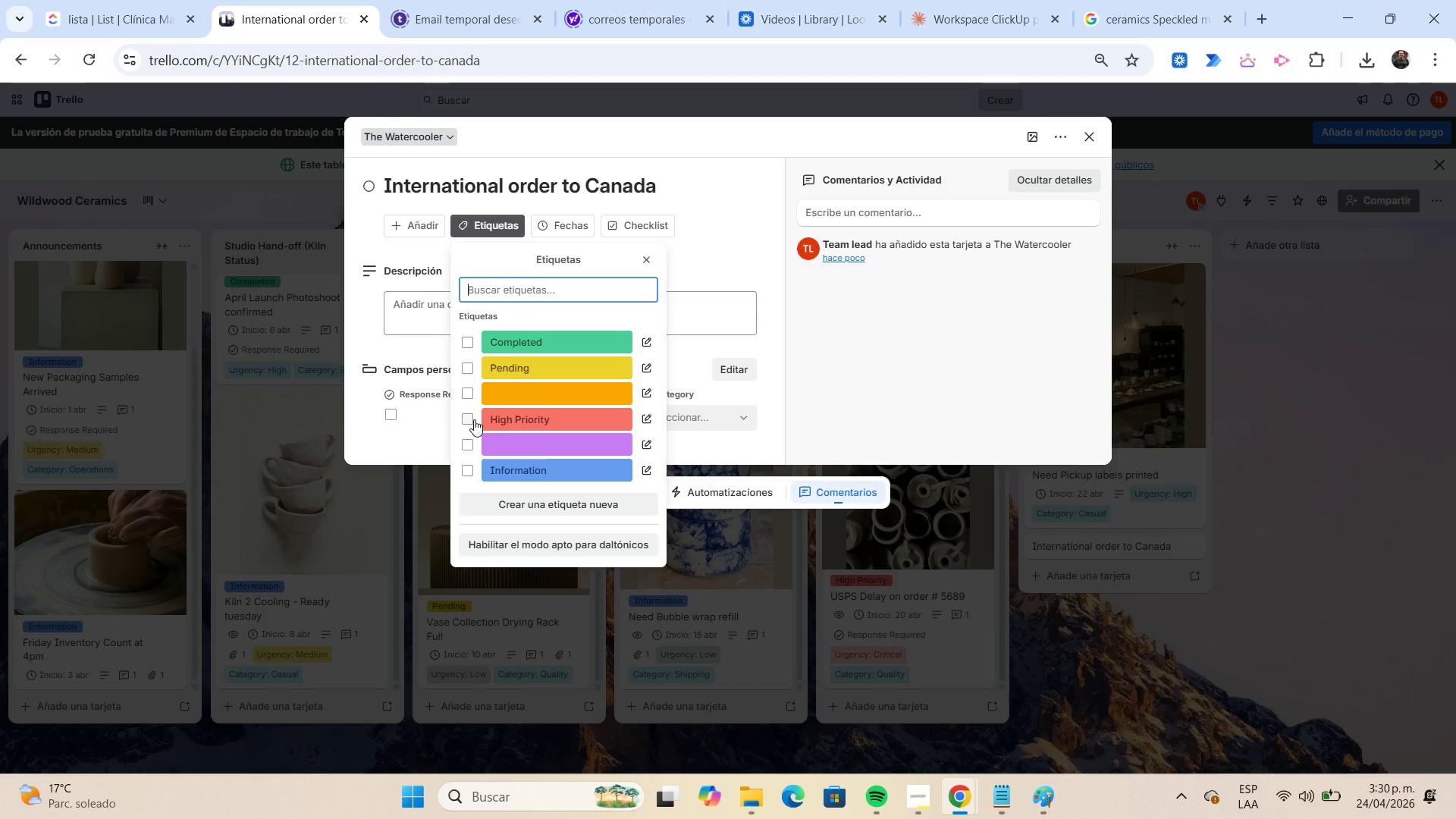 
left_click([472, 419])
 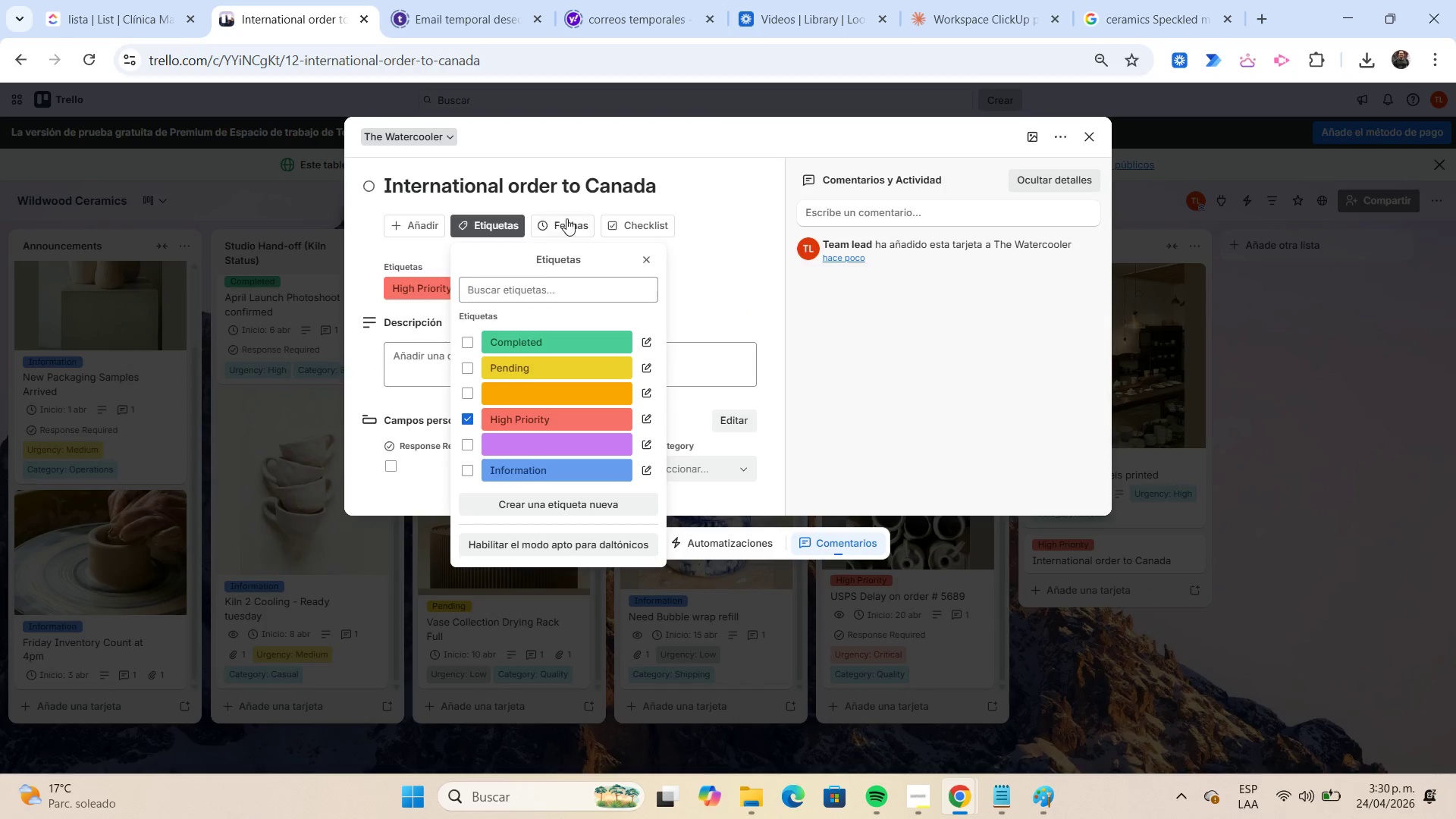 
left_click([566, 213])
 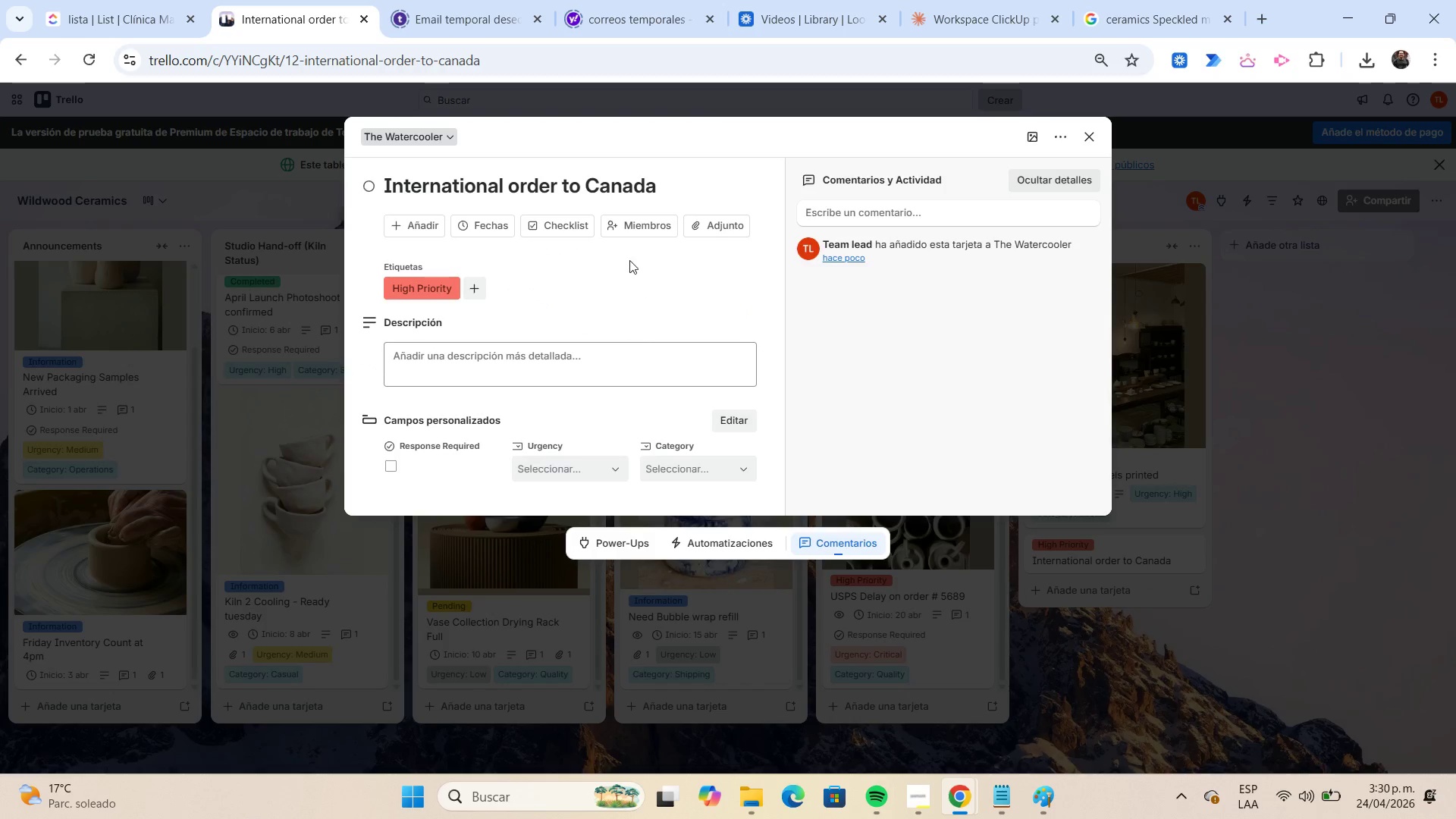 
left_click([488, 218])
 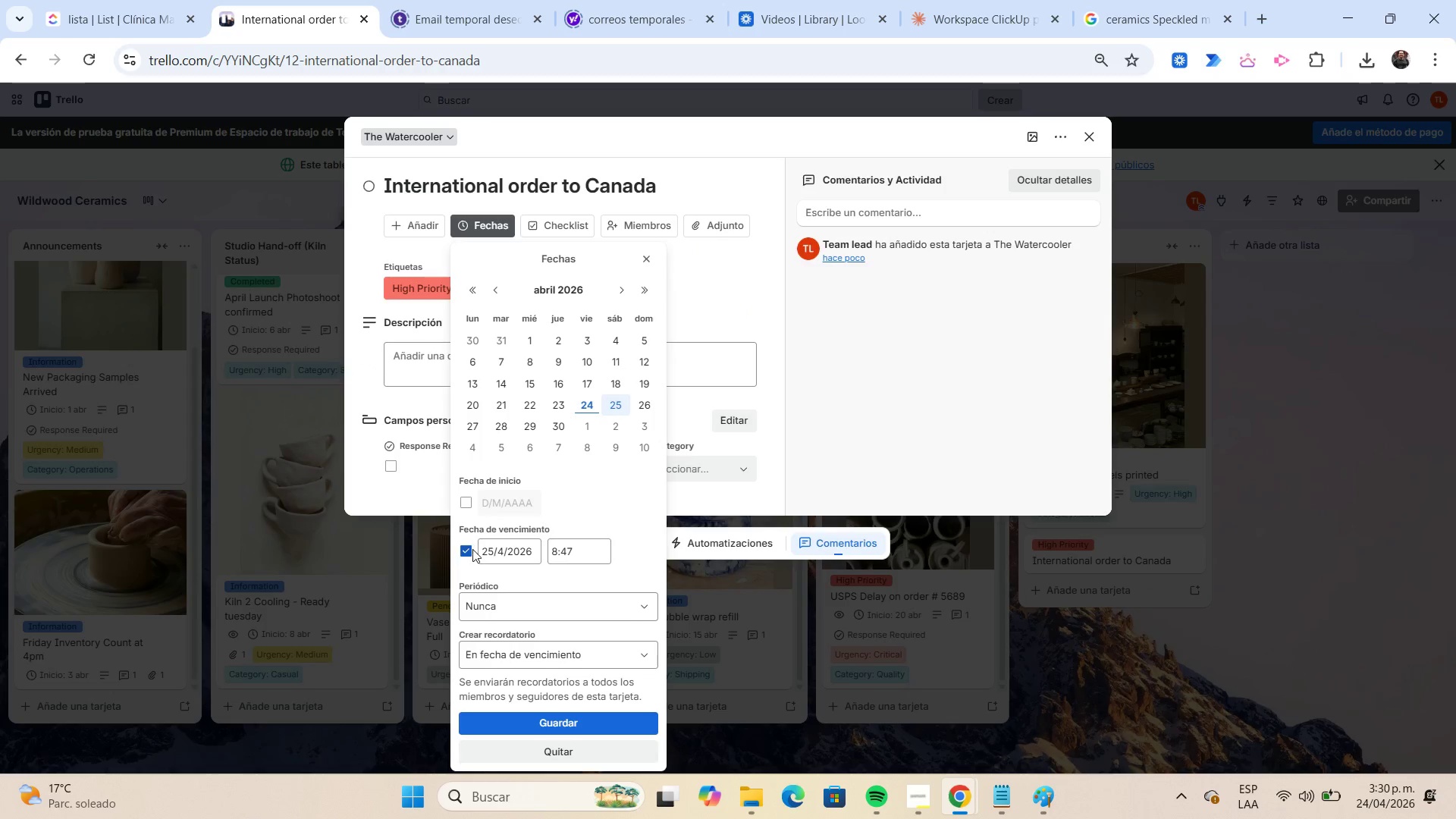 
left_click([466, 553])
 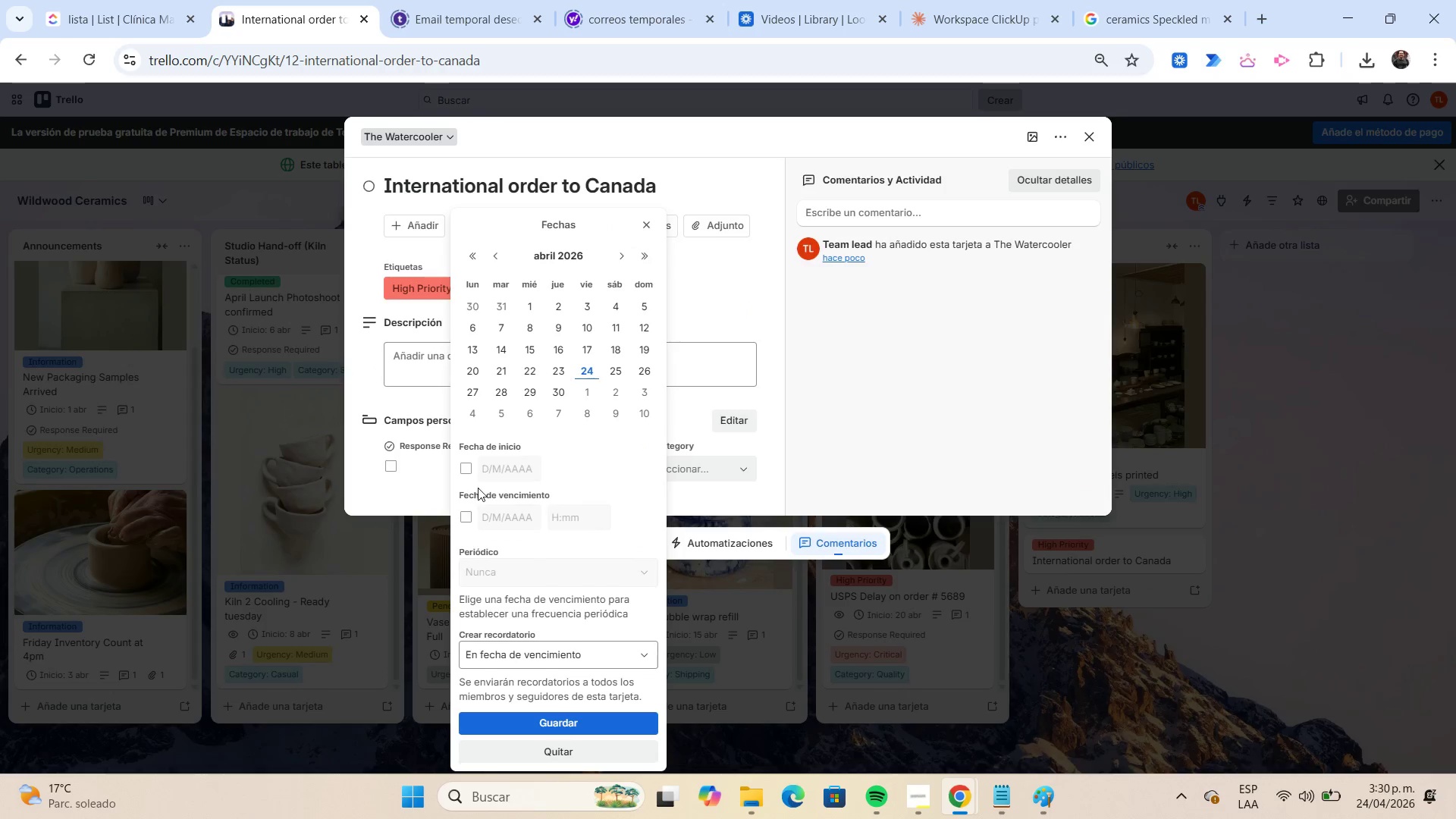 
left_click([468, 464])
 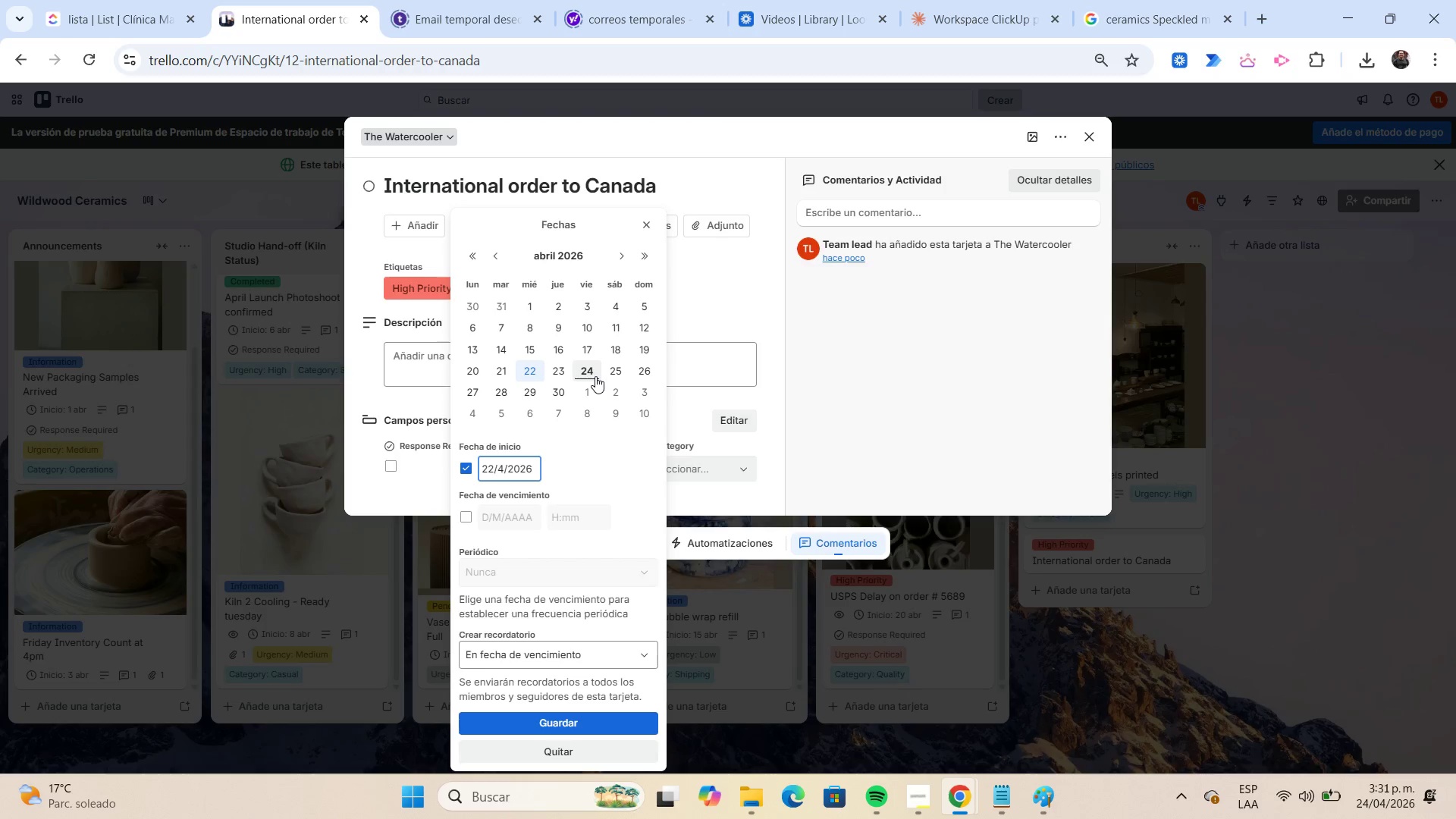 
left_click([473, 394])
 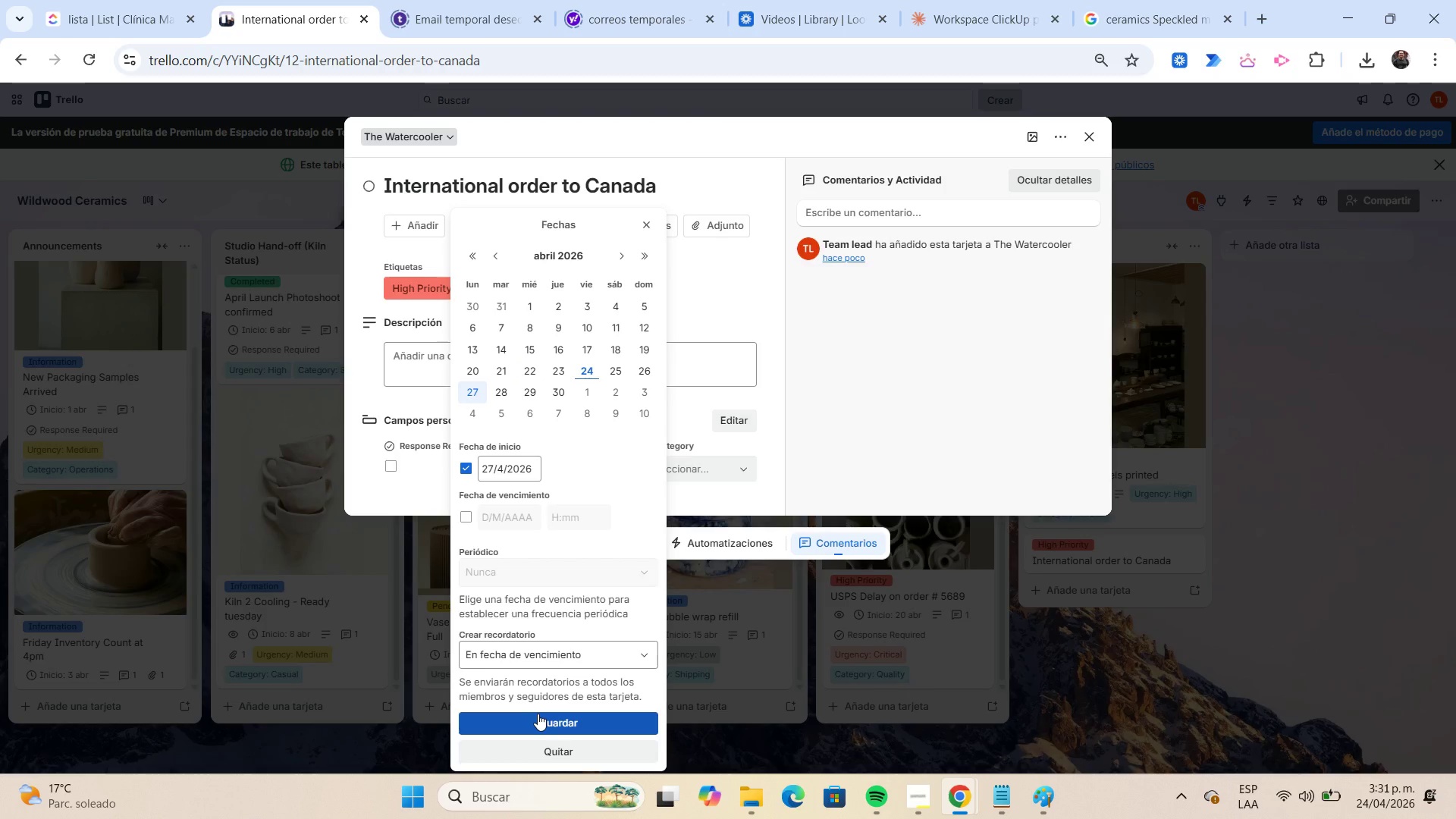 
left_click([538, 717])
 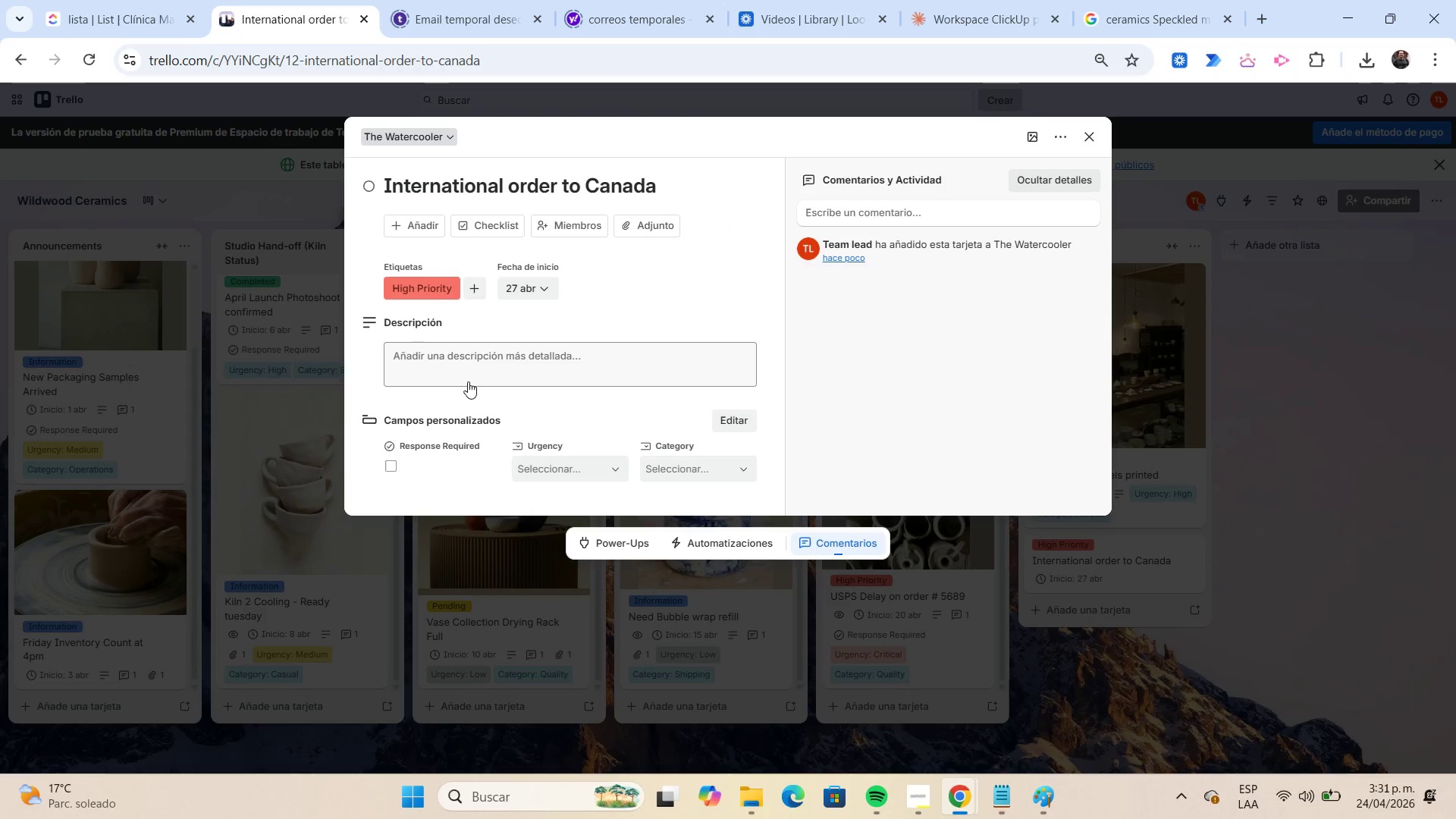 
left_click([469, 370])
 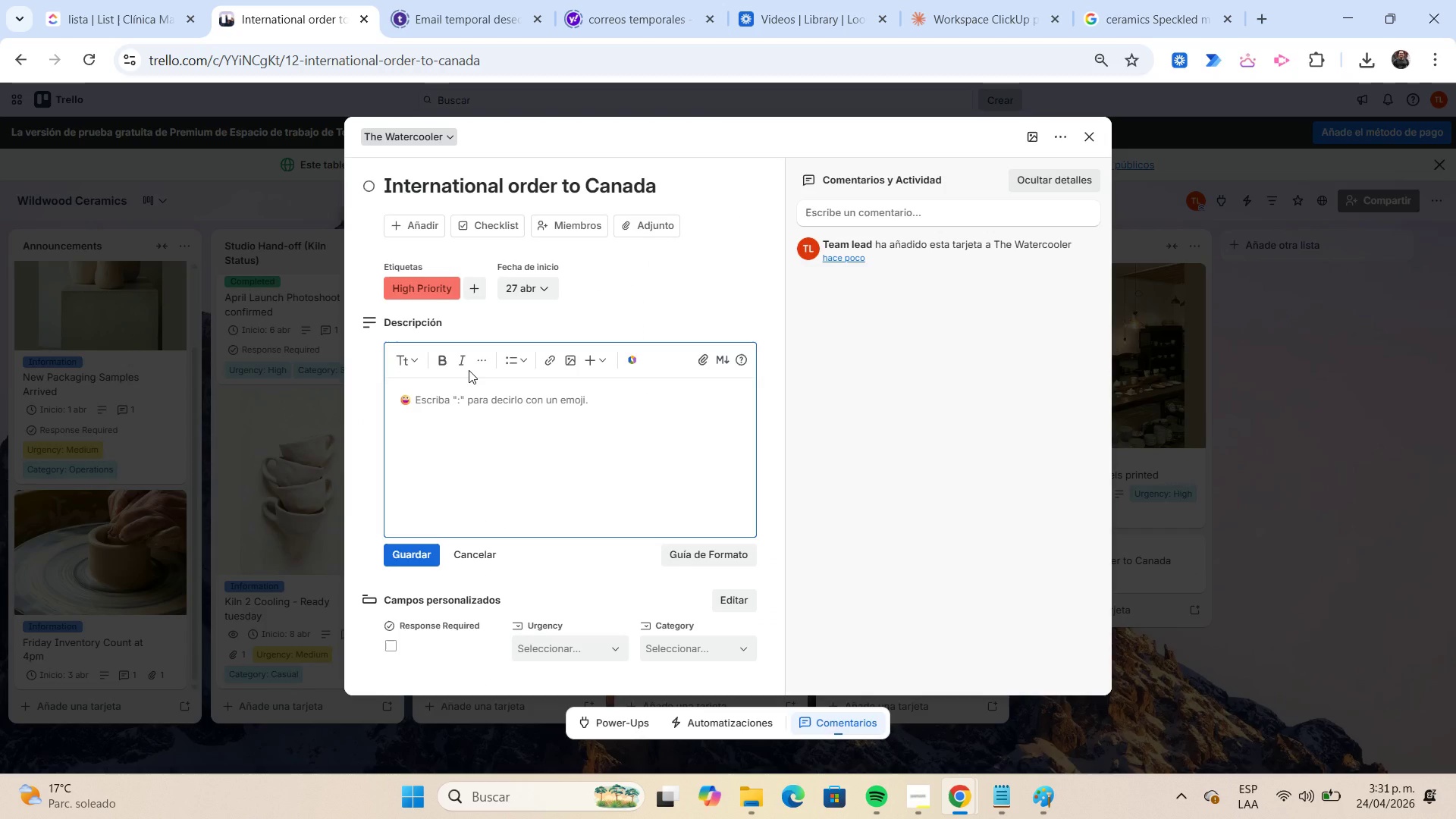 
type(Need customs form and shipping rate confirtion before dispatch.)
 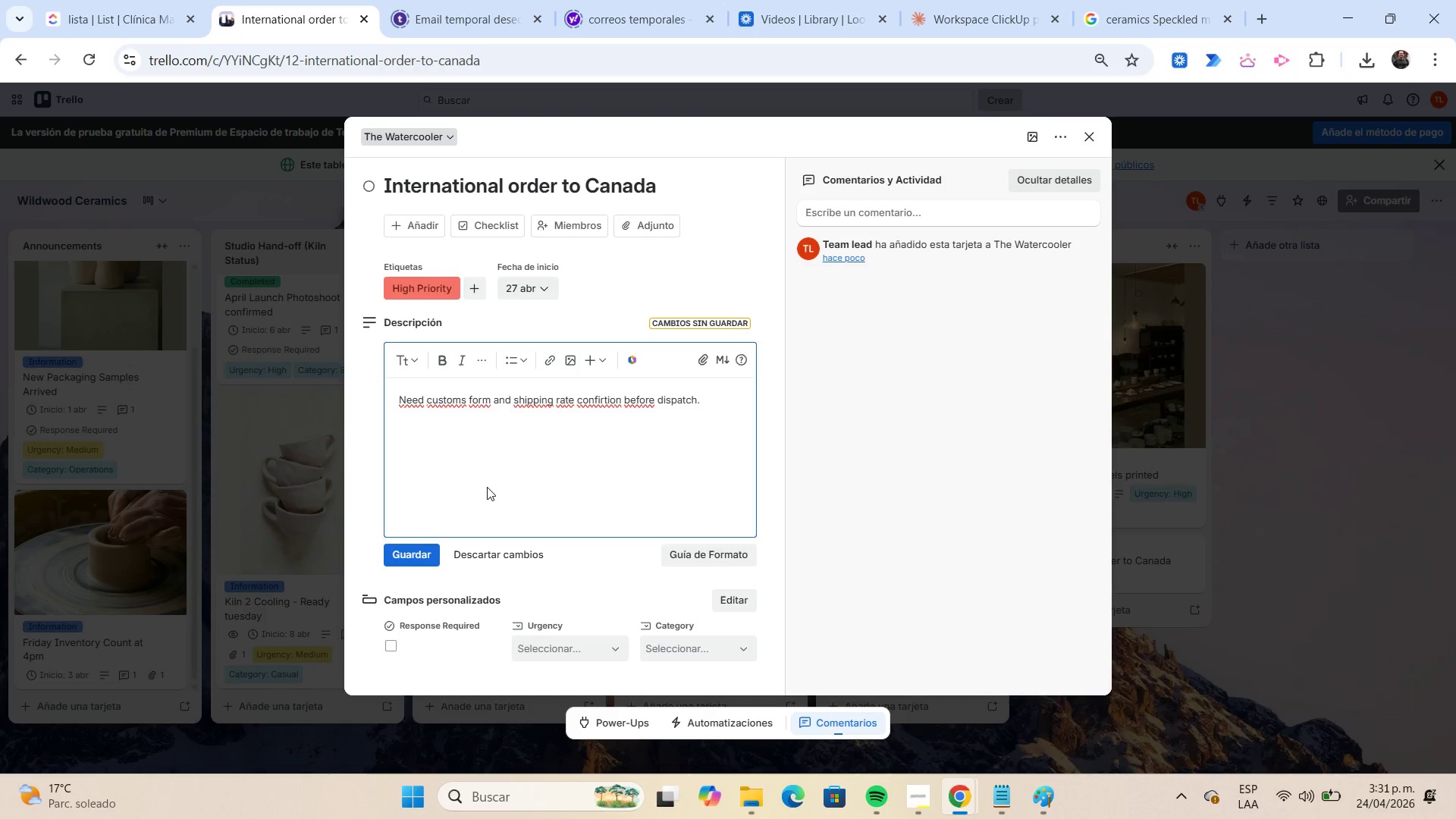 
wait(5.25)
 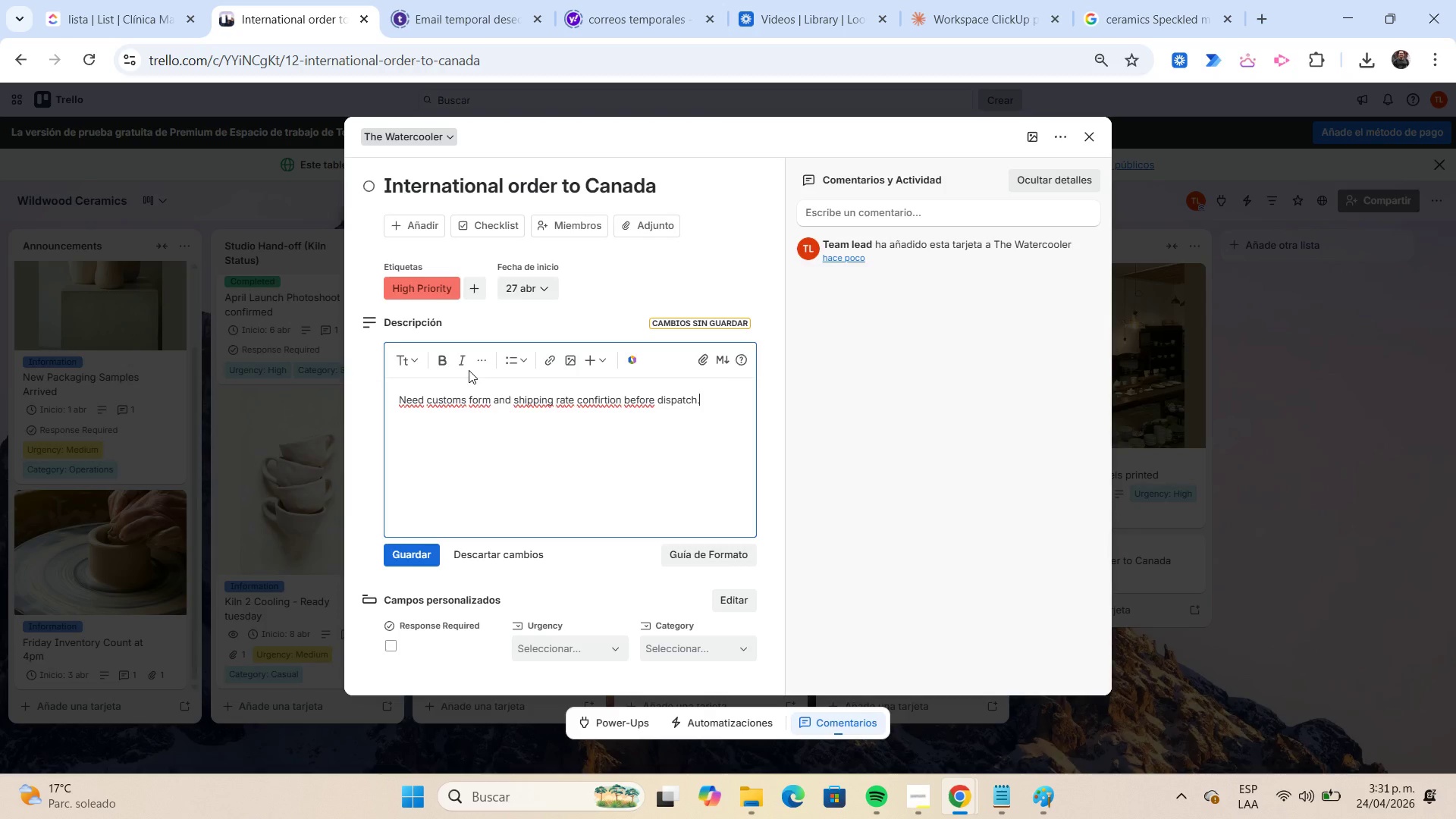 
left_click([425, 544])
 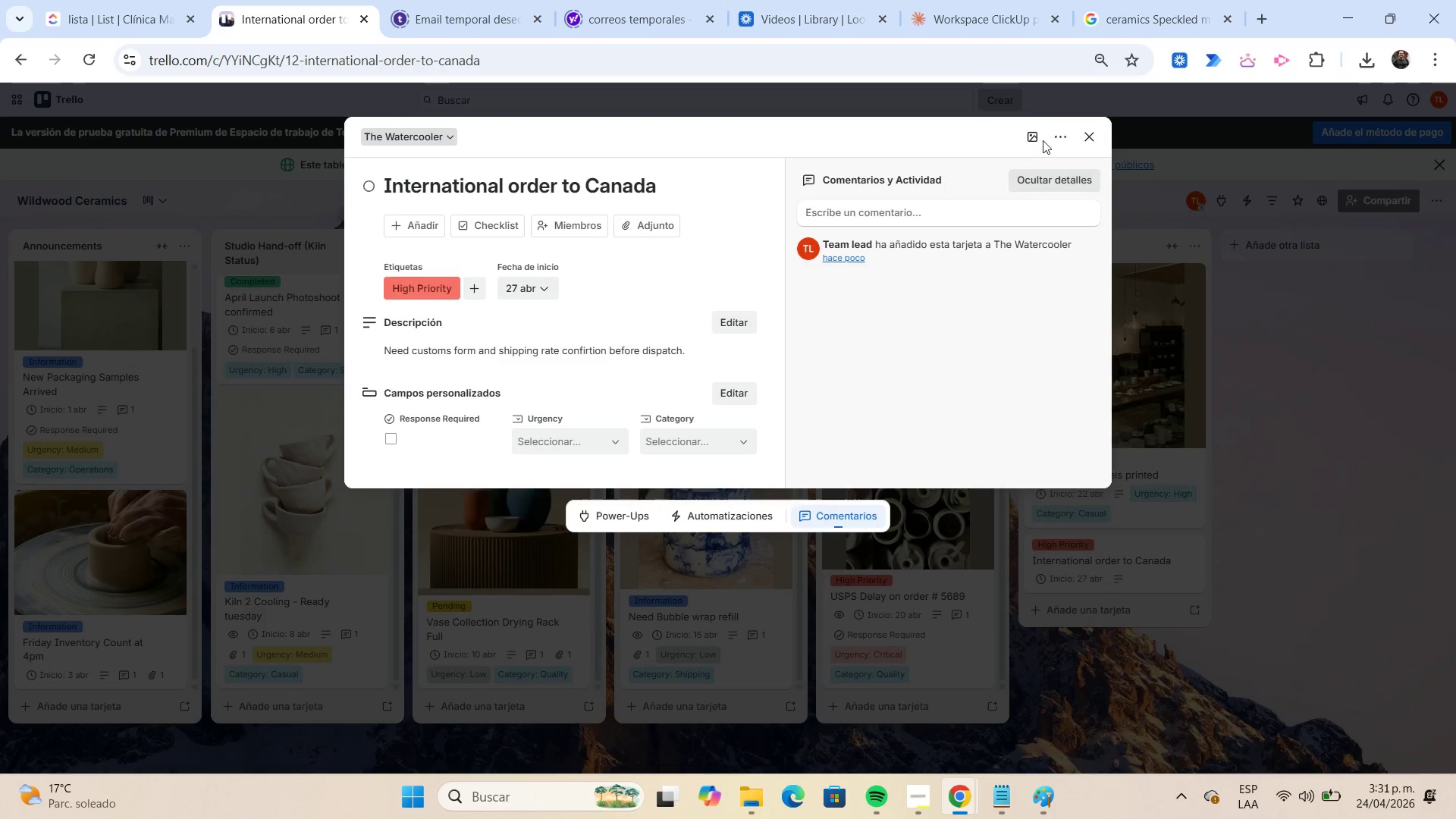 
left_click([1038, 136])
 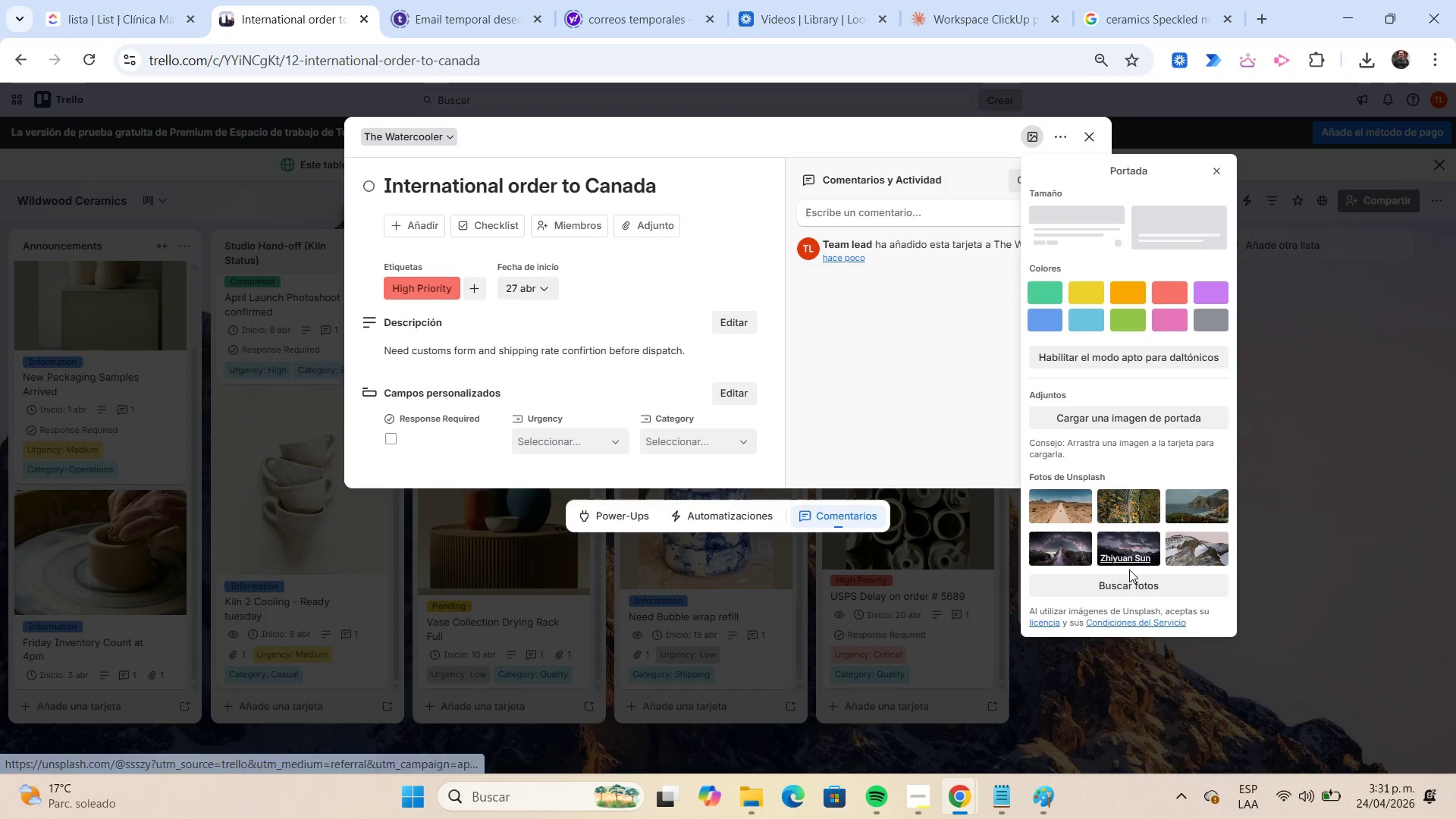 
left_click([1129, 577])
 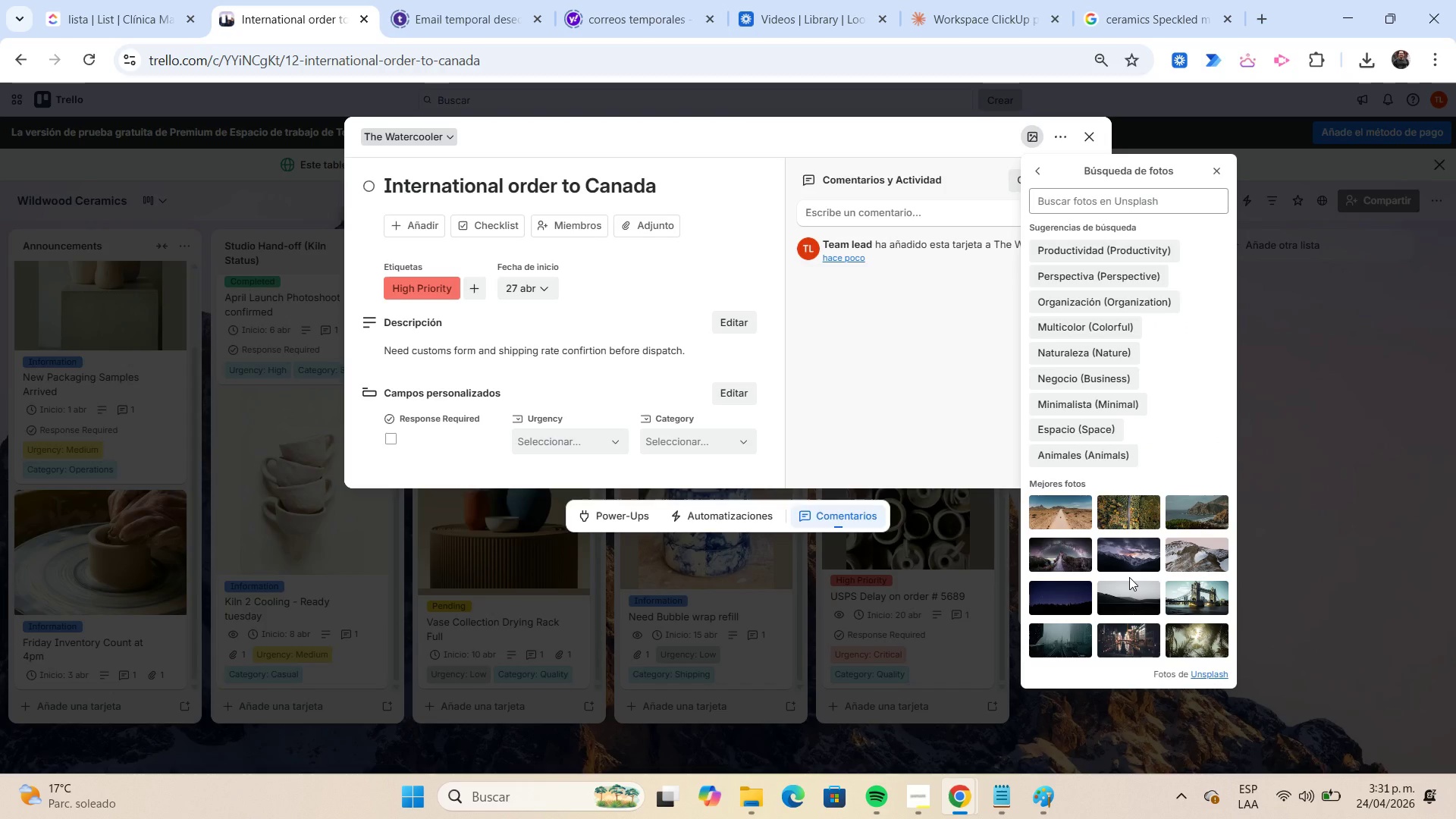 
type(cec)
 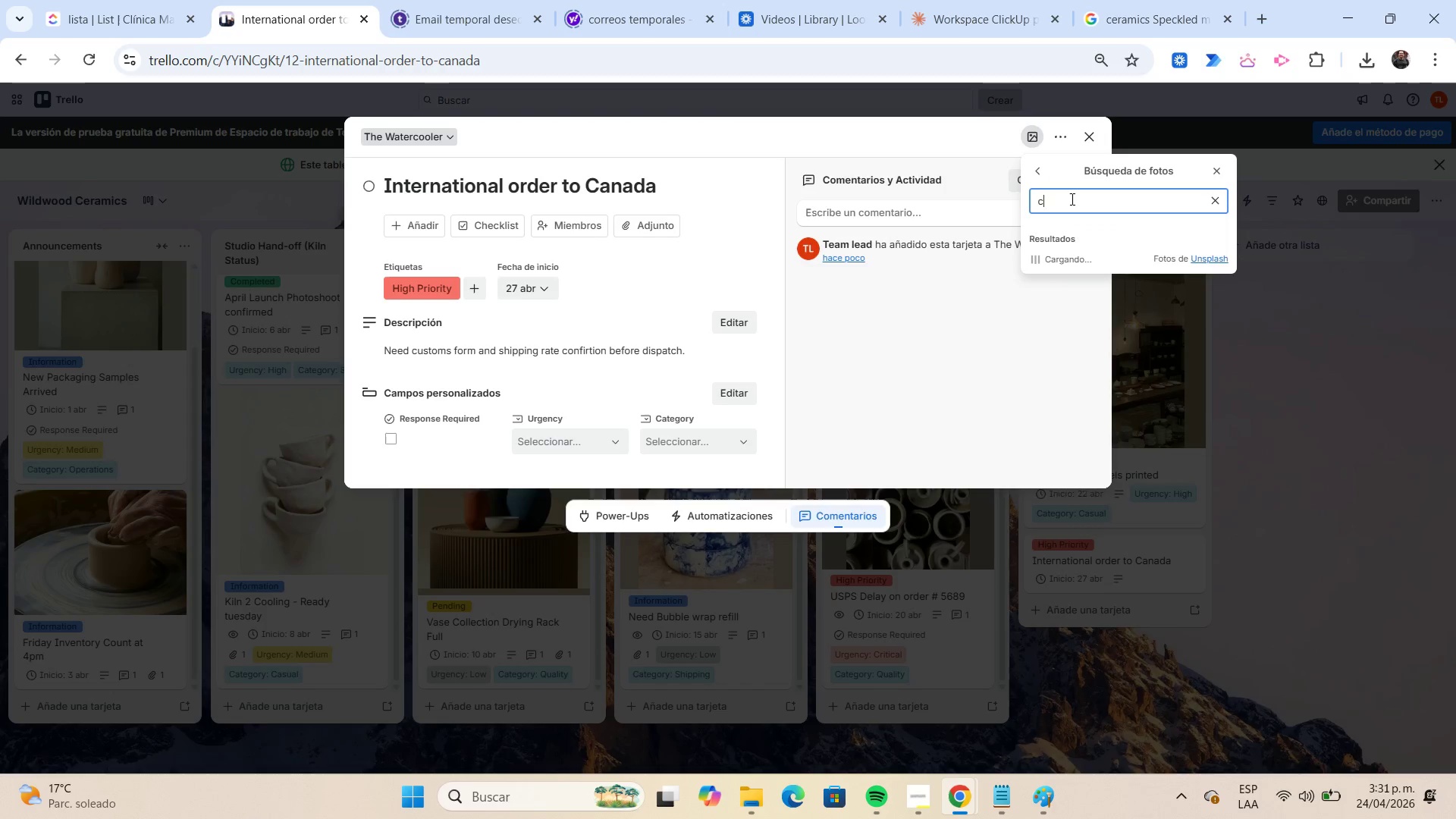 
type(eramic)
 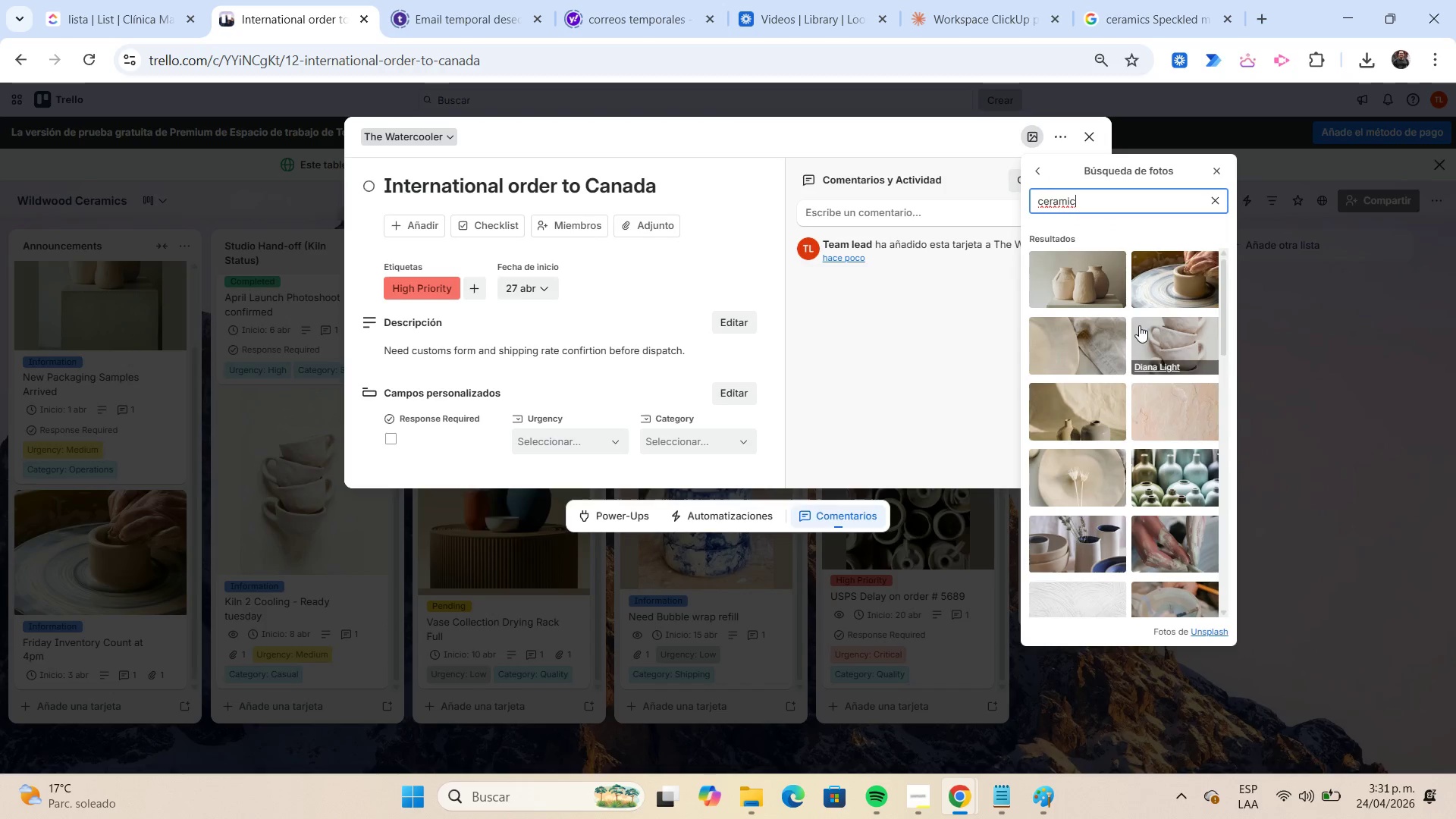 
left_click([1166, 466])
 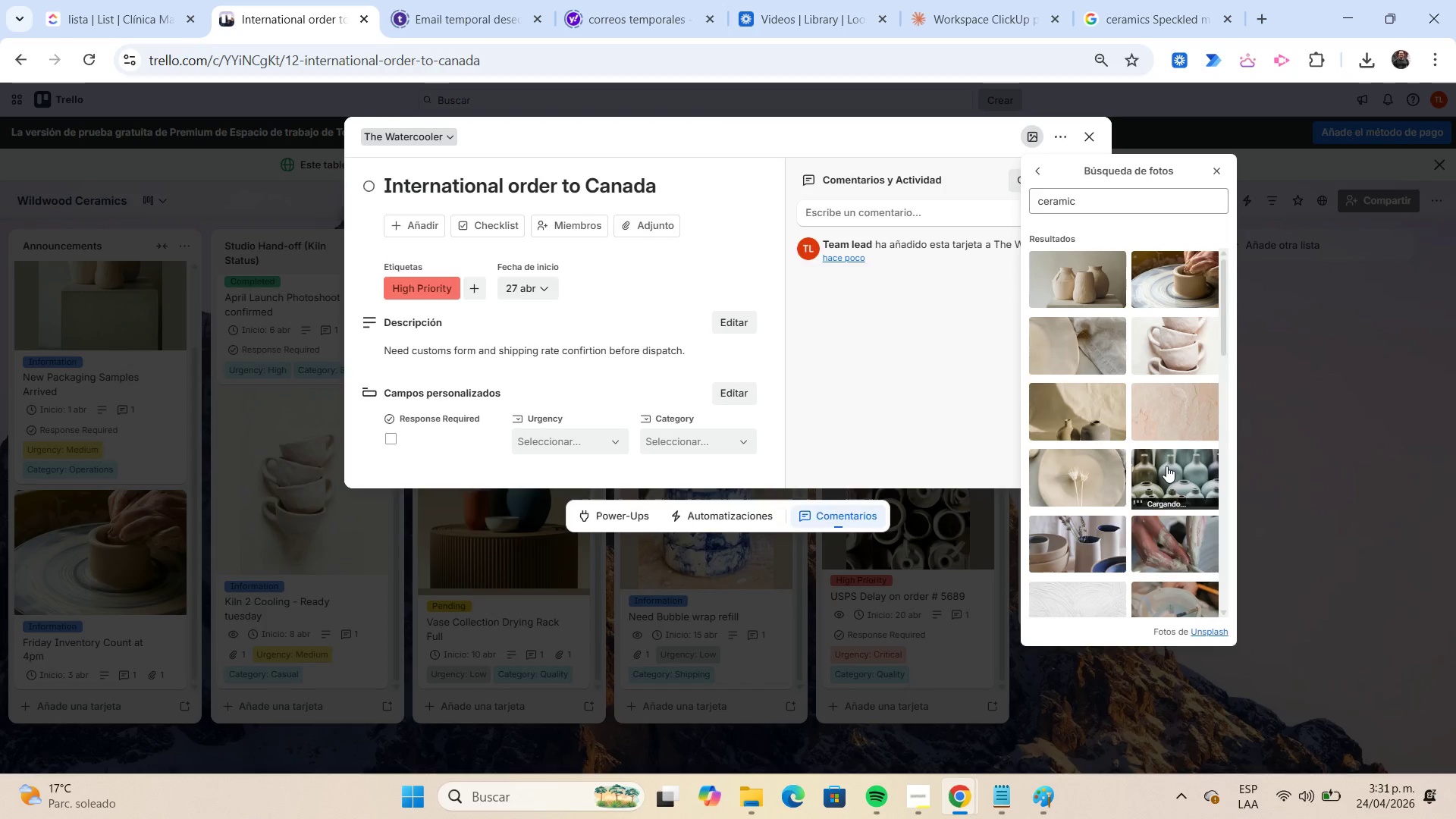 
mouse_move([1141, 457])
 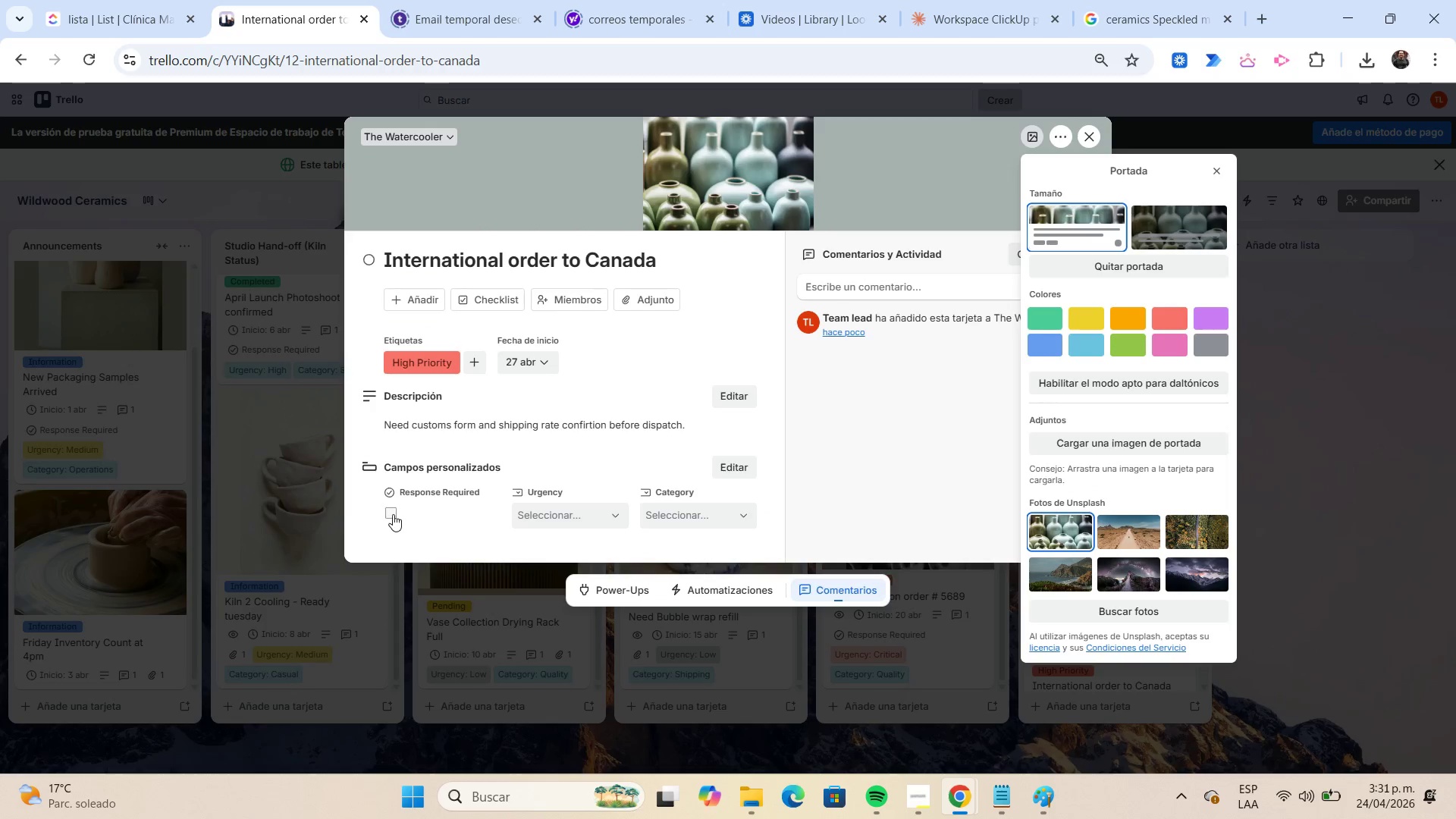 
left_click([393, 513])
 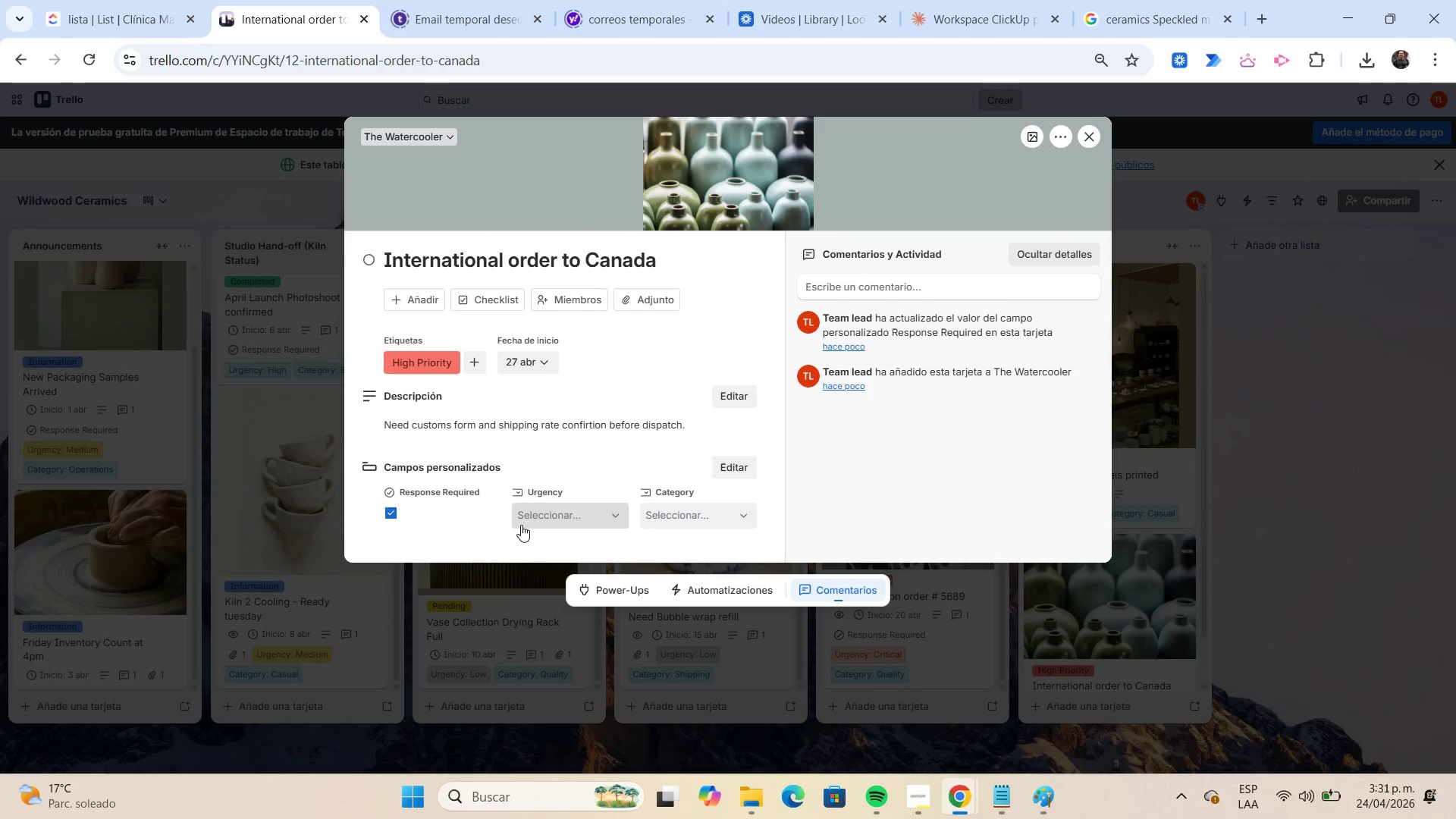 
left_click([519, 522])
 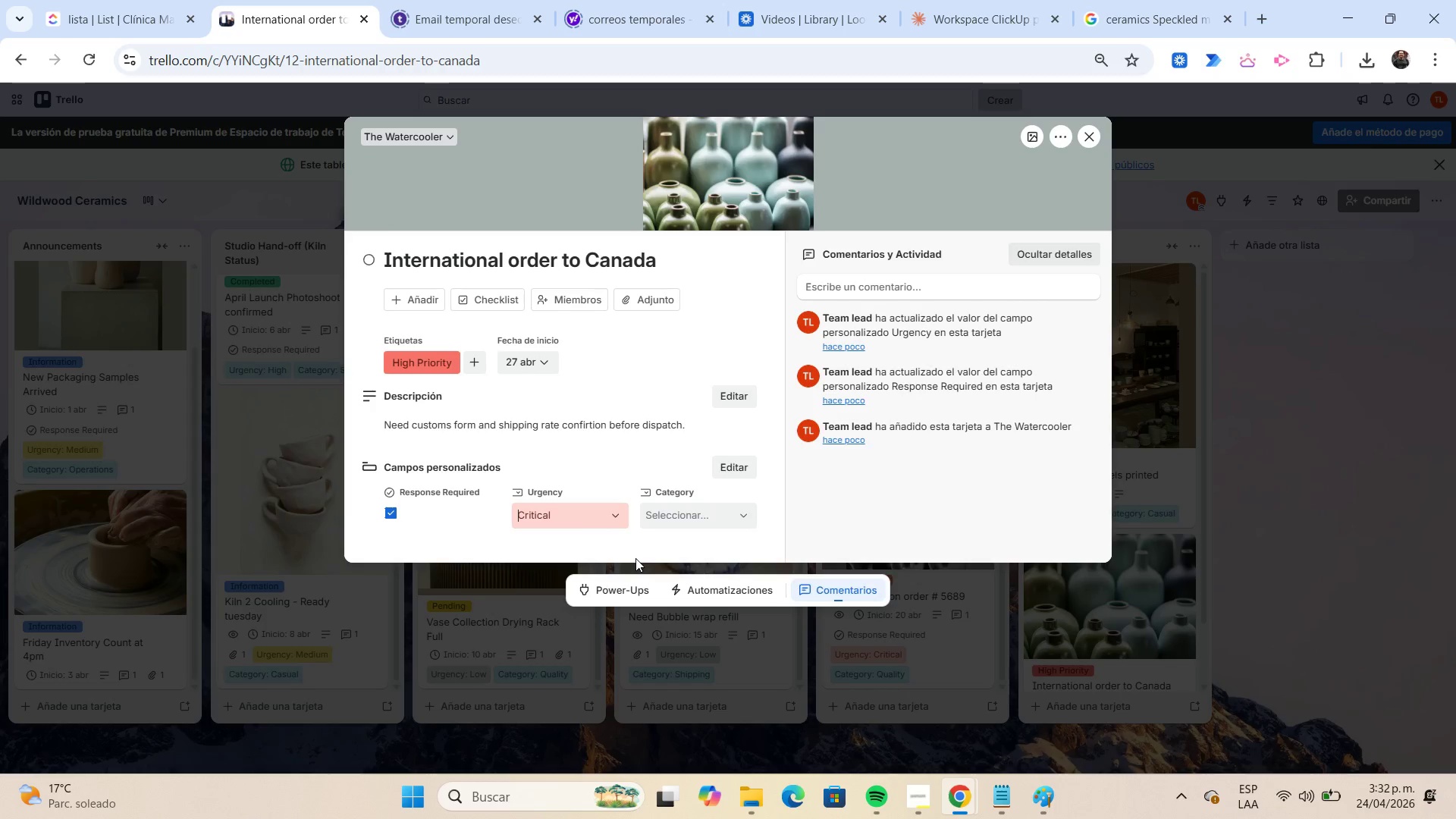 
left_click([654, 522])
 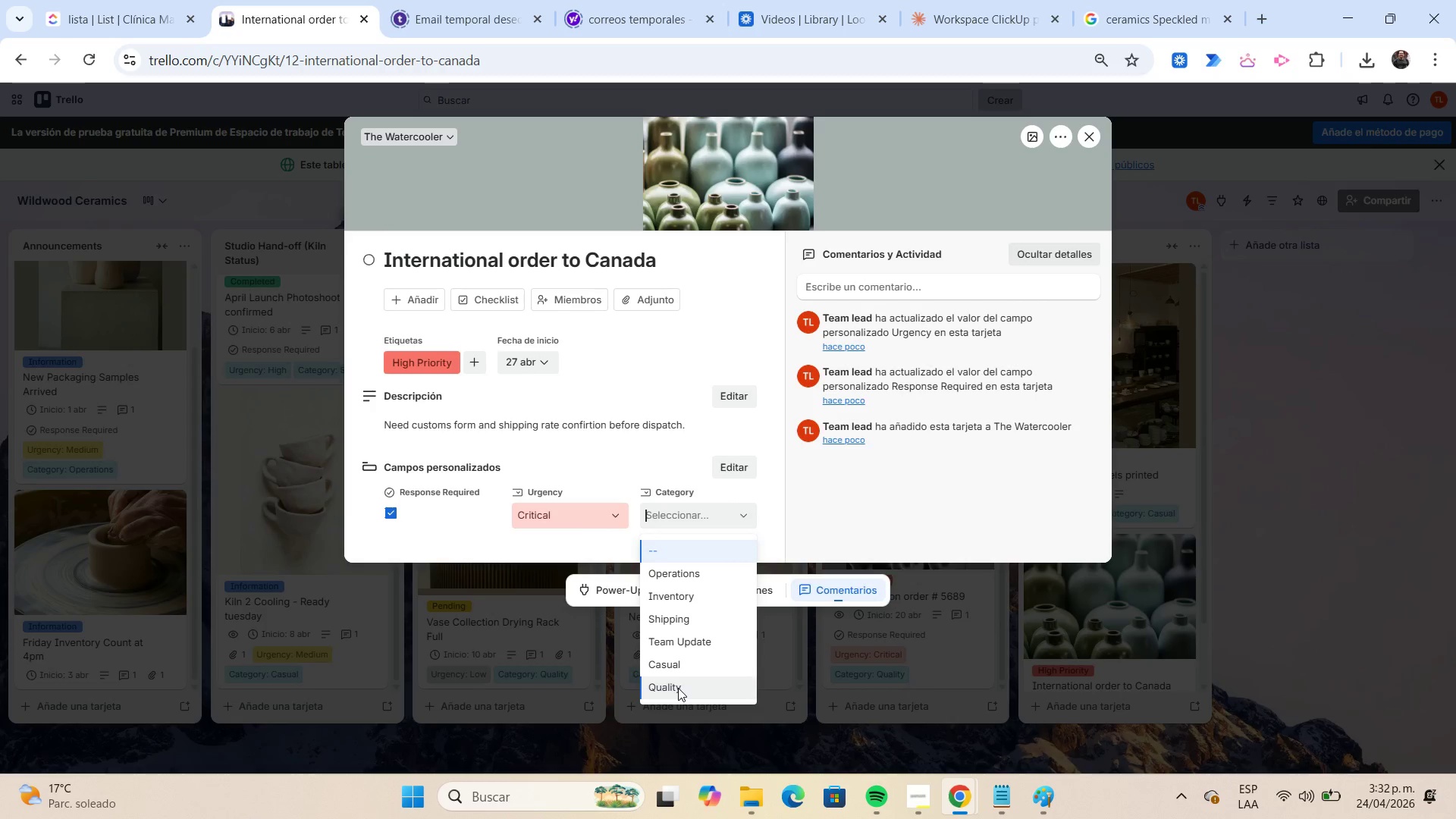 
left_click([678, 688])
 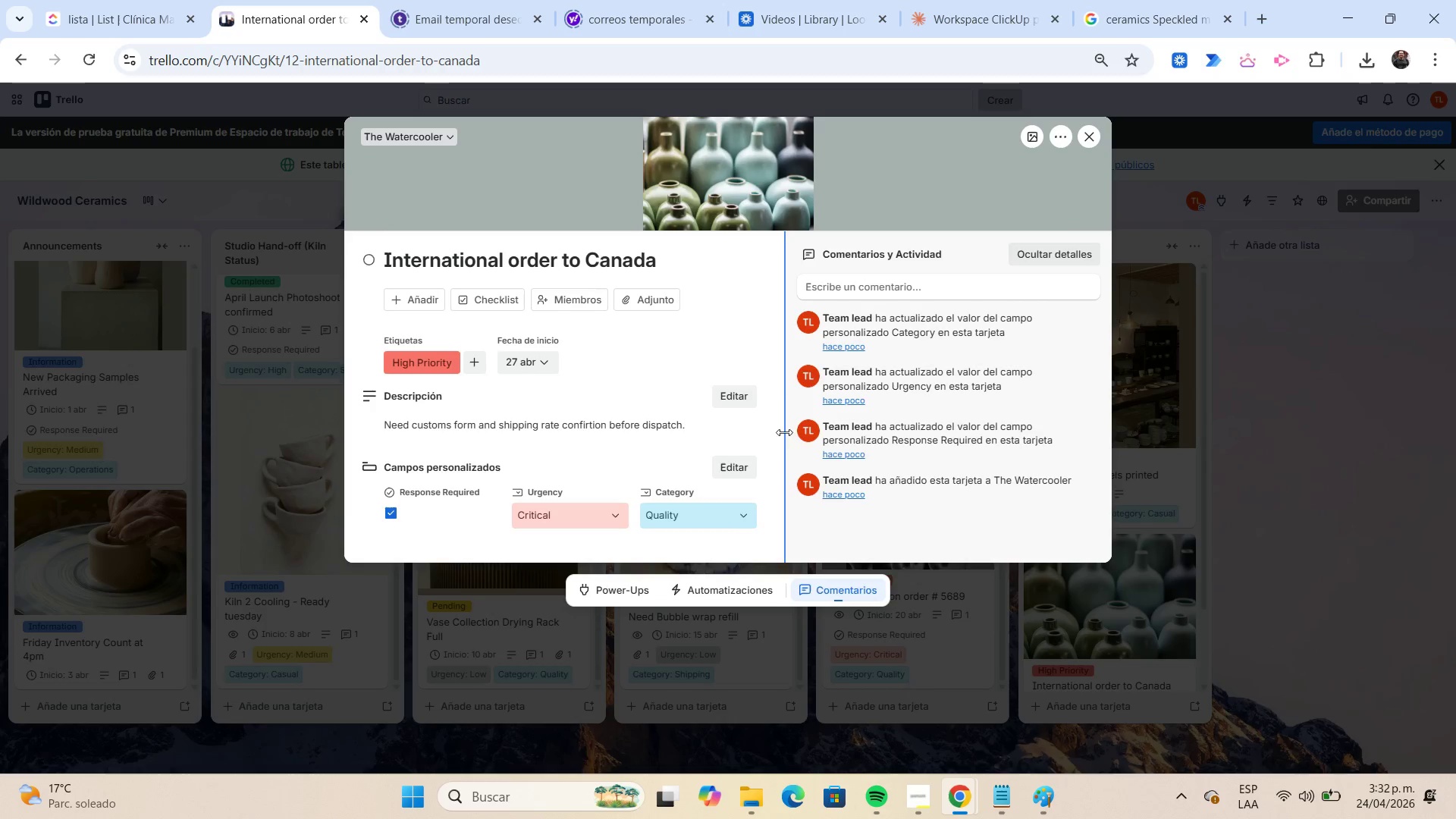 
left_click([826, 290])
 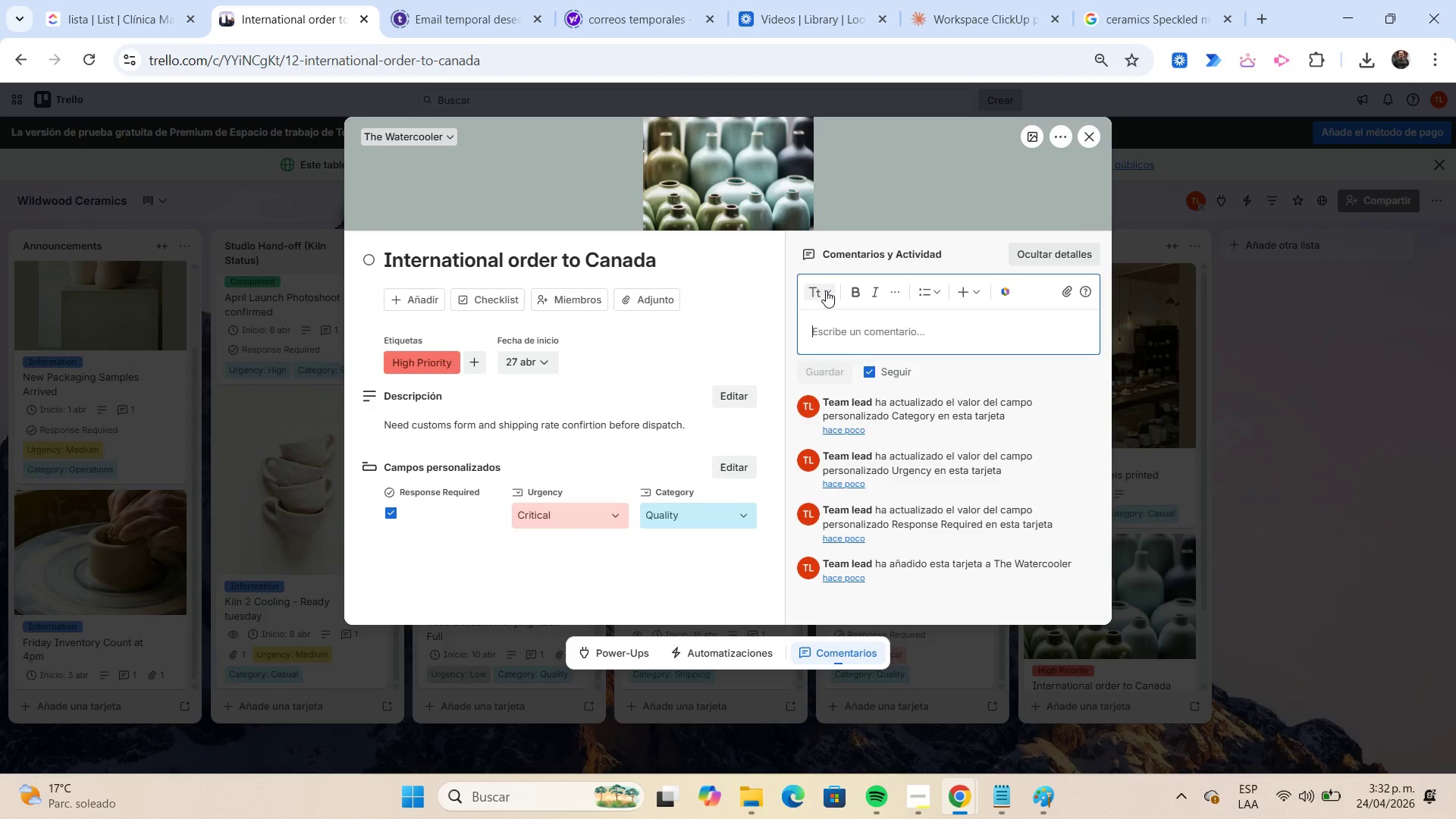 
type(Verify HS code for ceramics.)
 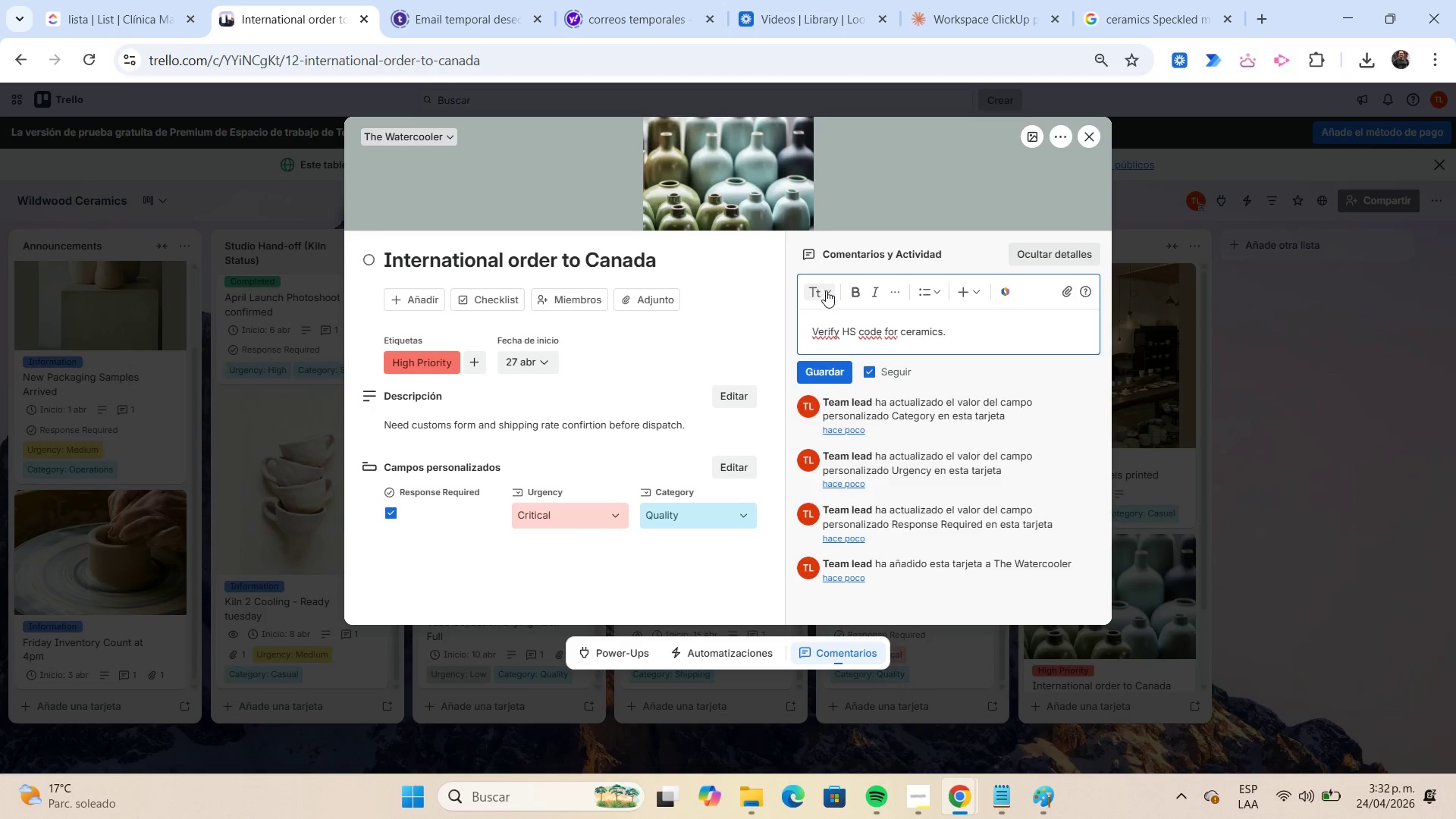 
left_click([834, 369])
 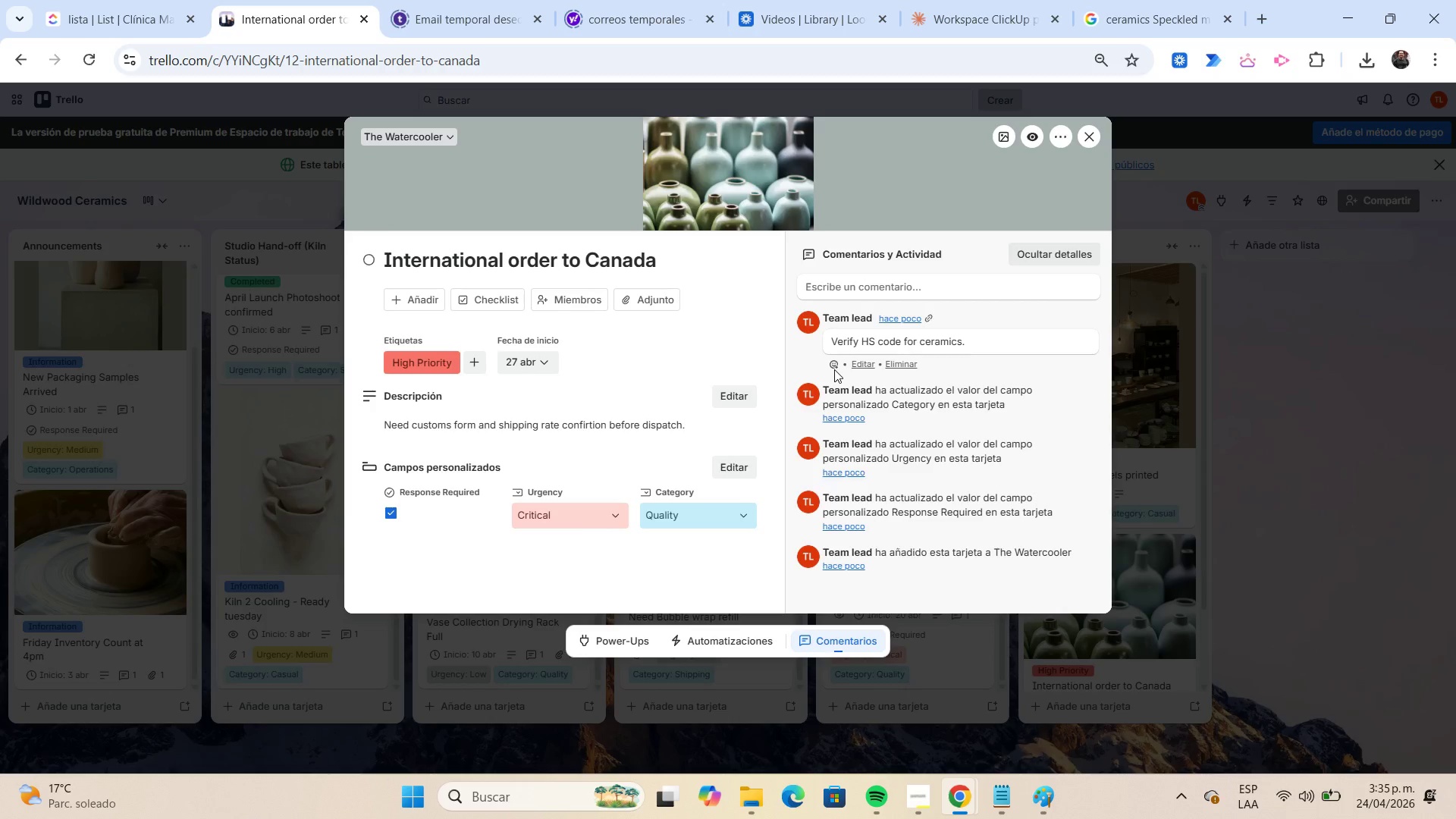 
wait(187.33)
 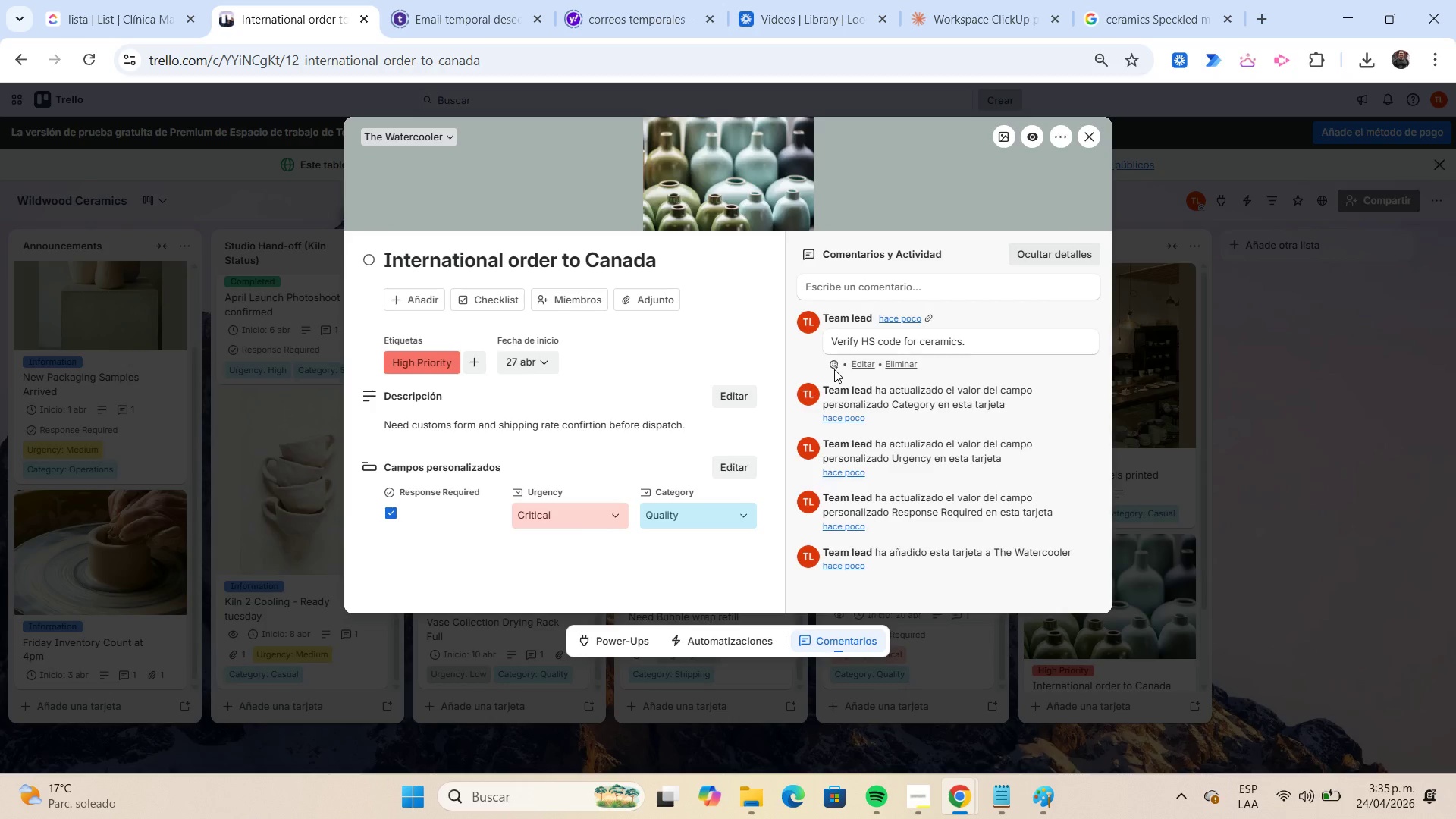 
left_click([1097, 136])
 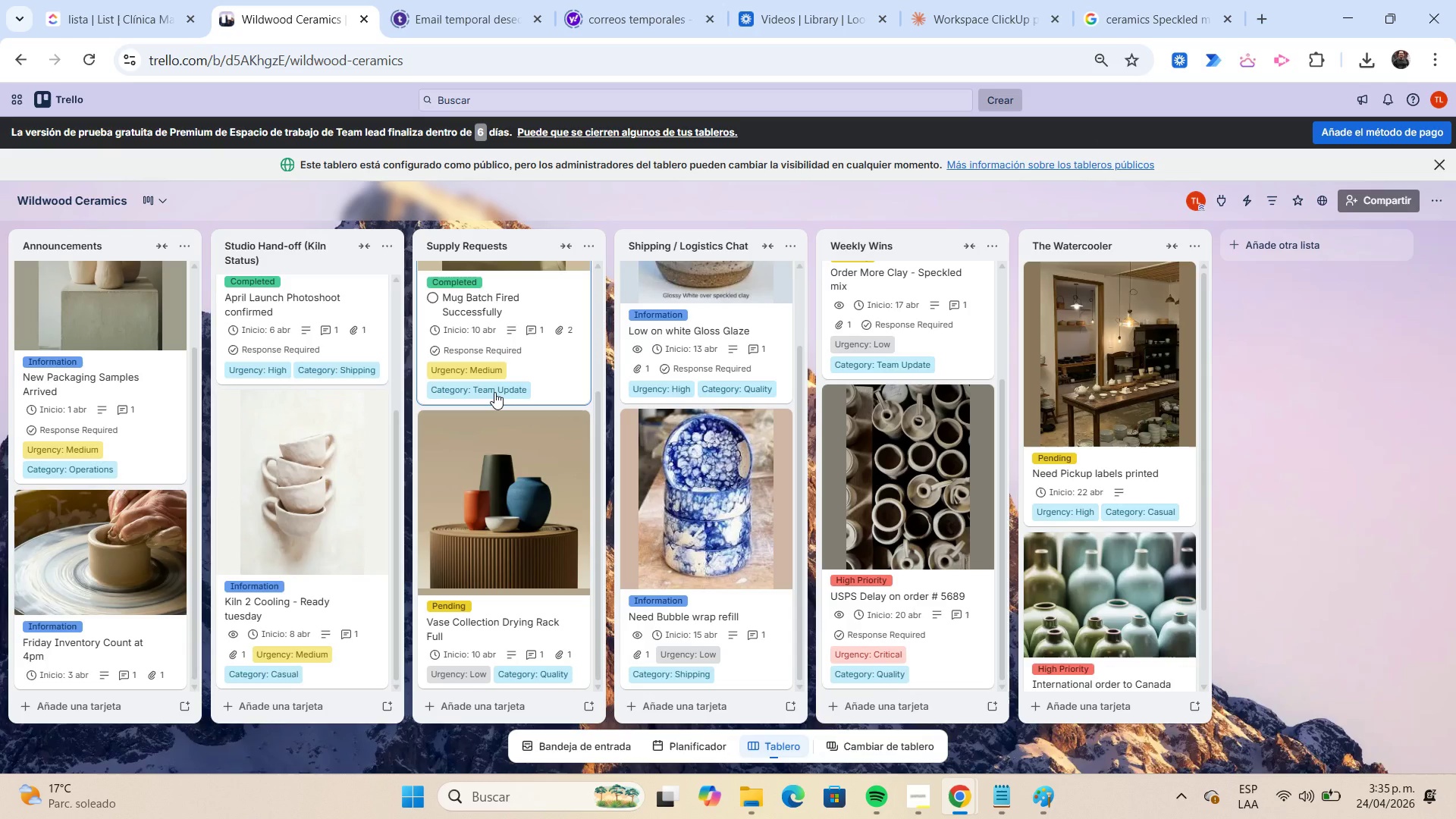 
scroll: coordinate [493, 392], scroll_direction: down, amount: 3.0
 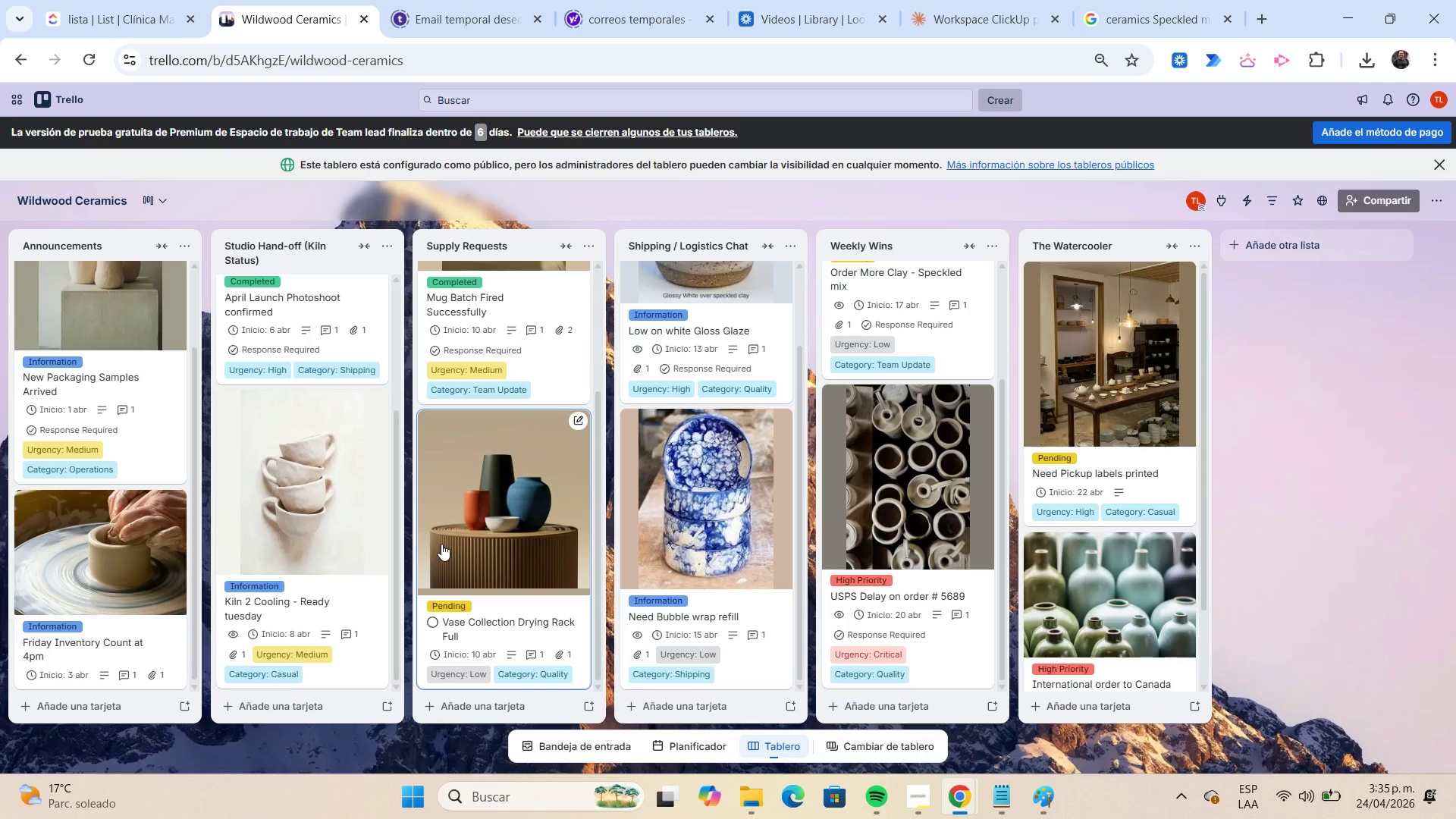 
left_click([322, 707])
 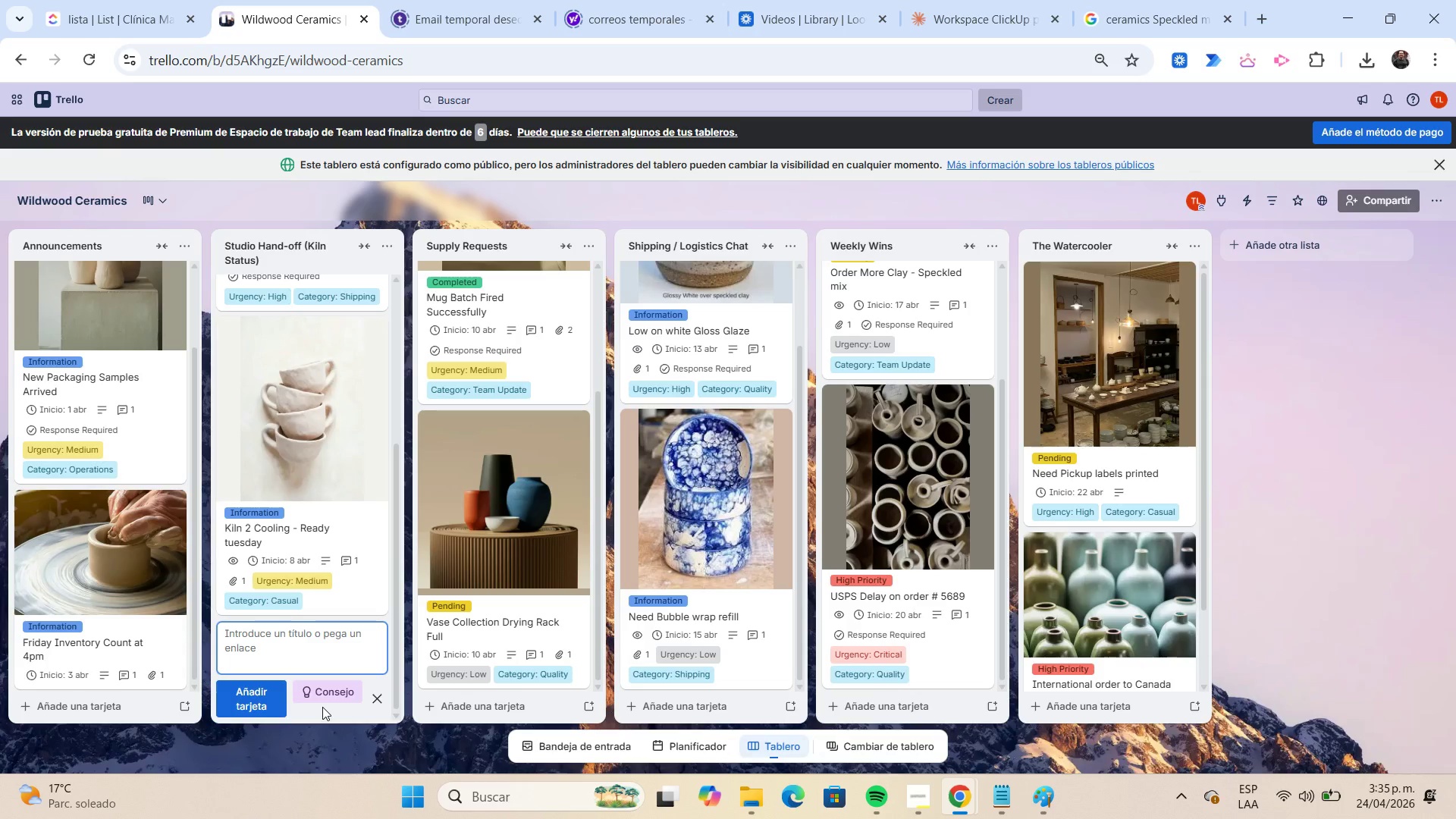 
scroll: coordinate [349, 599], scroll_direction: down, amount: 2.0
 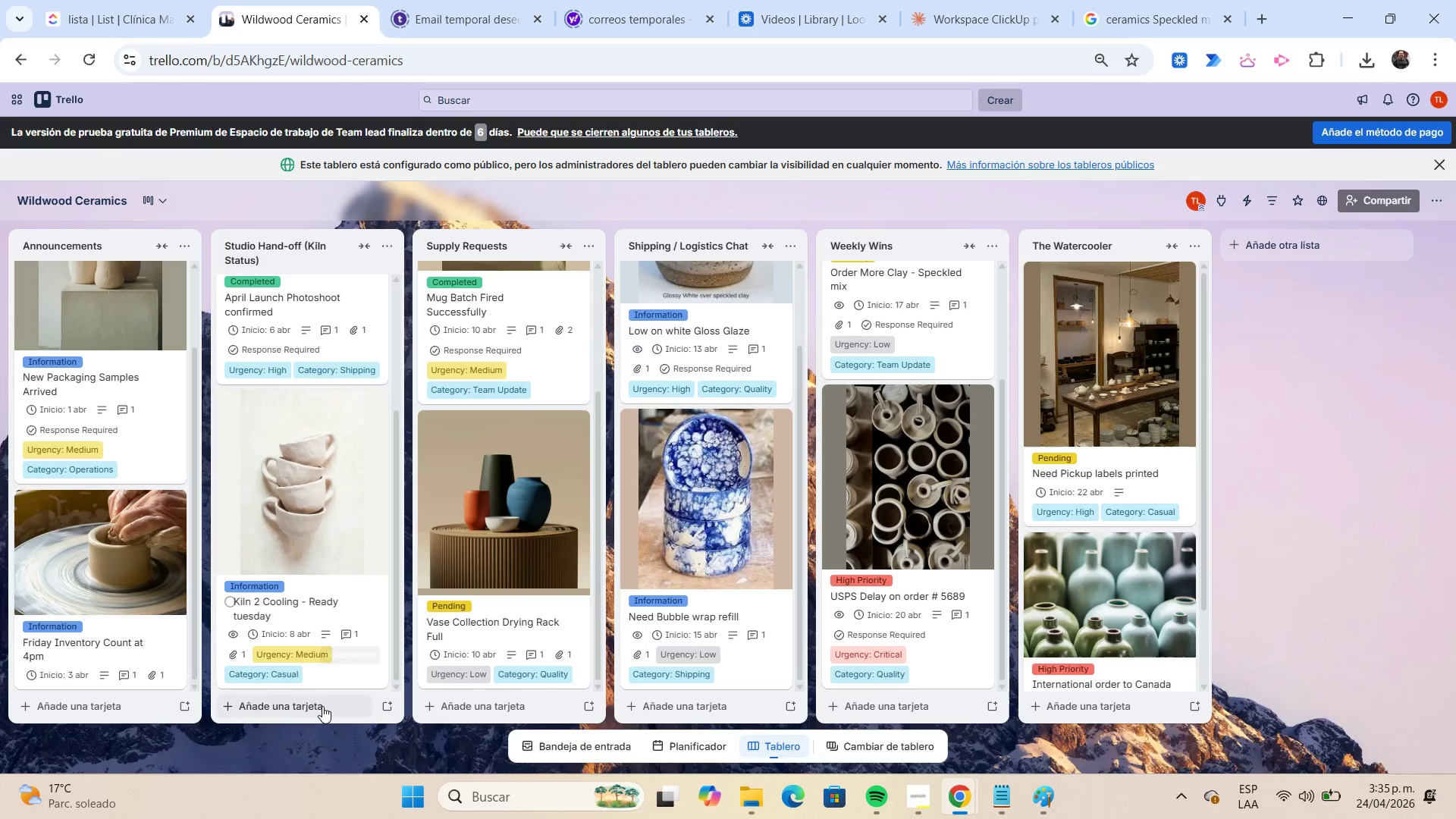 
type(Sold Out Spring mug drop)
 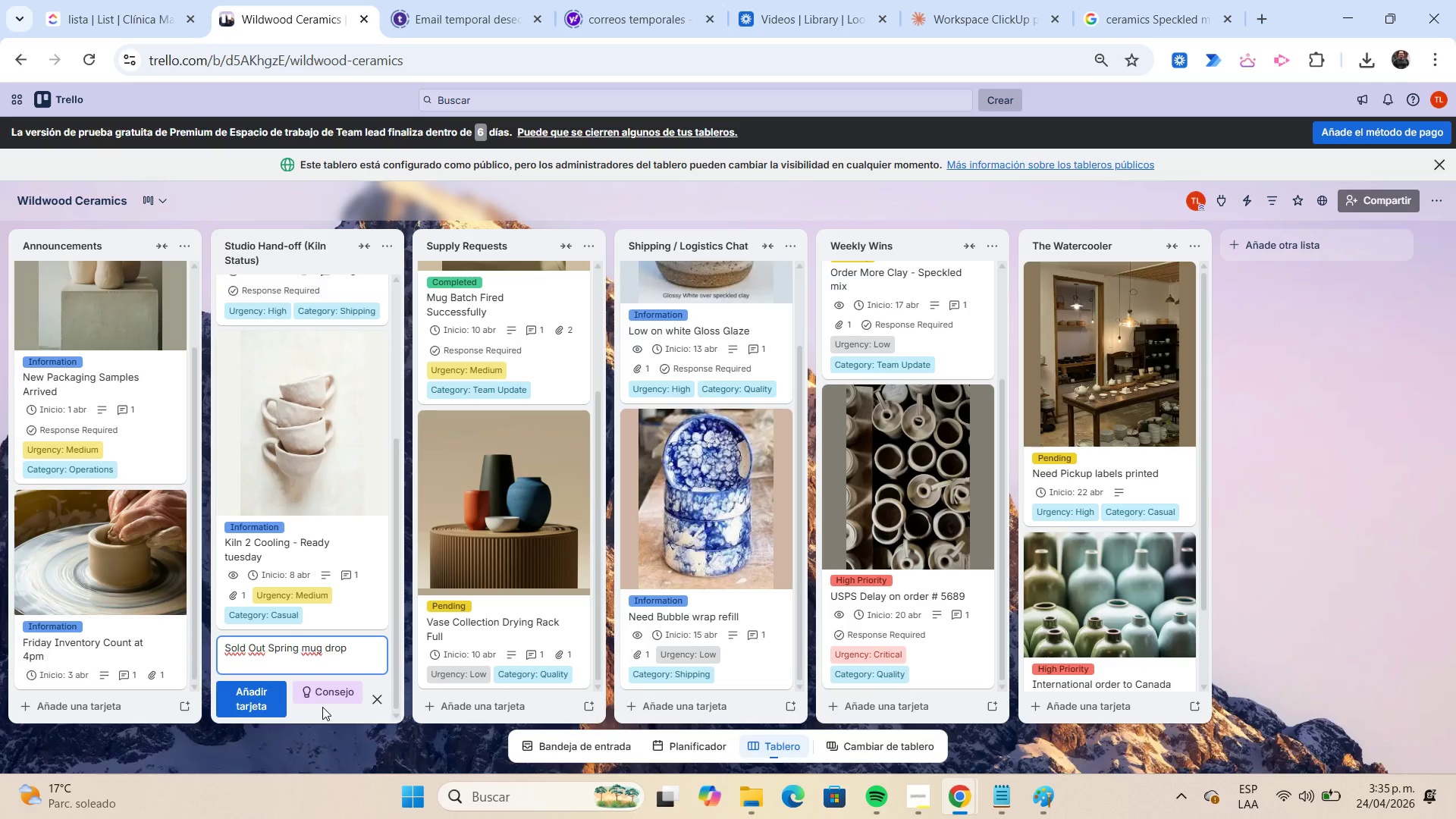 
key(Enter)
 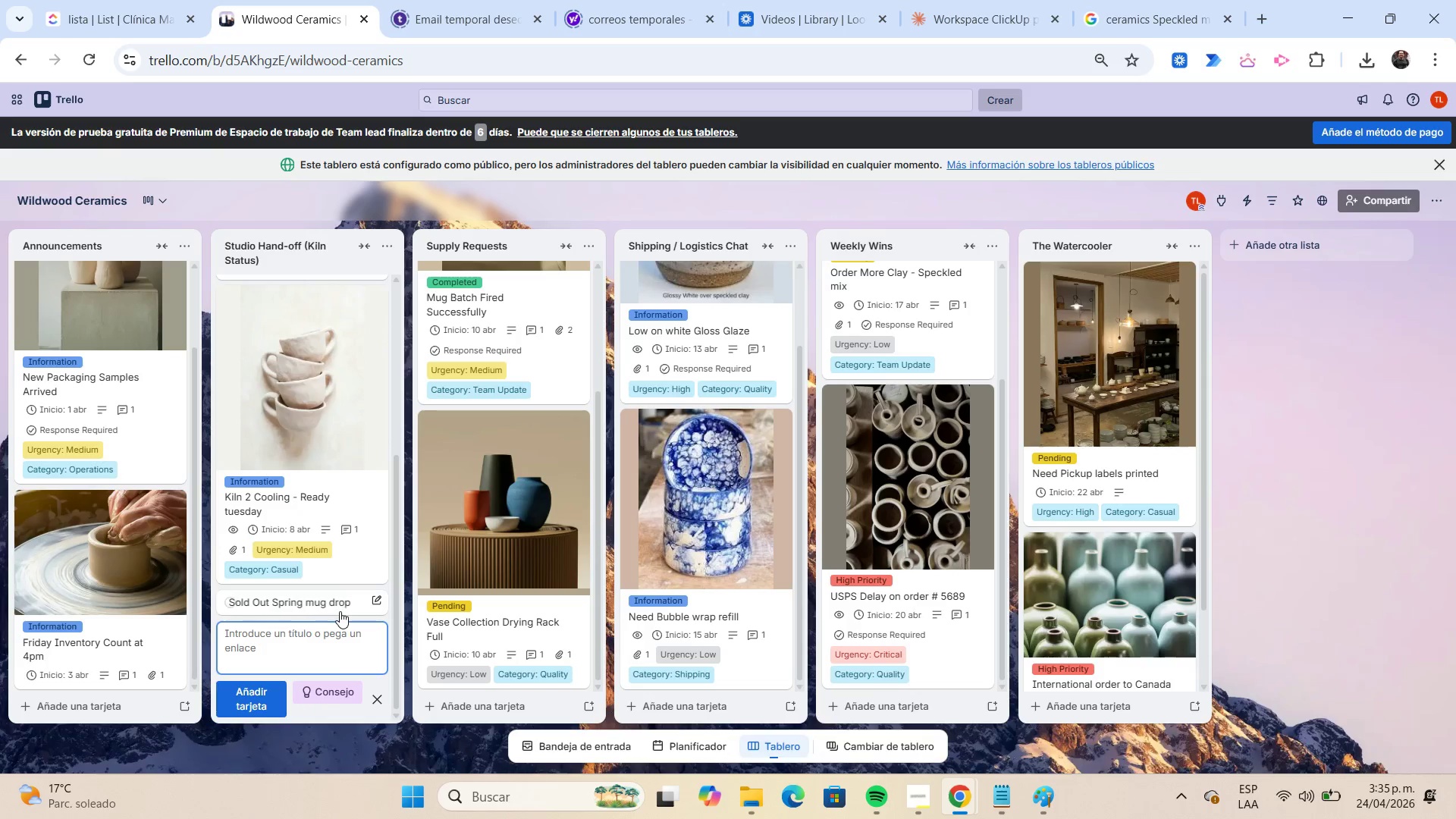 
left_click([340, 604])
 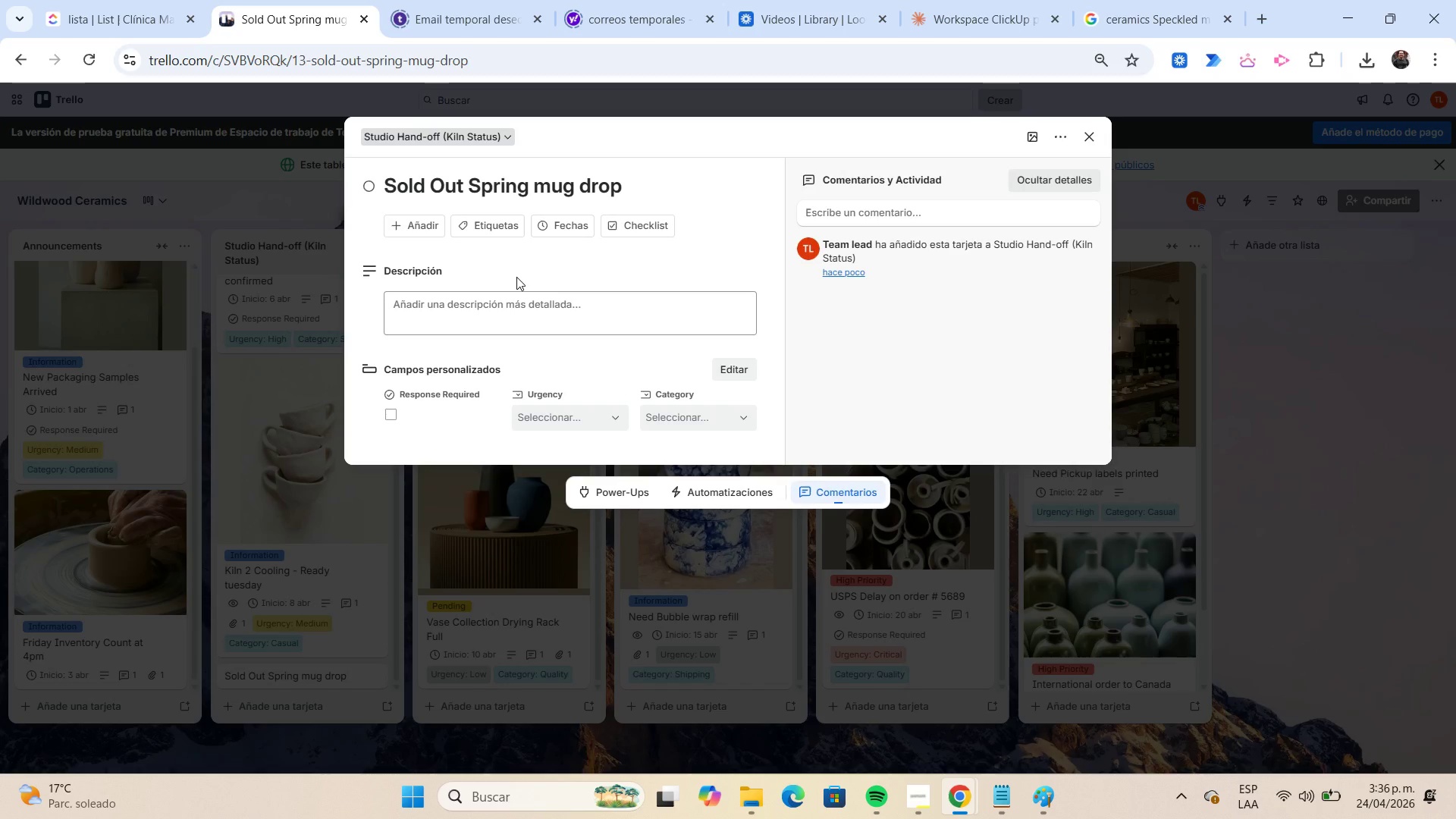 
wait(5.72)
 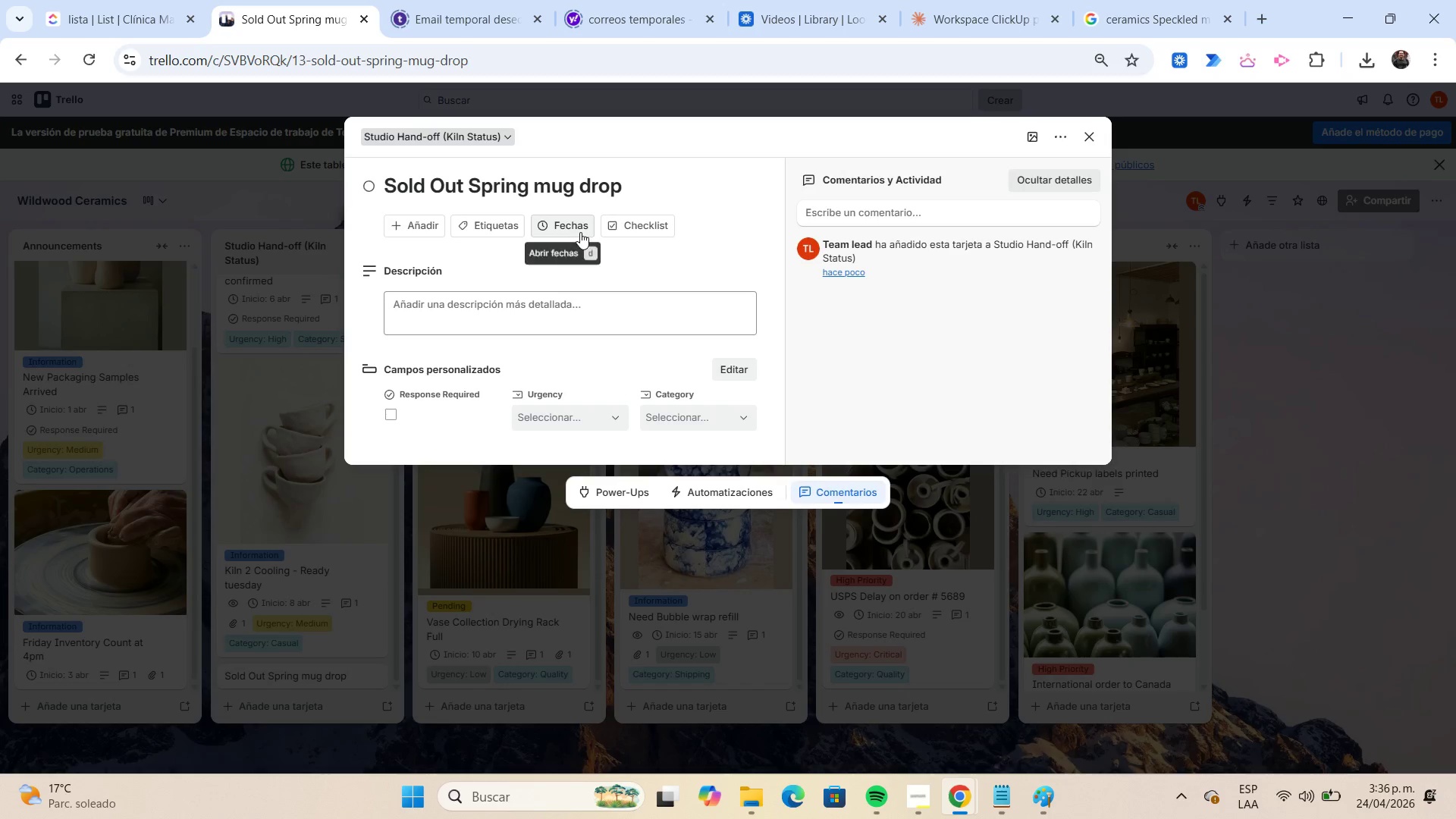 
left_click([500, 232])
 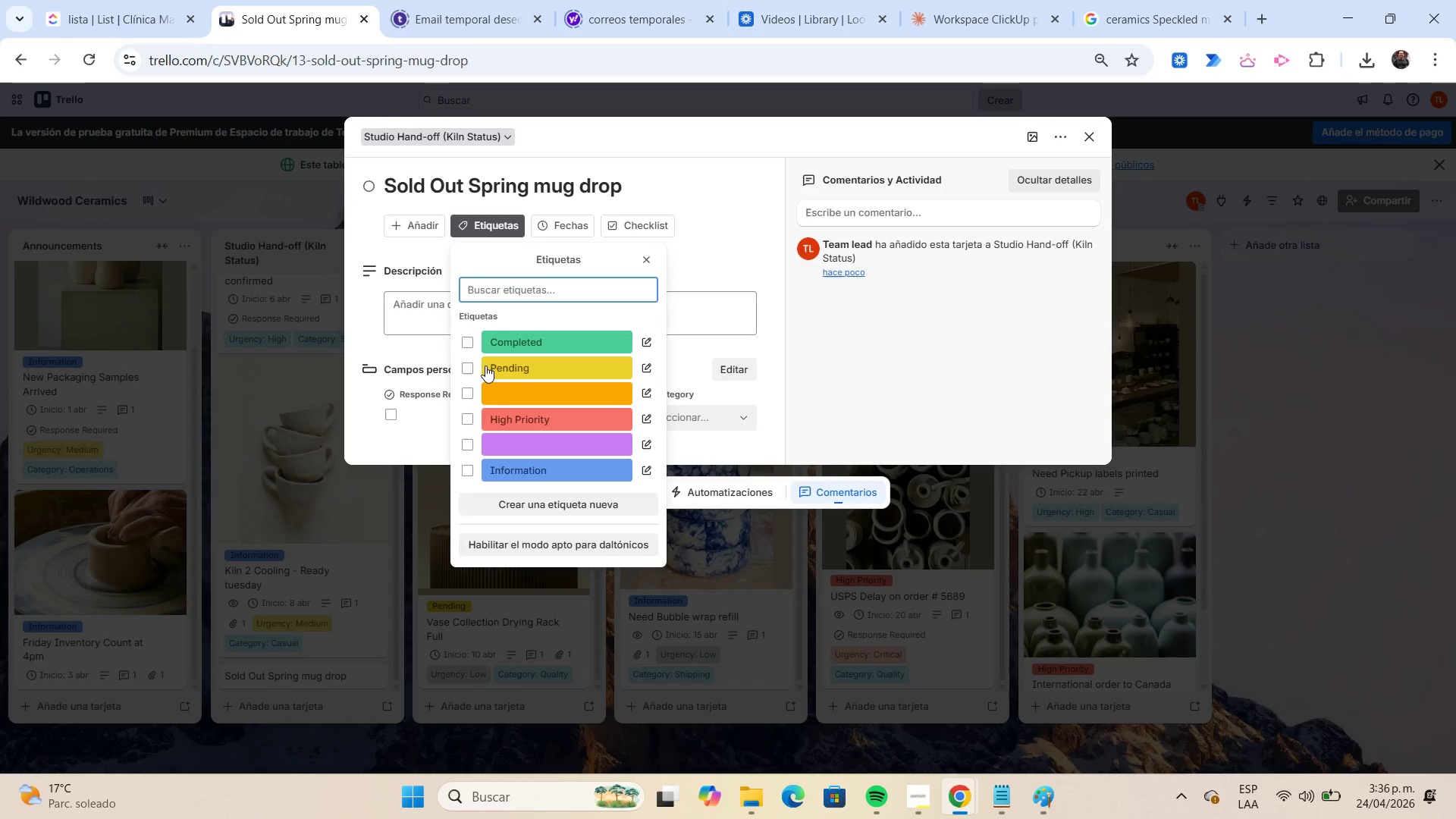 
left_click([488, 370])
 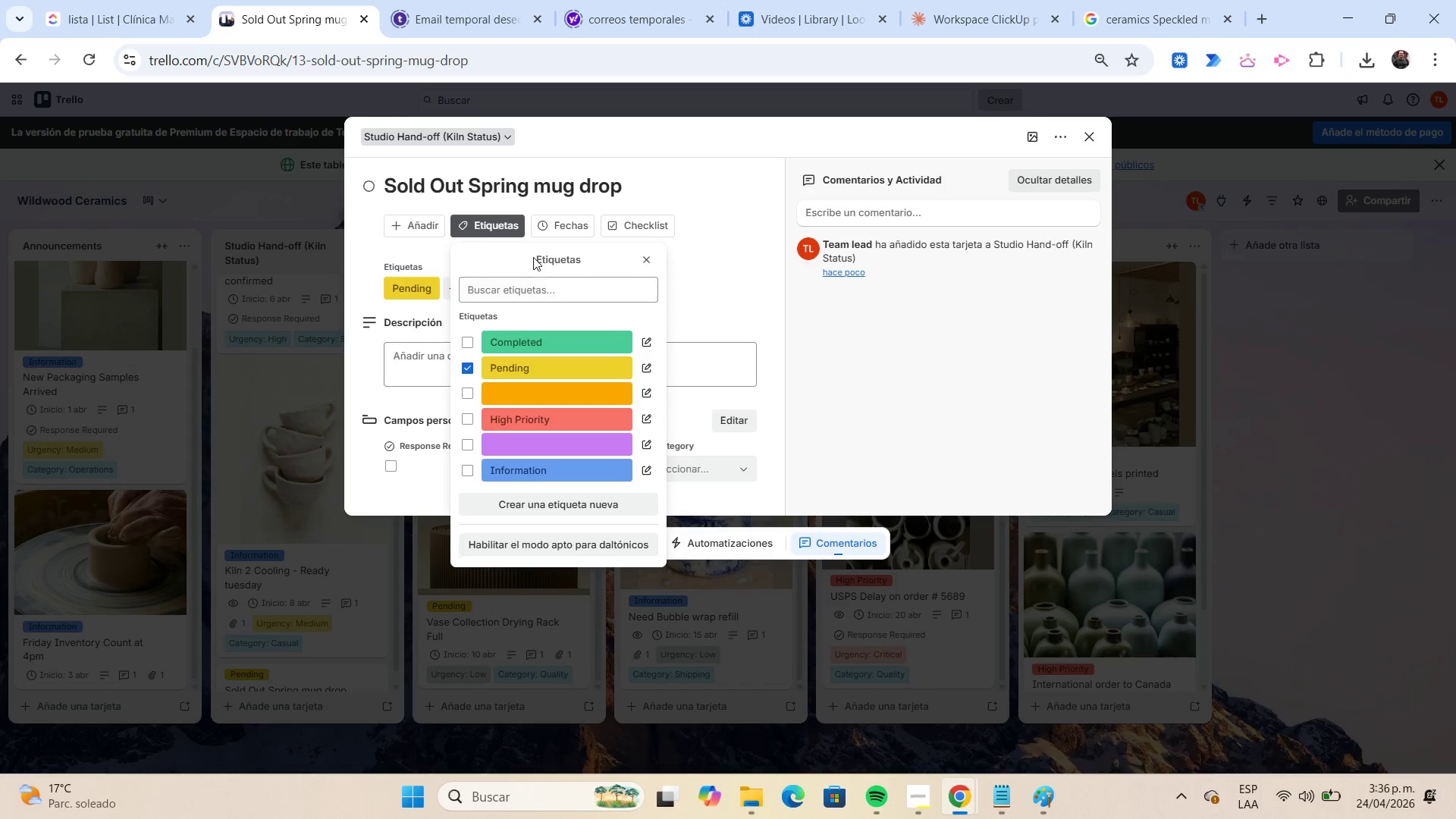 
left_click([551, 230])
 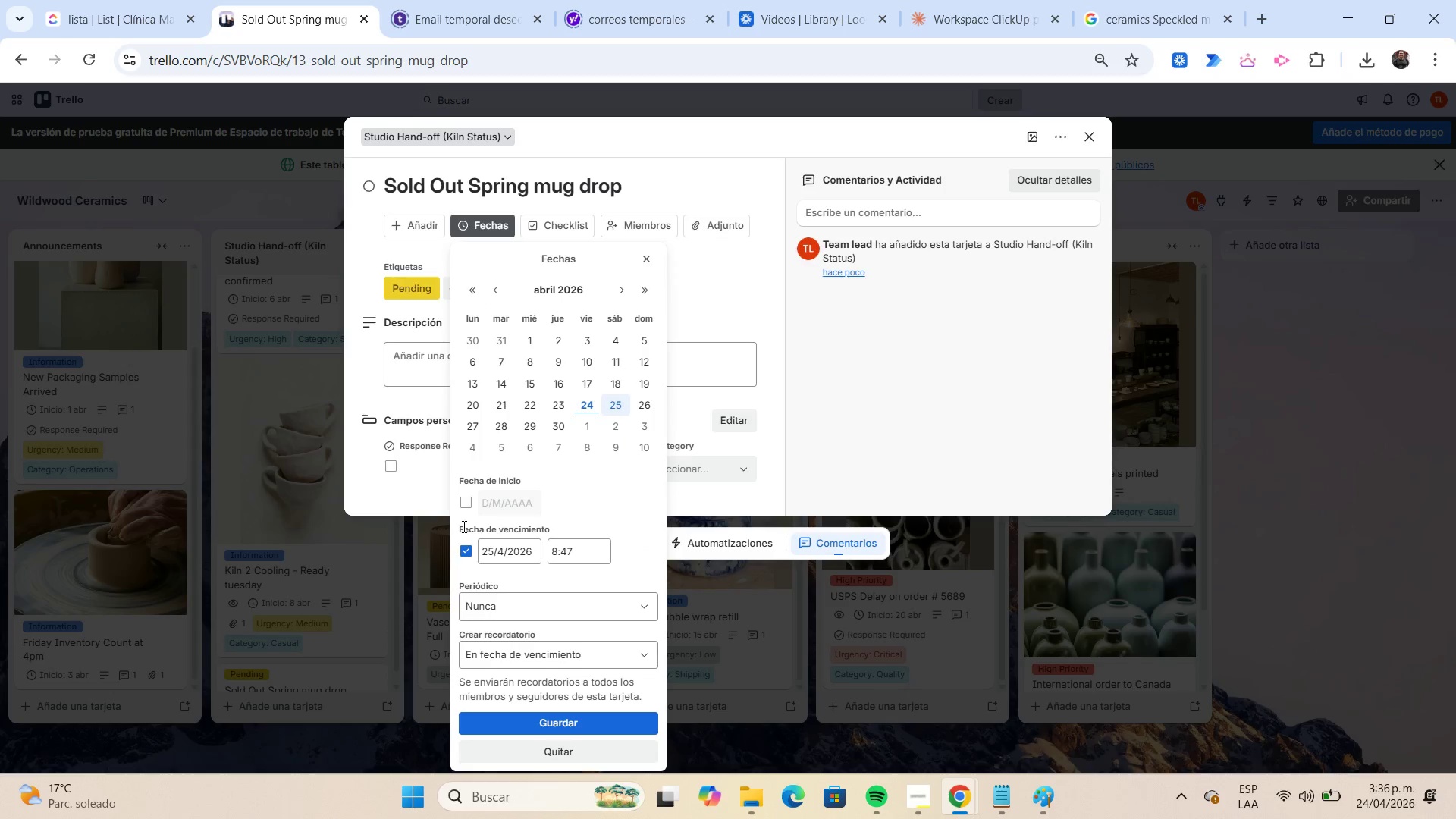 
left_click([464, 551])
 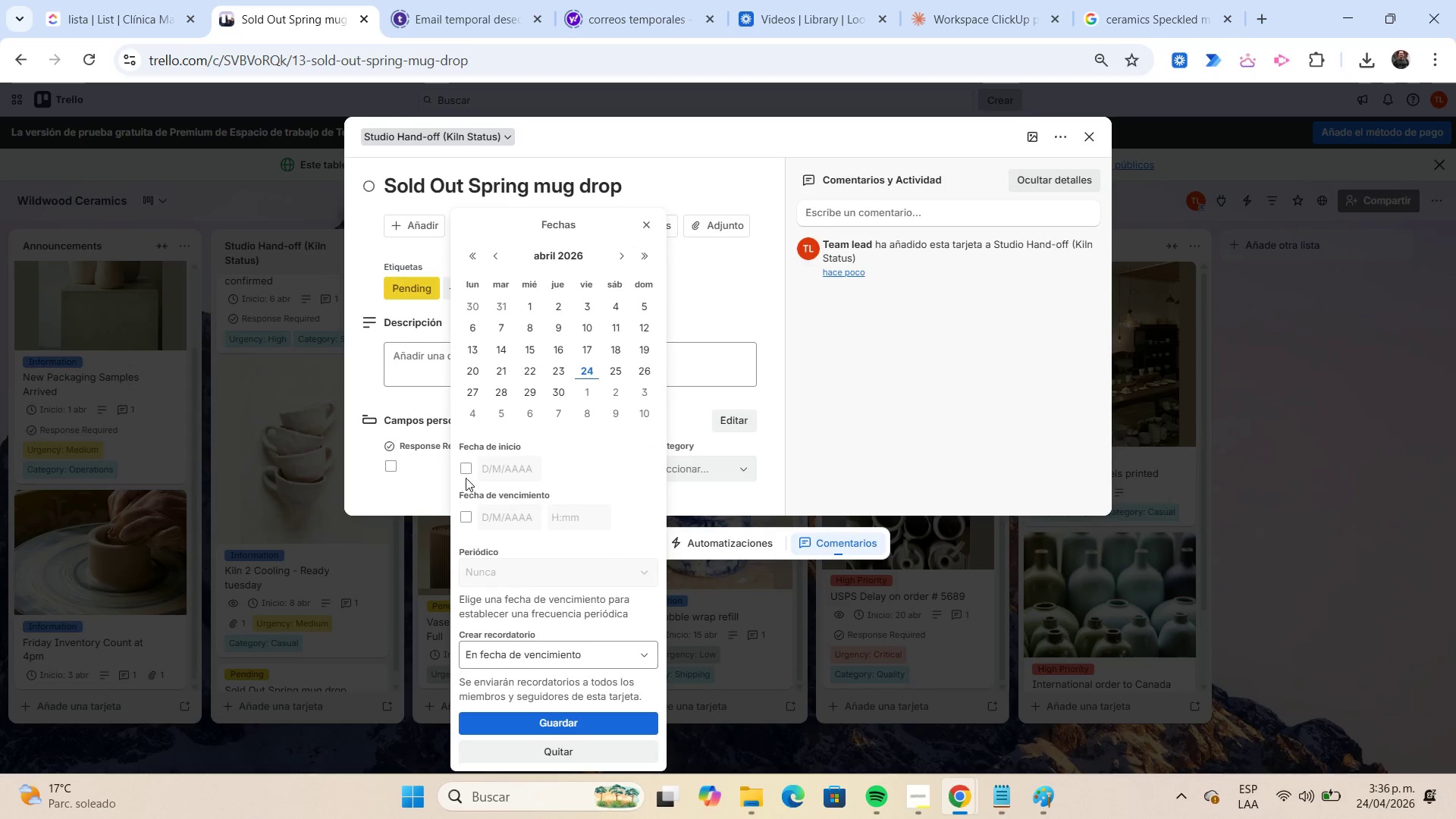 
left_click([465, 466])
 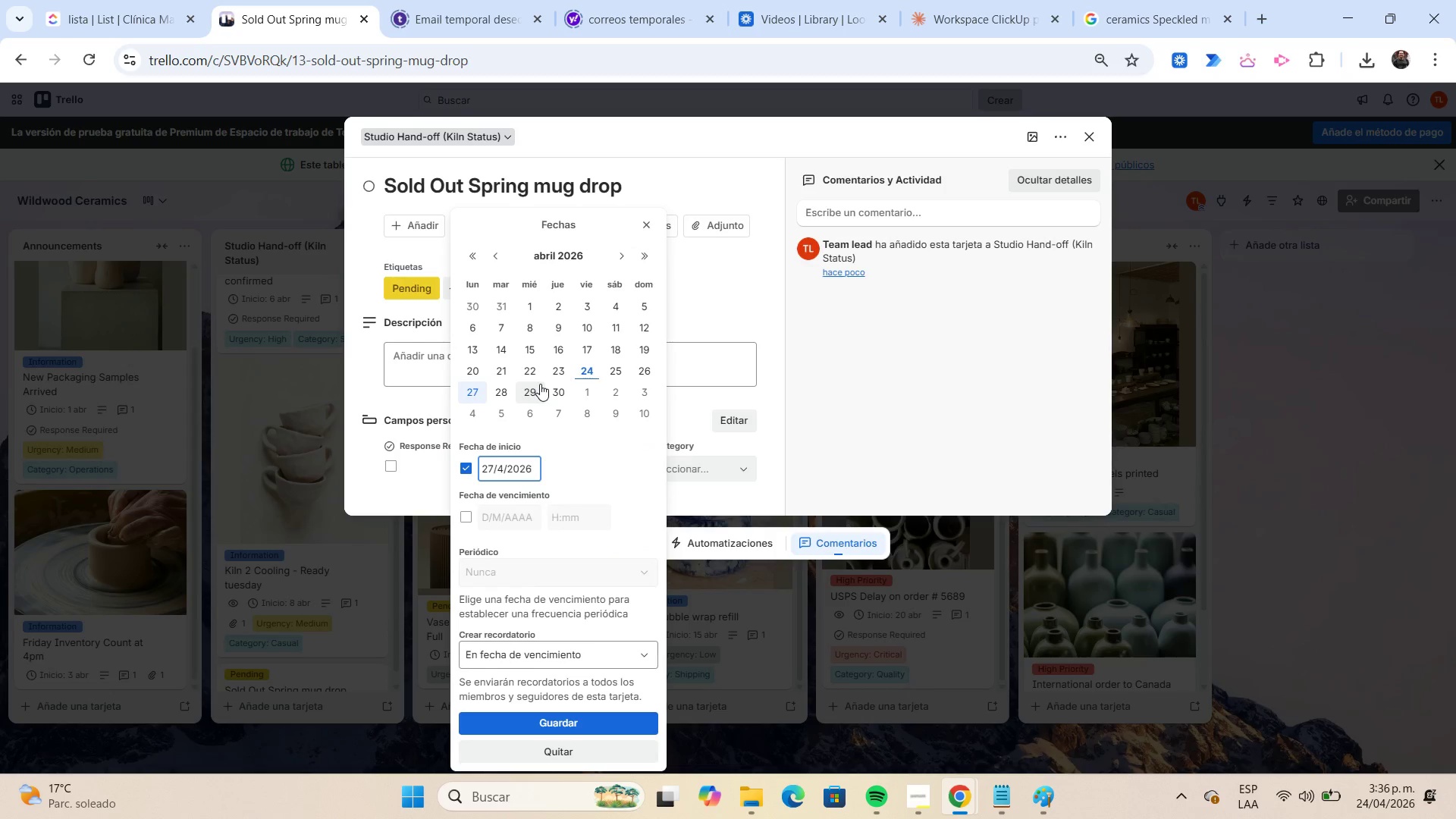 
left_click([535, 391])
 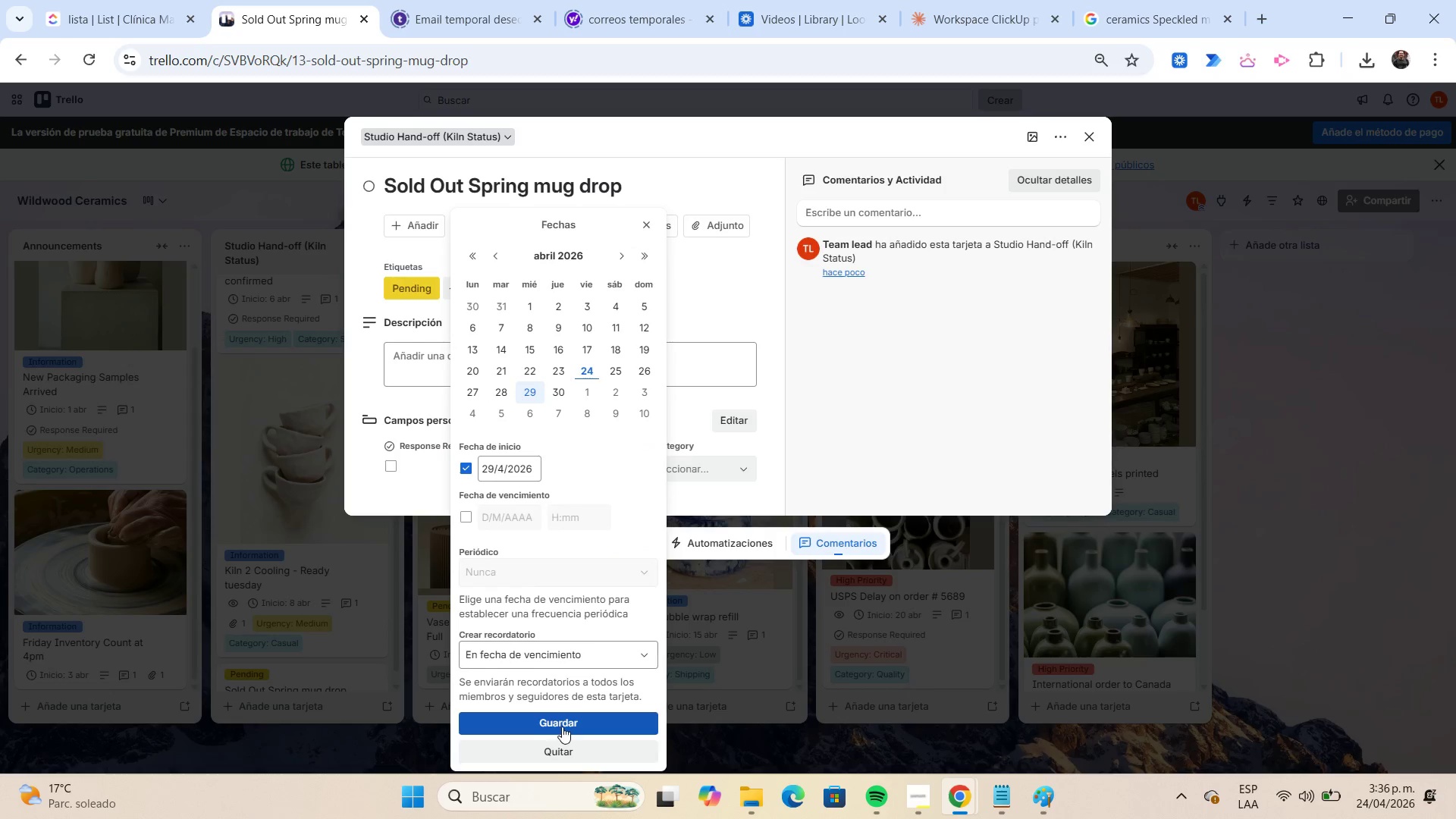 
left_click([562, 726])
 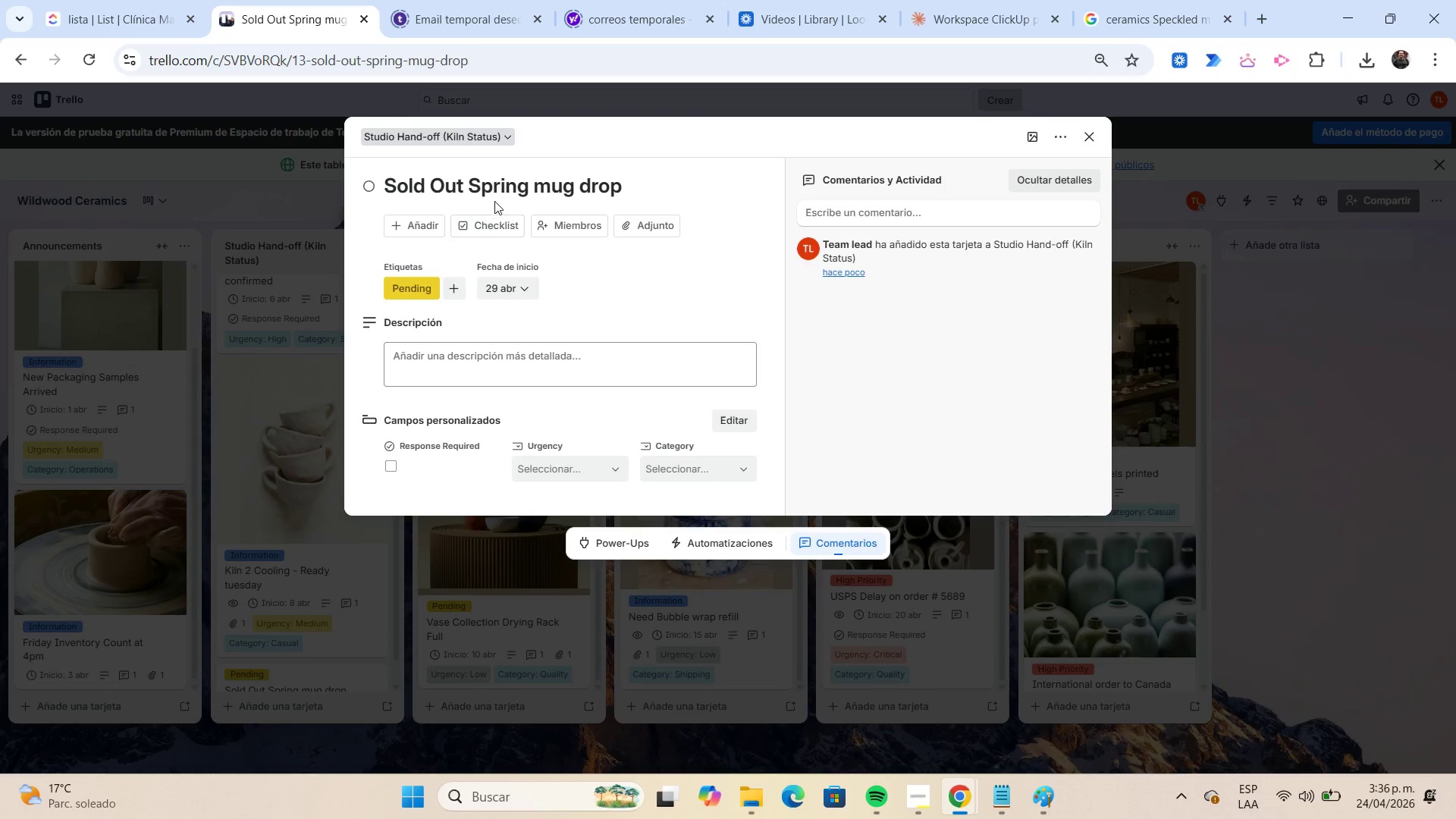 
left_click_drag(start_coordinate=[469, 187], to_coordinate=[620, 202])
 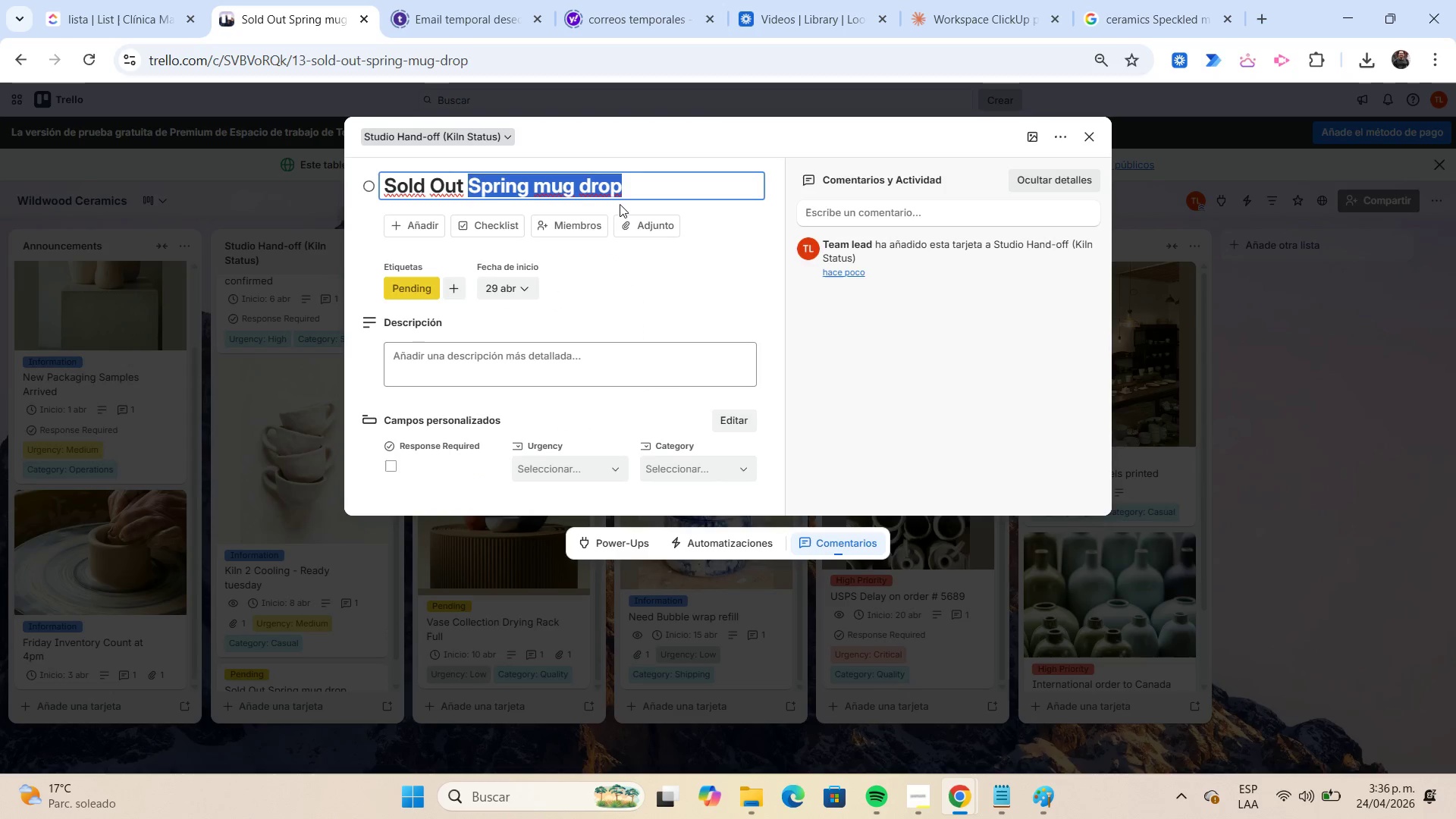 
key(Control+C)
 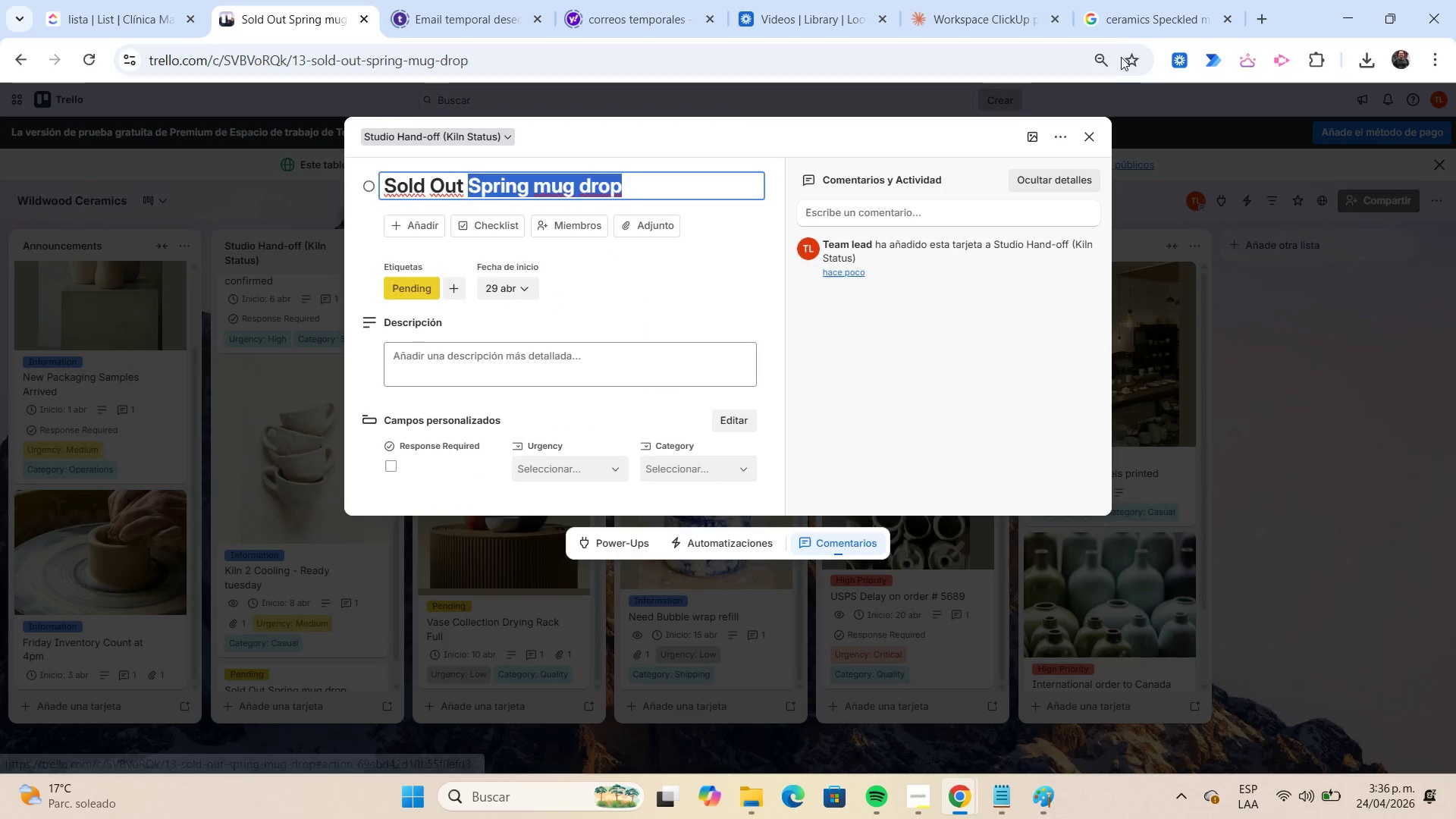 
left_click([1123, 32])
 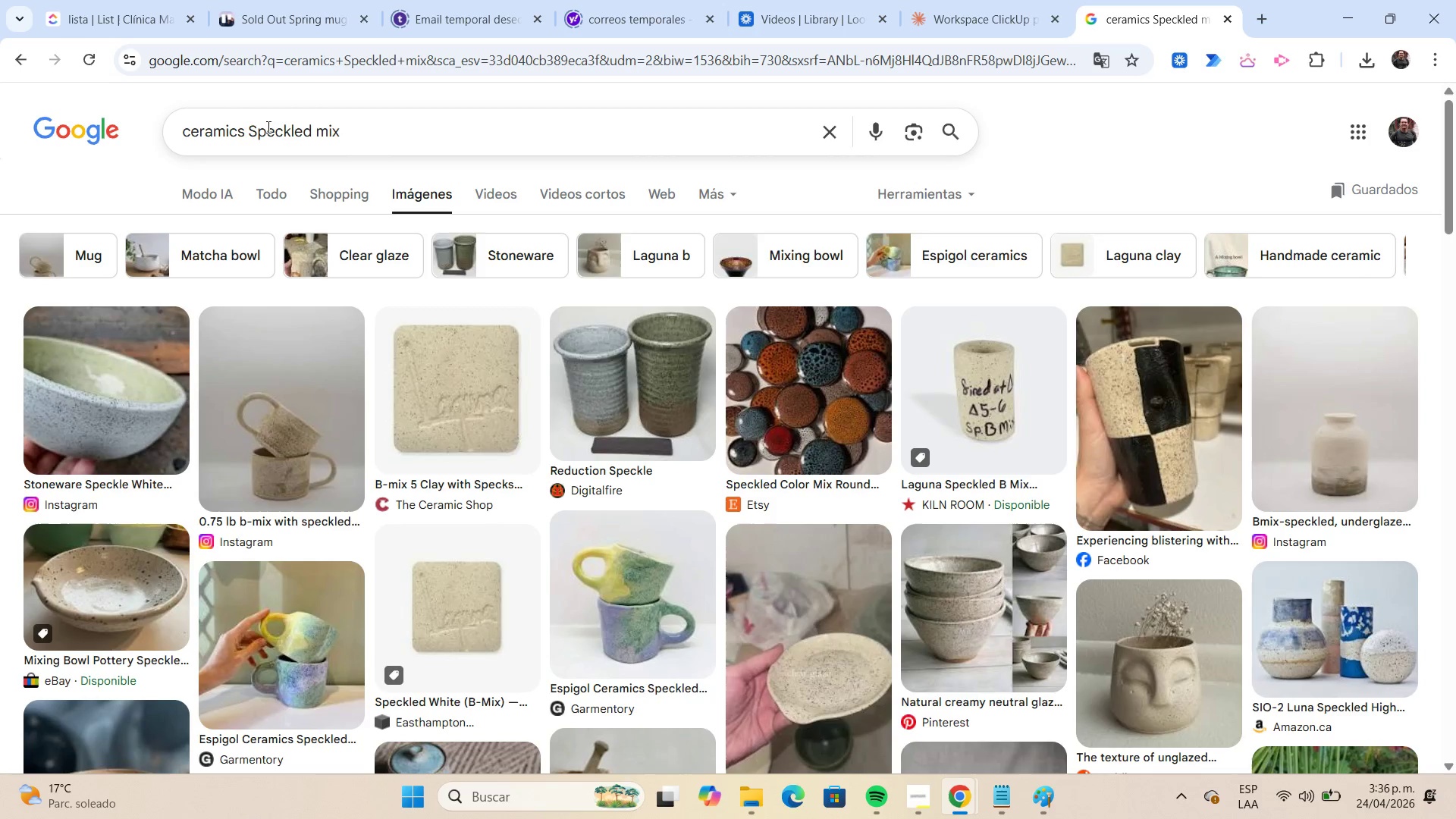 
left_click_drag(start_coordinate=[263, 122], to_coordinate=[268, 124])
 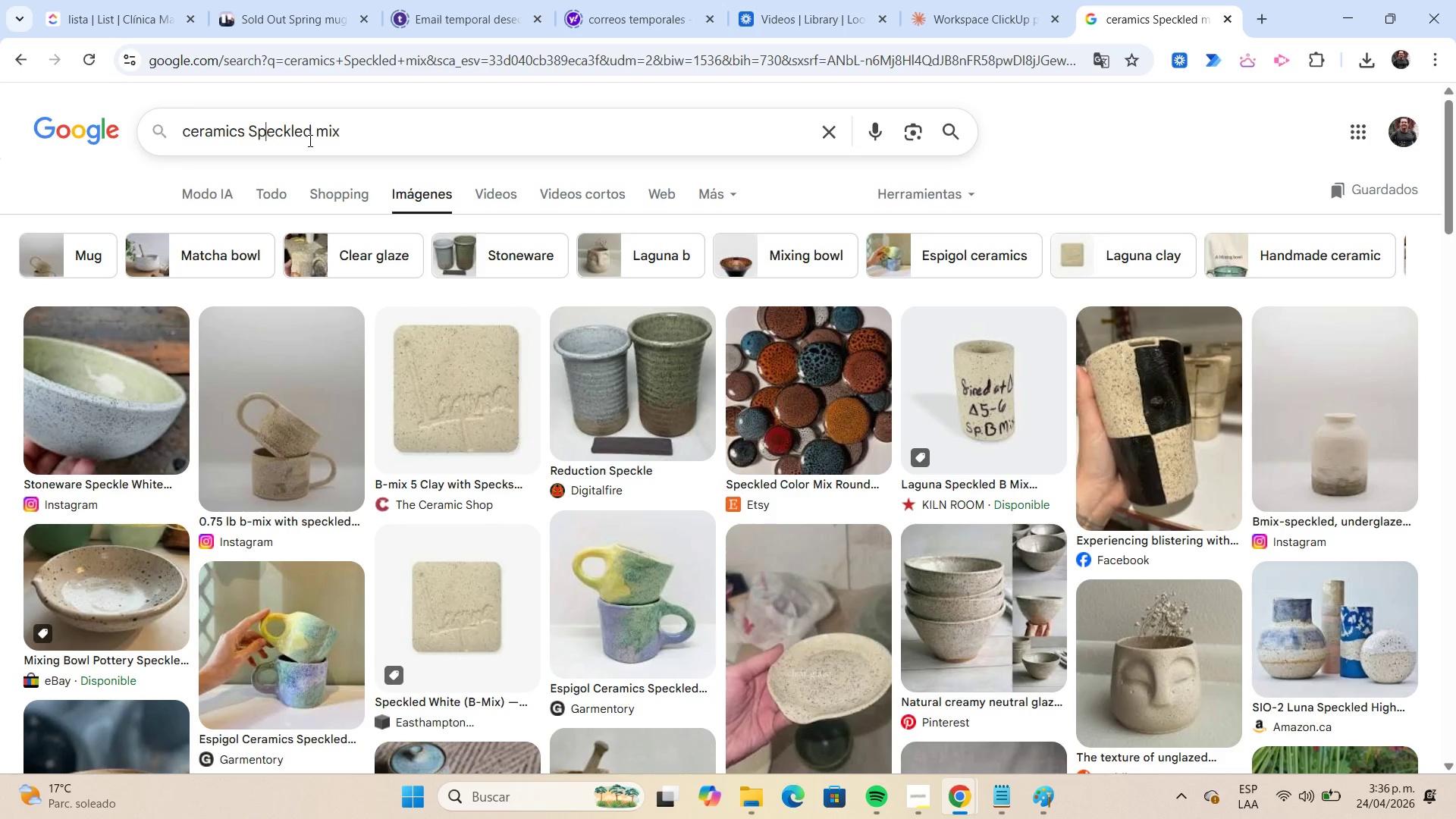 
key(ArrowLeft)
 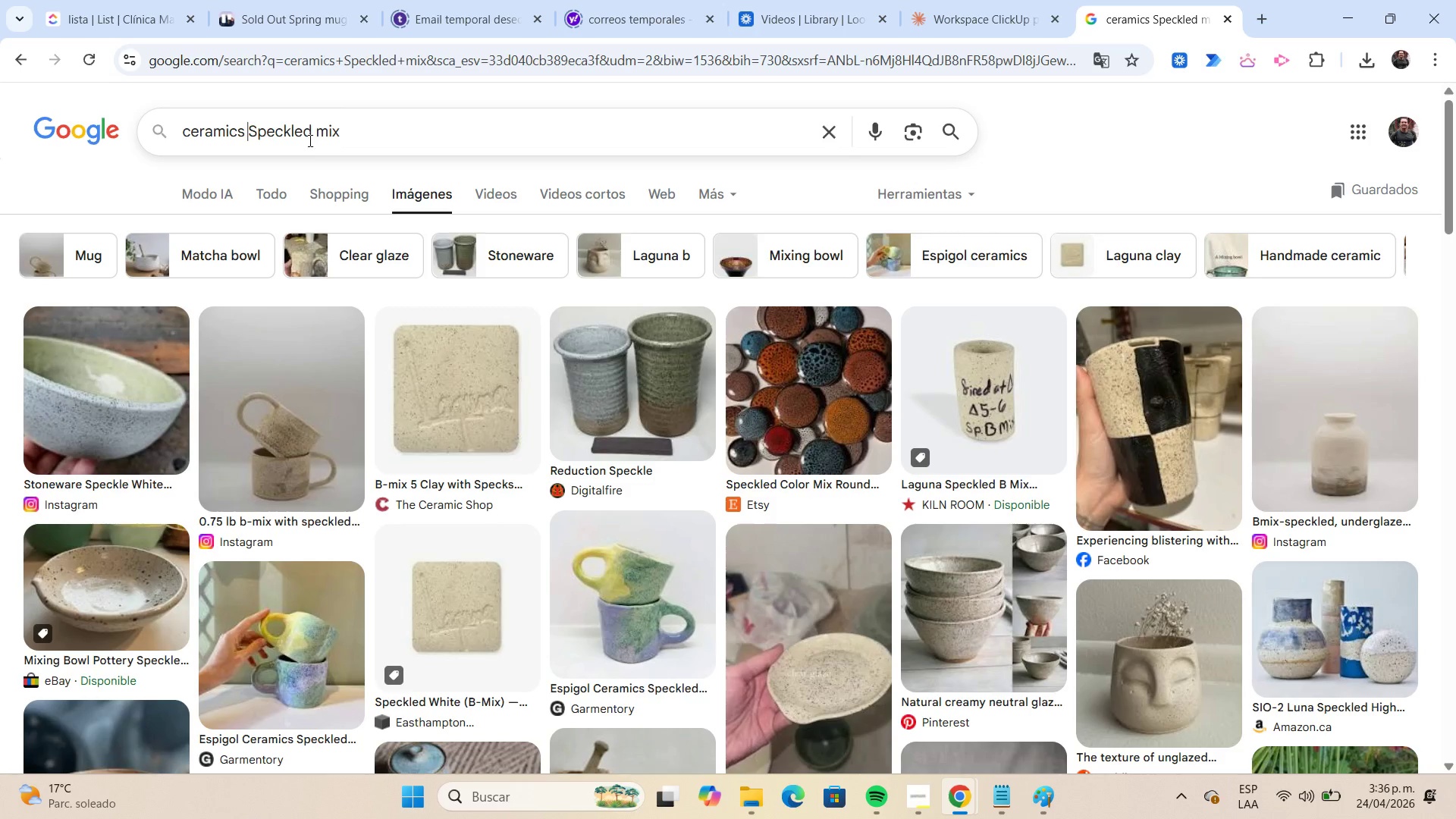 
key(ArrowLeft)
 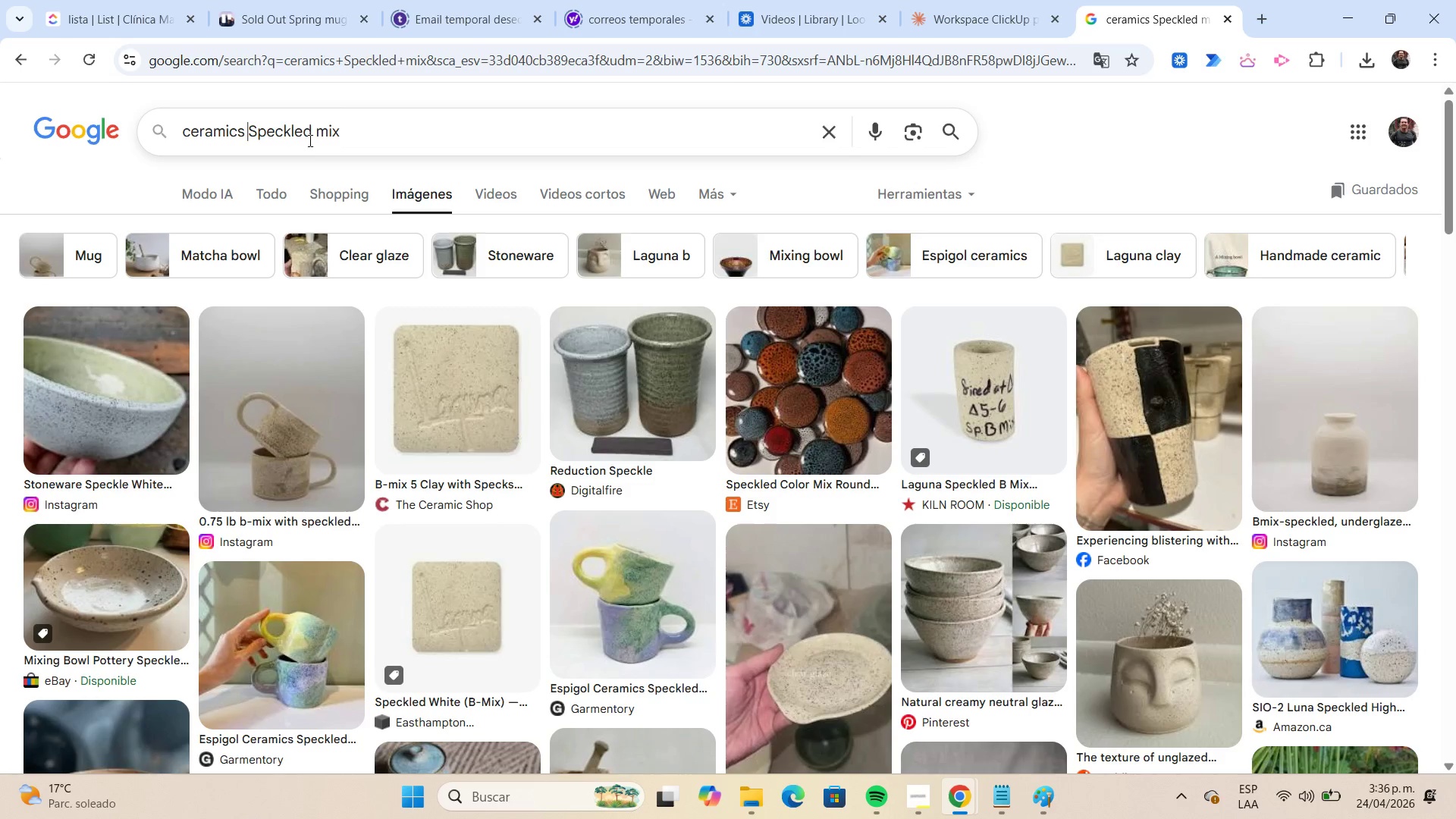 
hold_key(key=ShiftLeft, duration=1.23)
 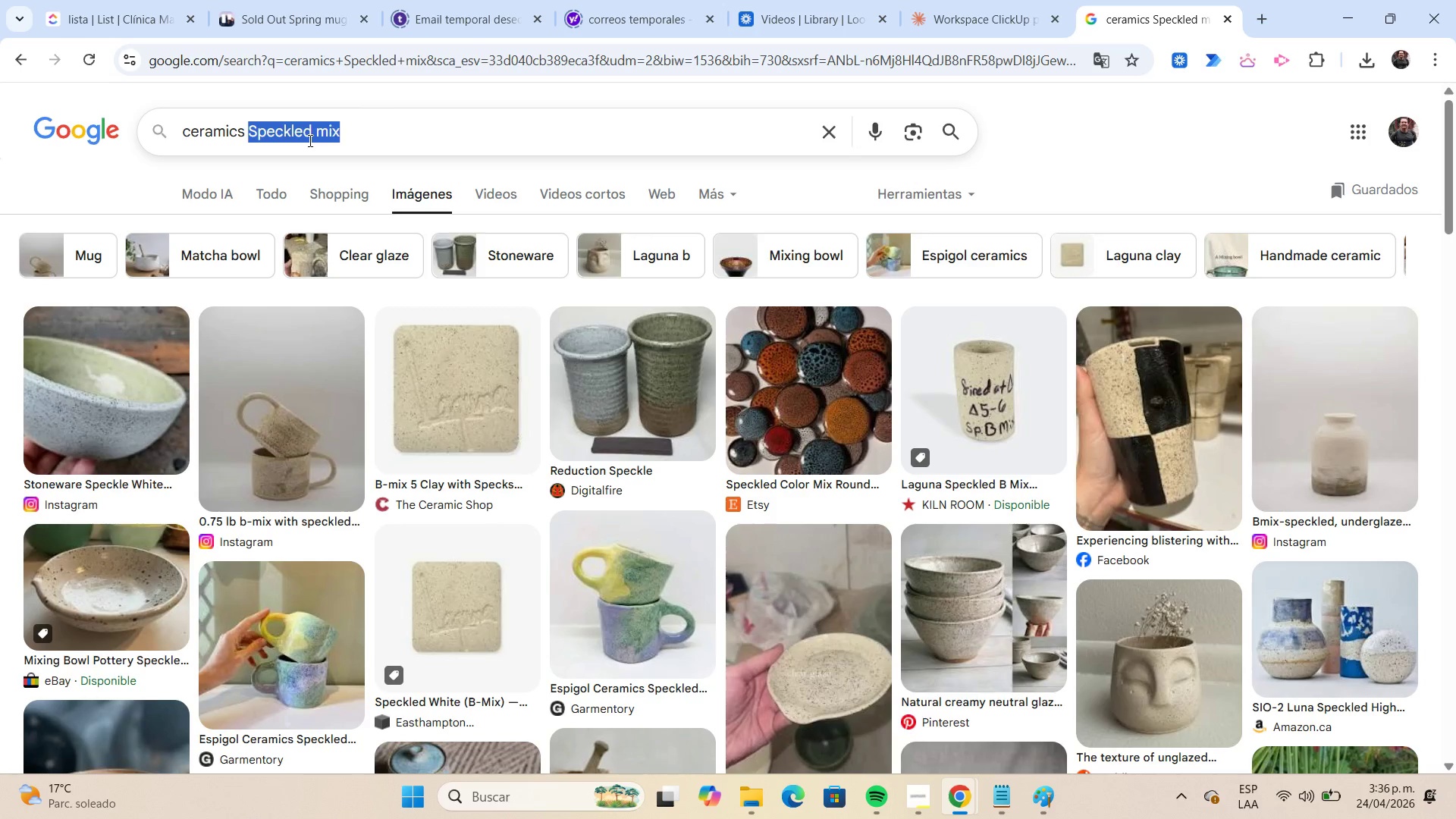 
hold_key(key=ArrowRight, duration=0.83)
 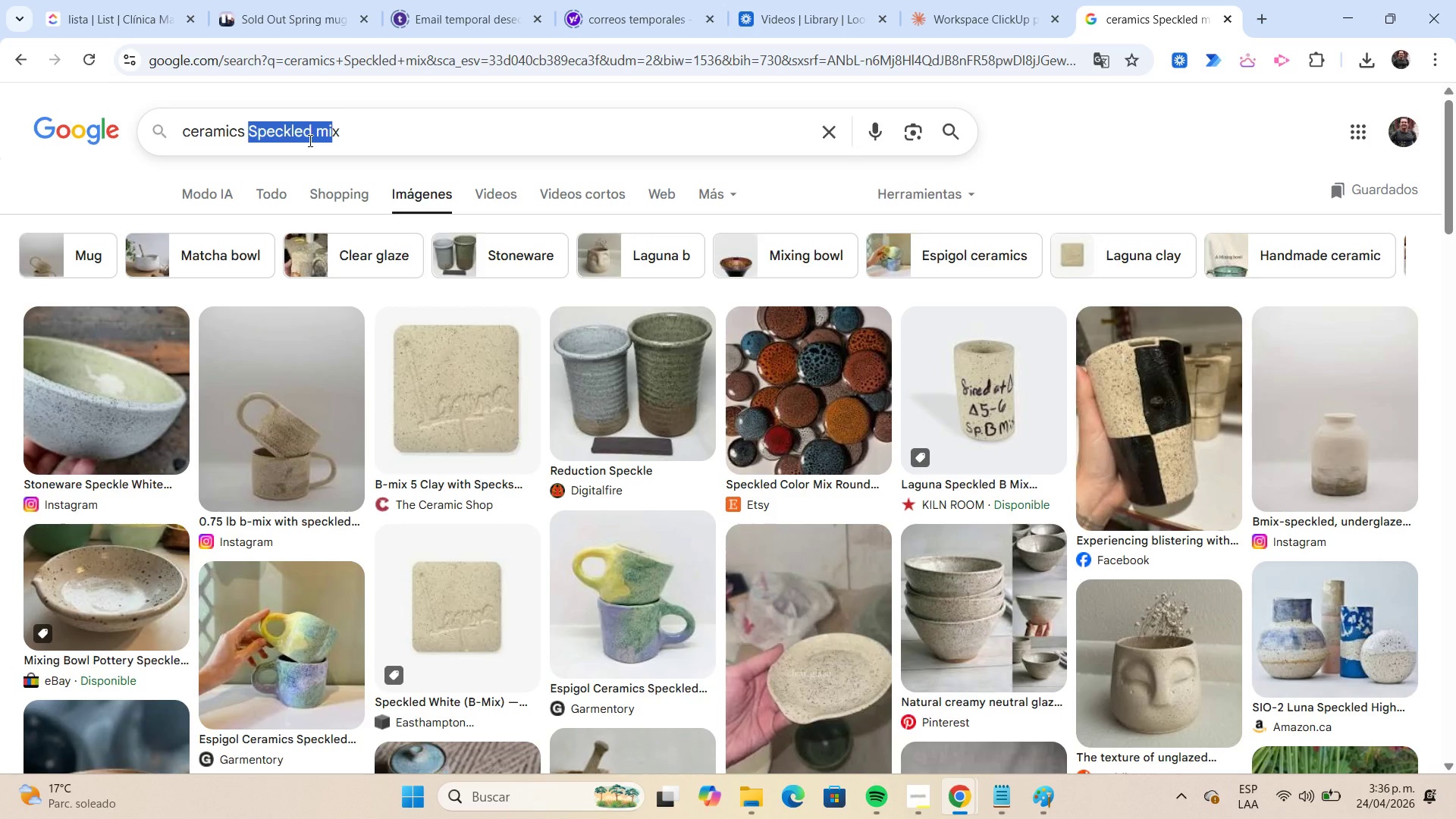 
key(Shift+ArrowRight)
 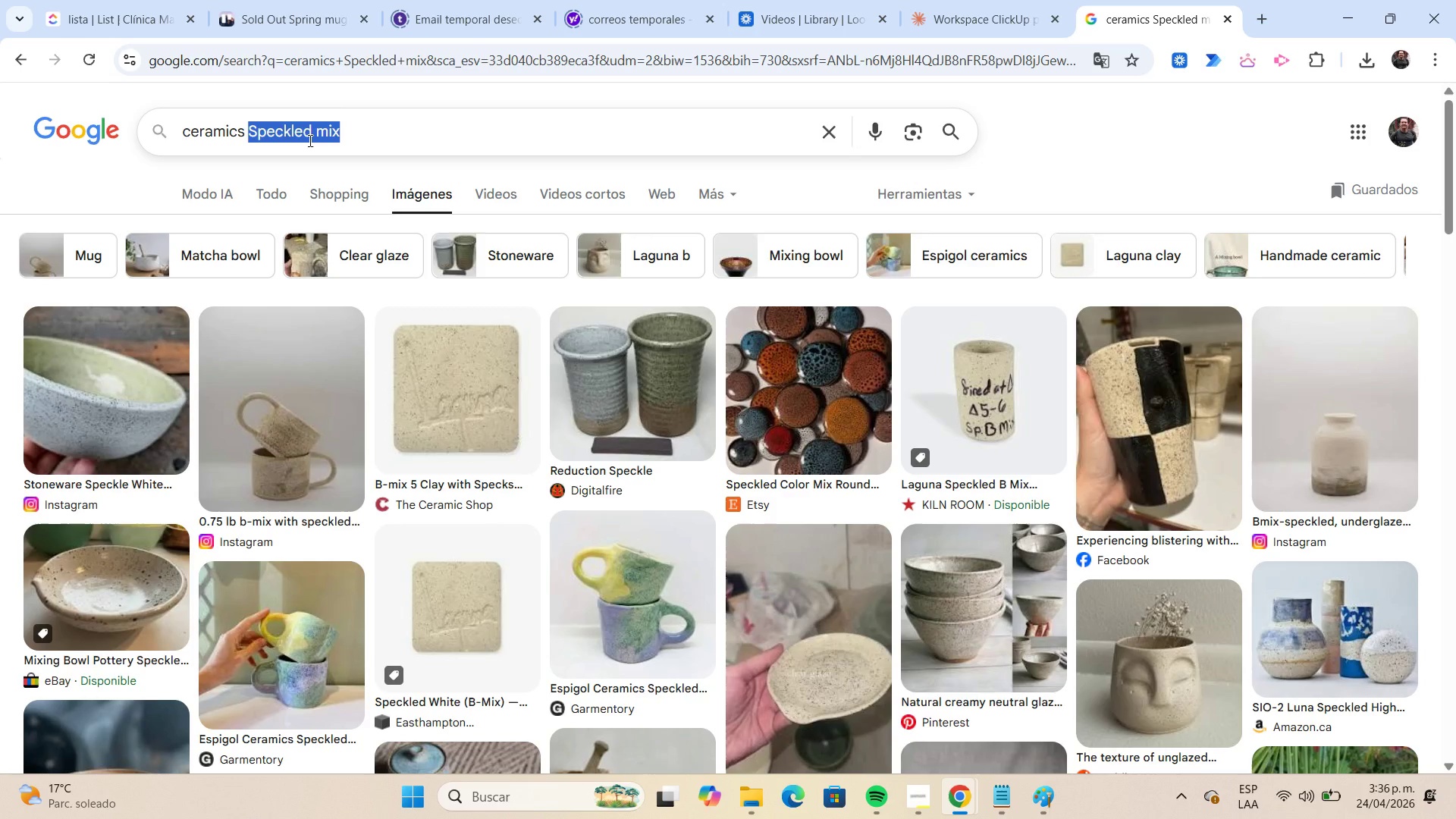 
key(Control+V)
 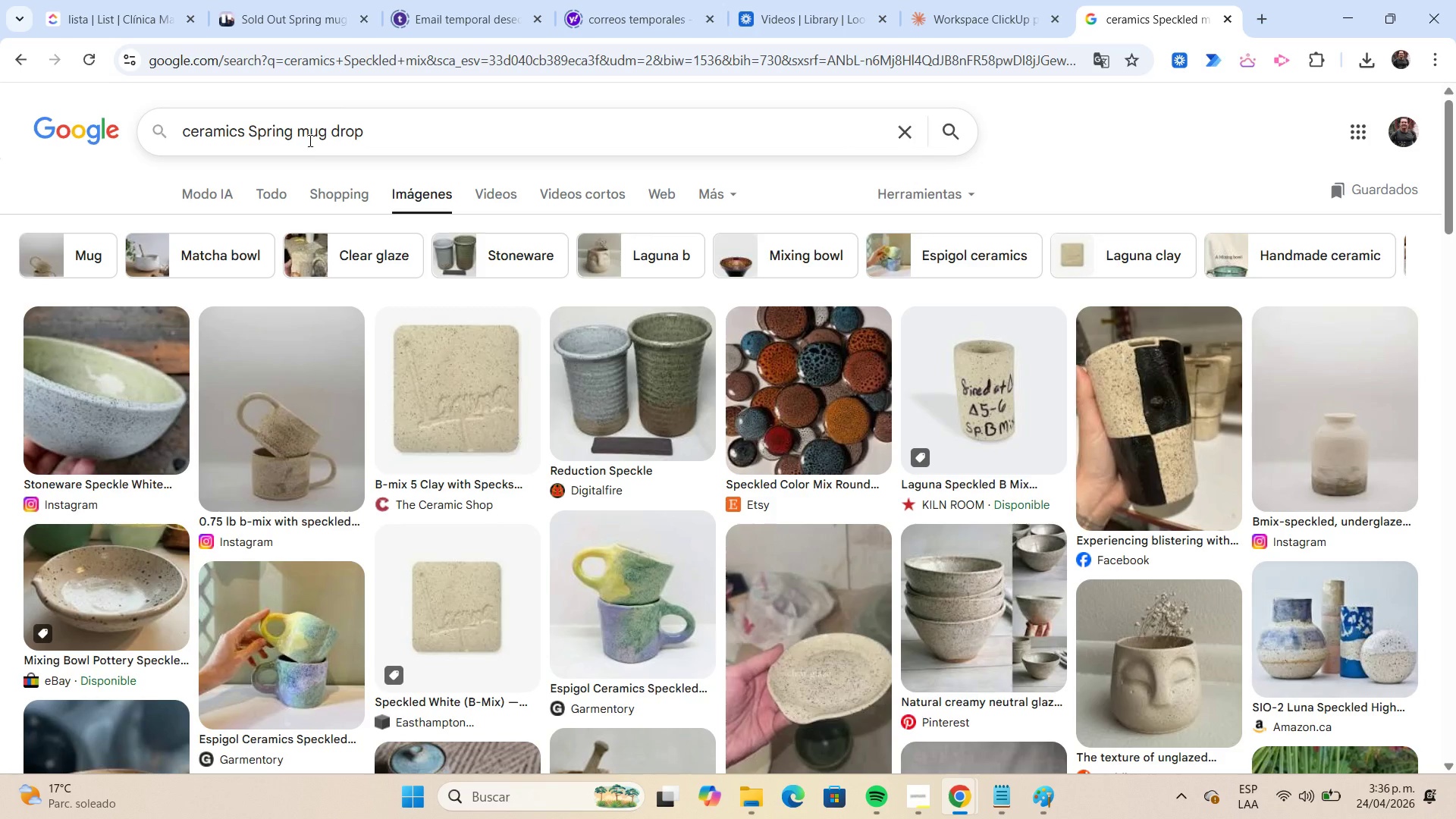 
key(Enter)
 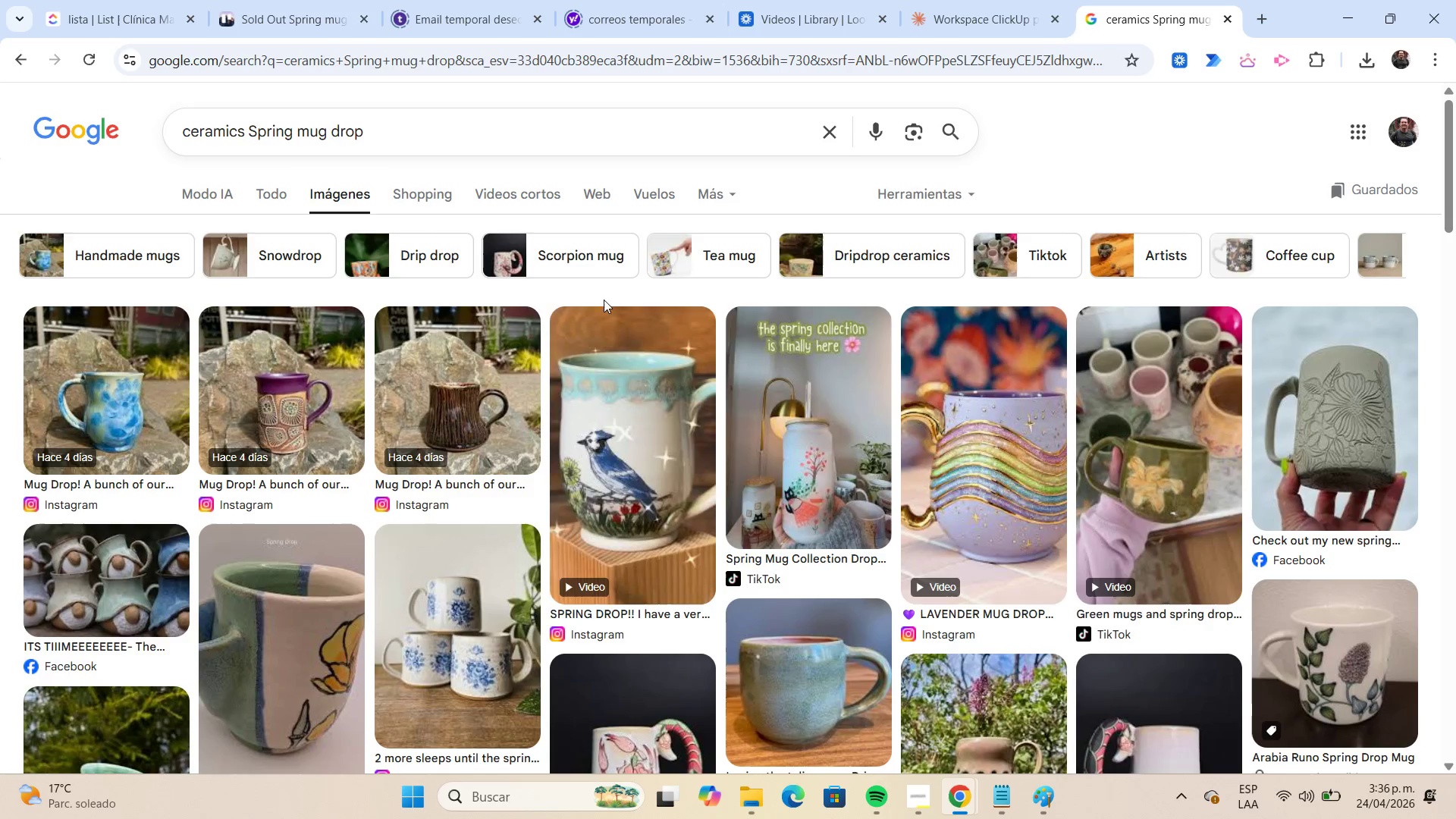 
right_click([645, 376])
 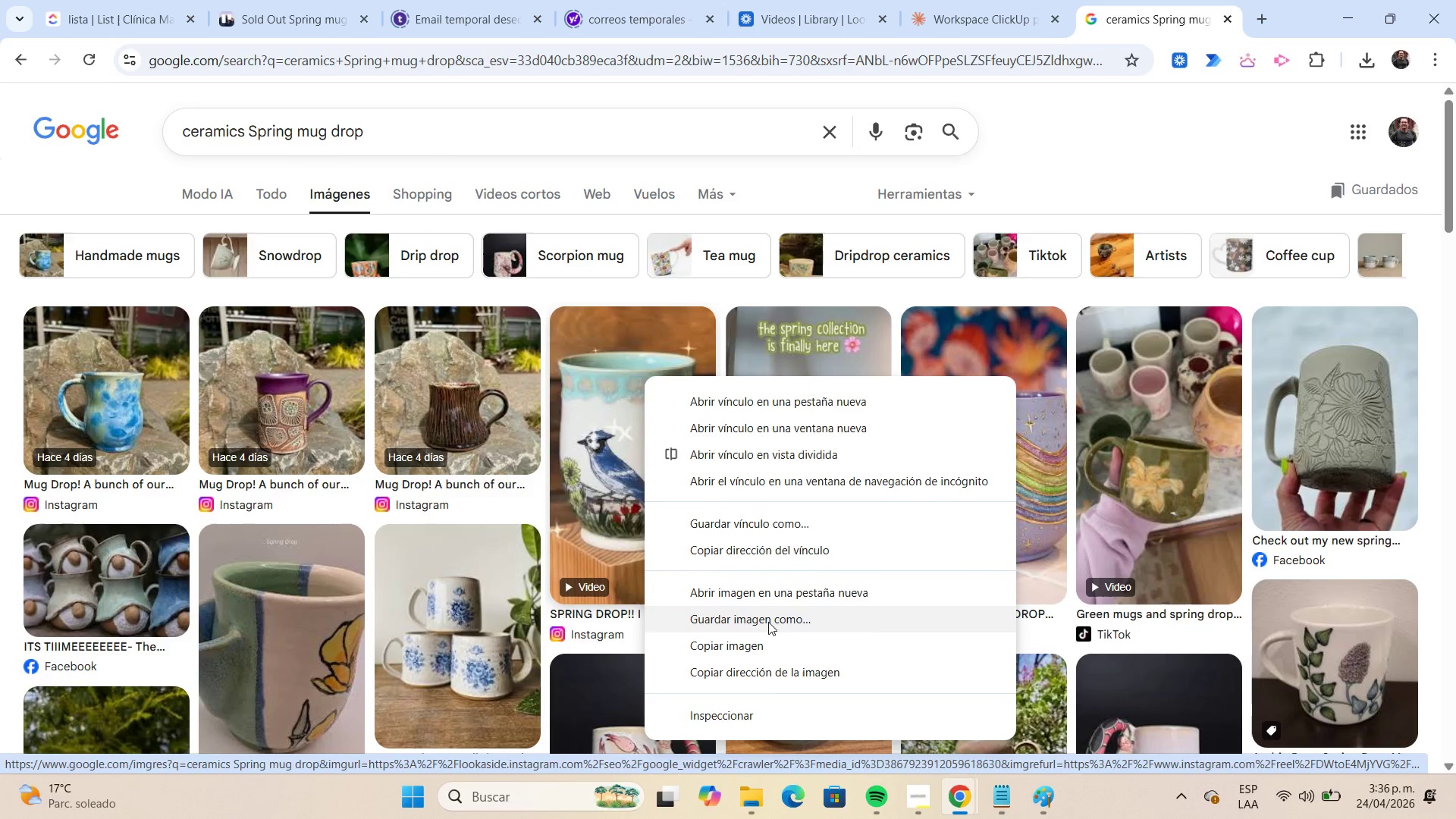 
left_click([768, 623])
 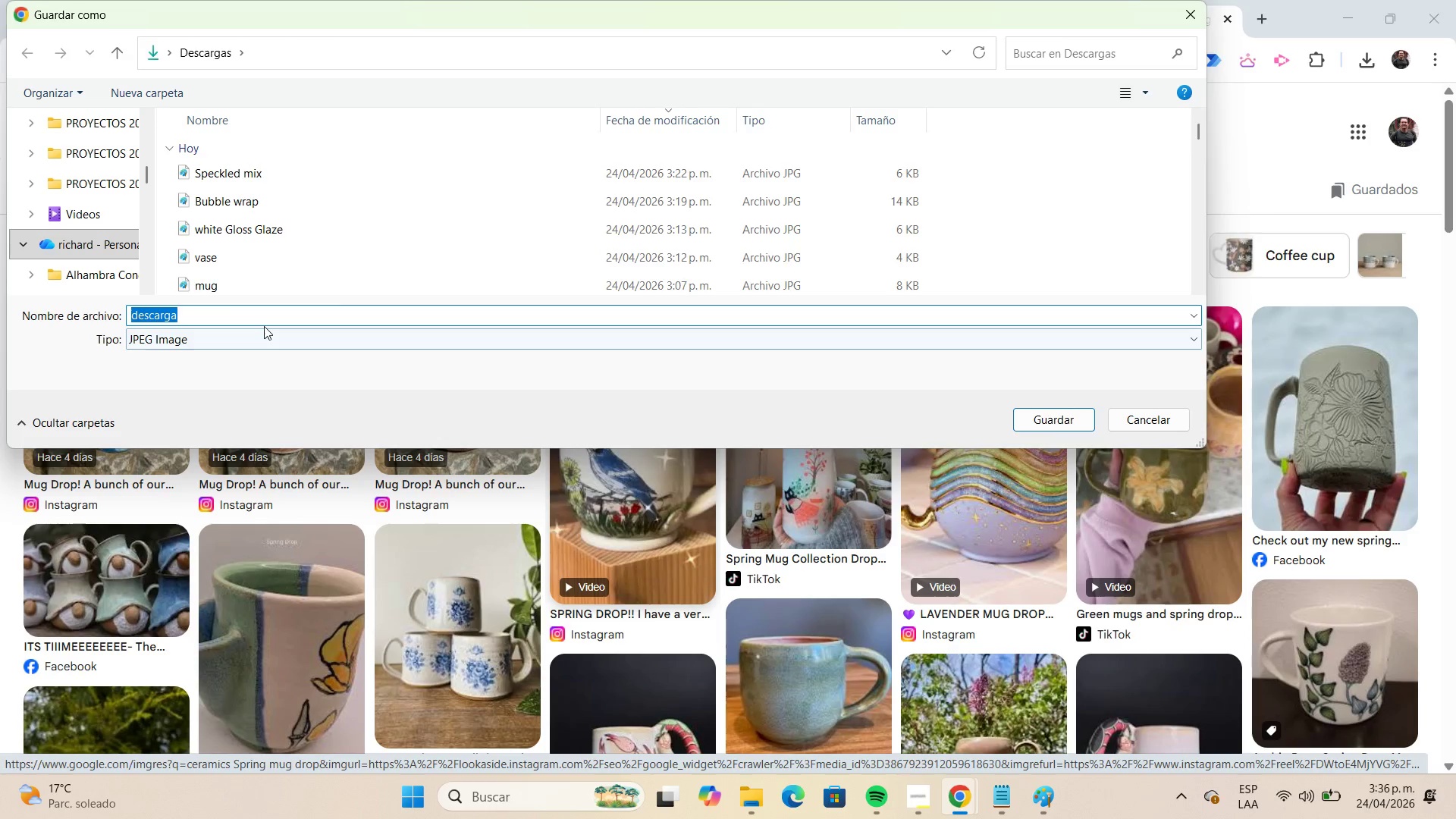 
key(Control+V)
 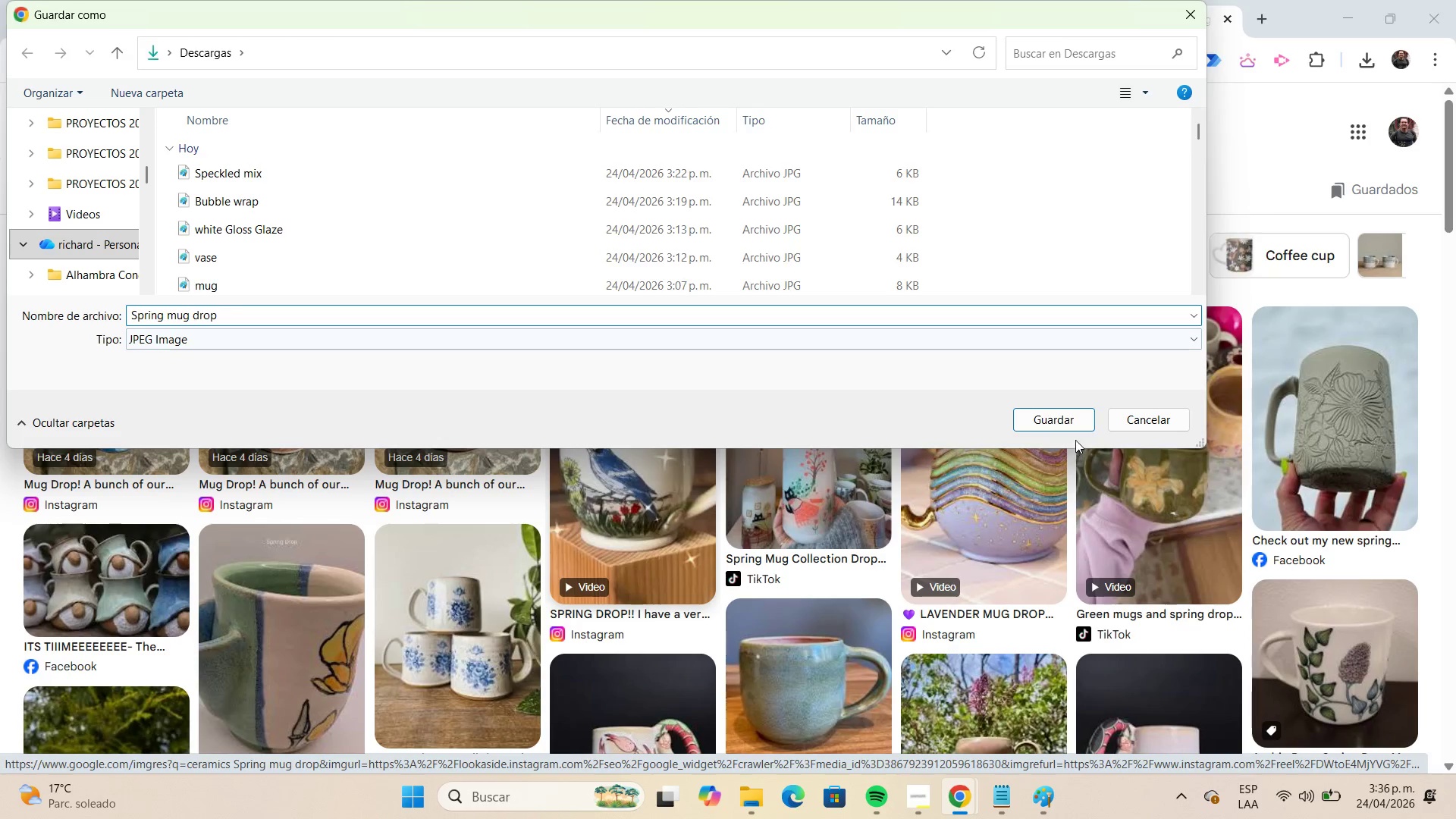 
left_click([1076, 425])
 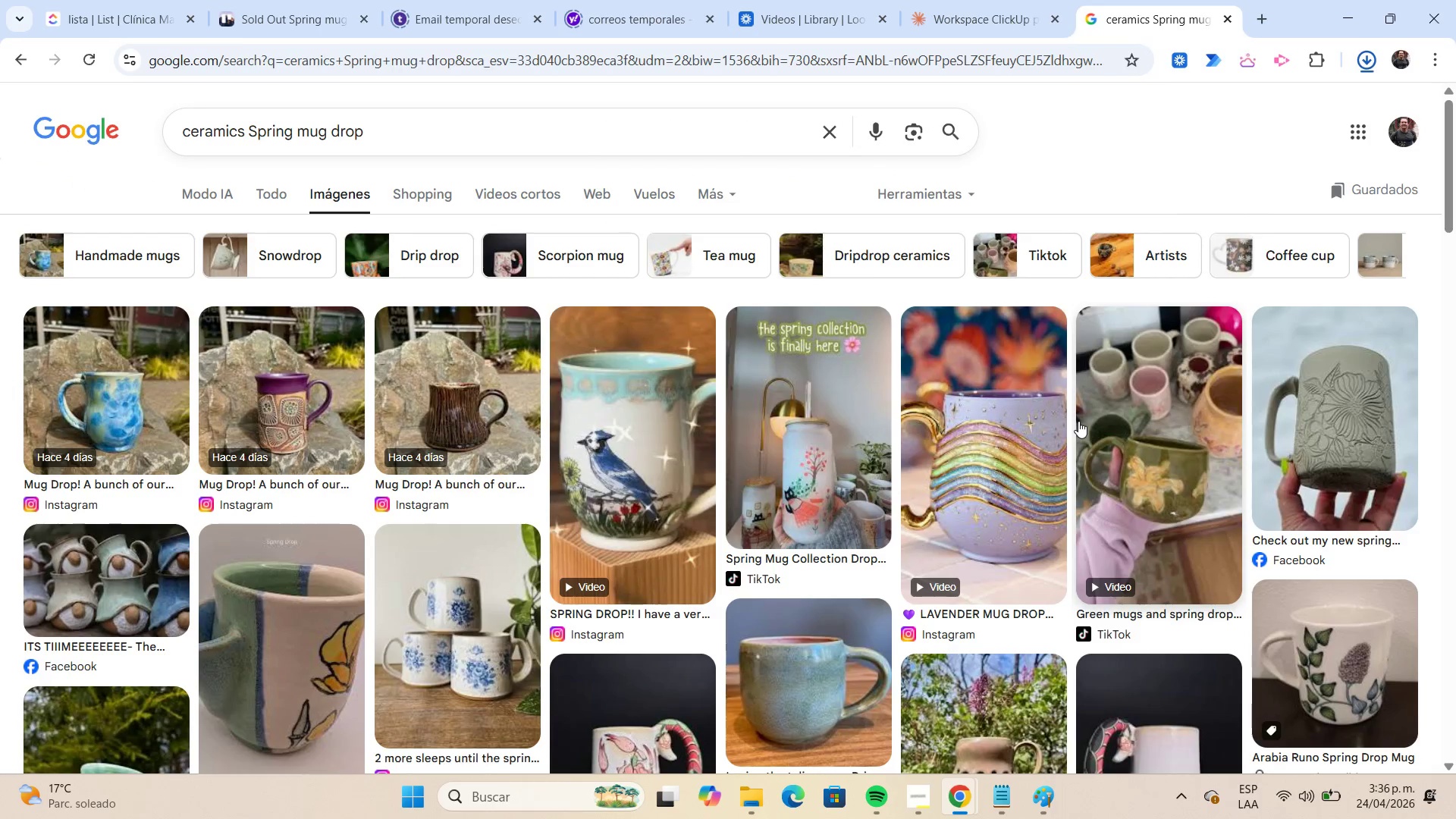 
mouse_move([1078, 419])
 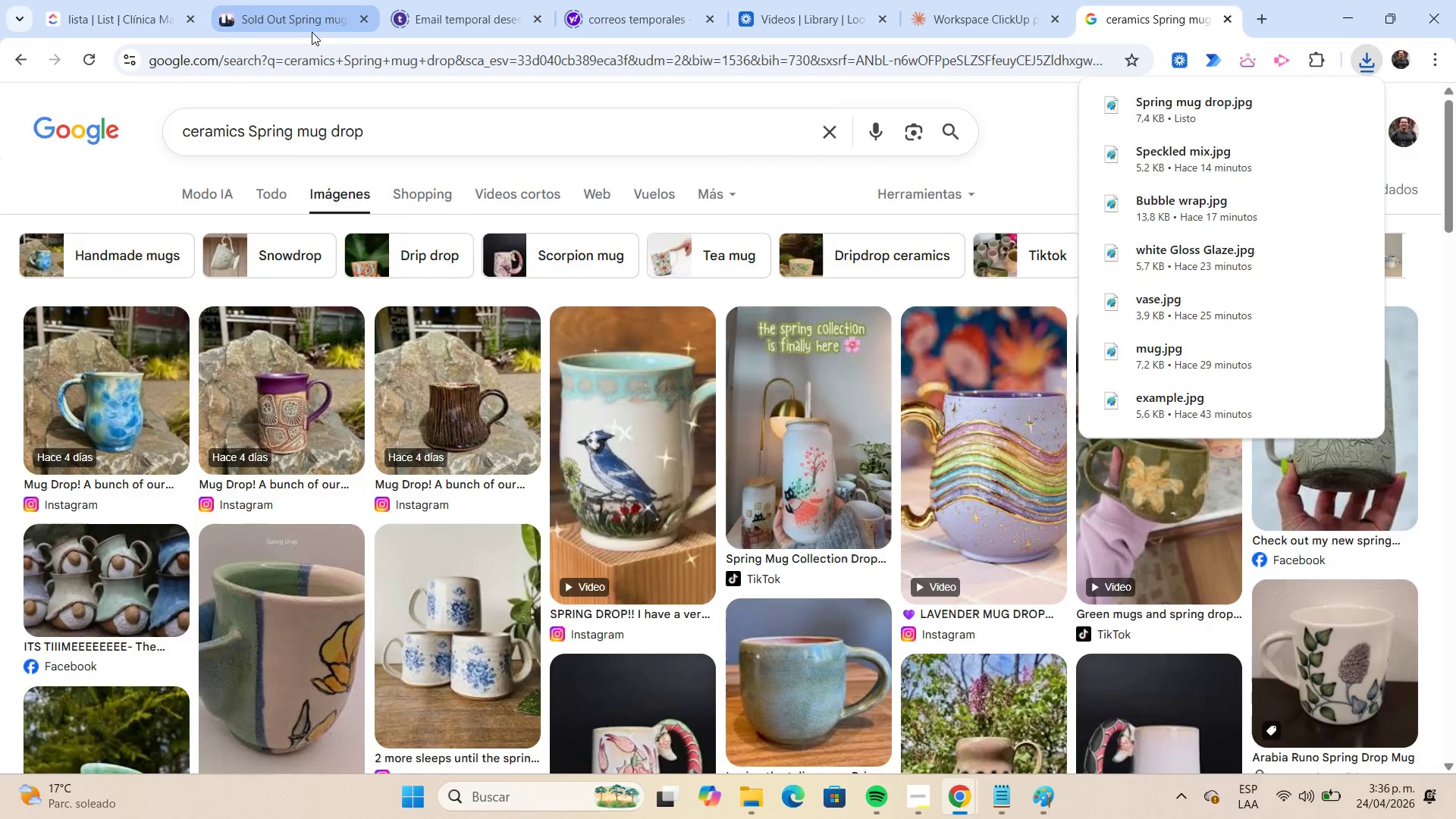 
left_click([312, 32])
 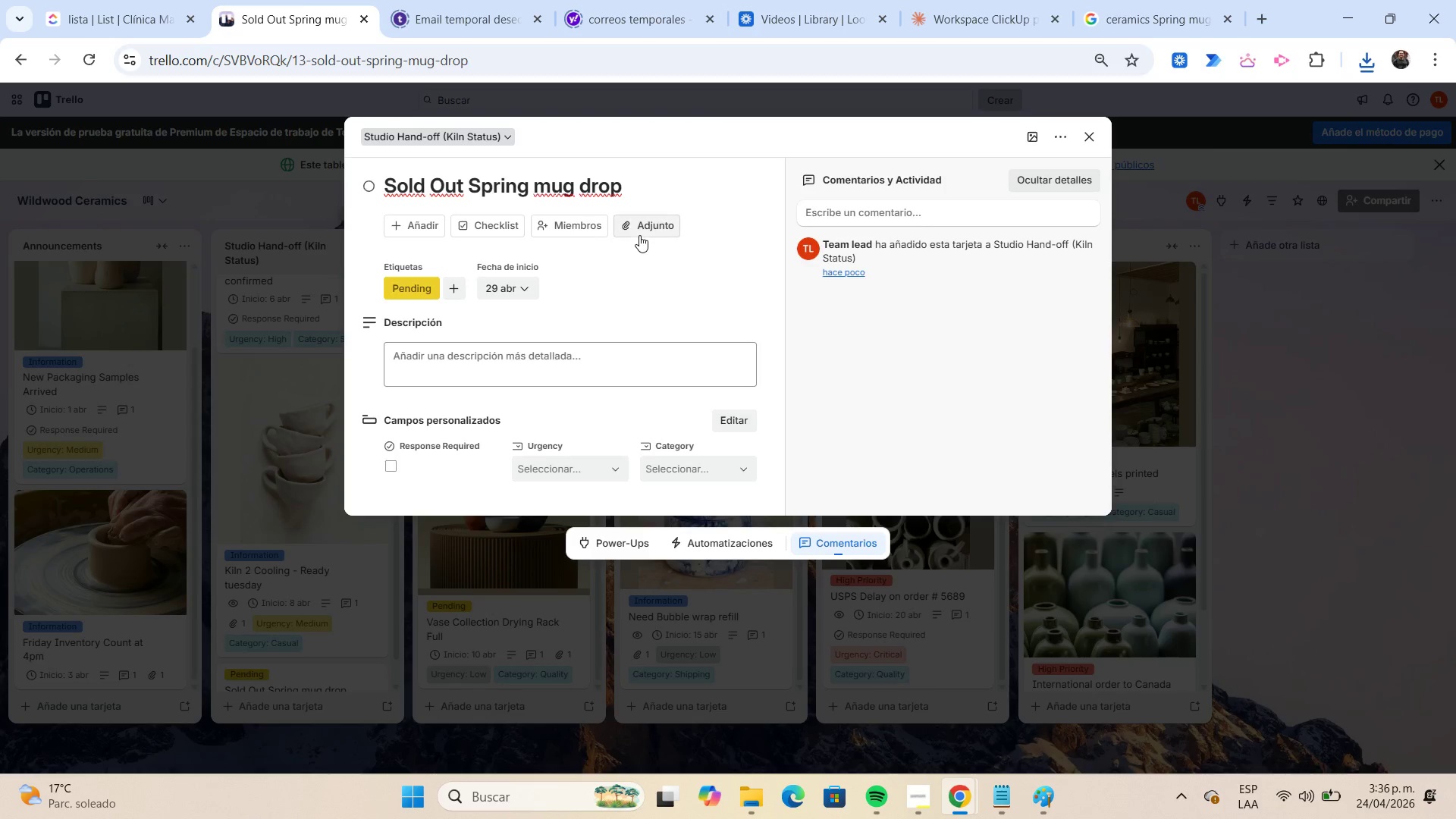 
left_click([640, 235])
 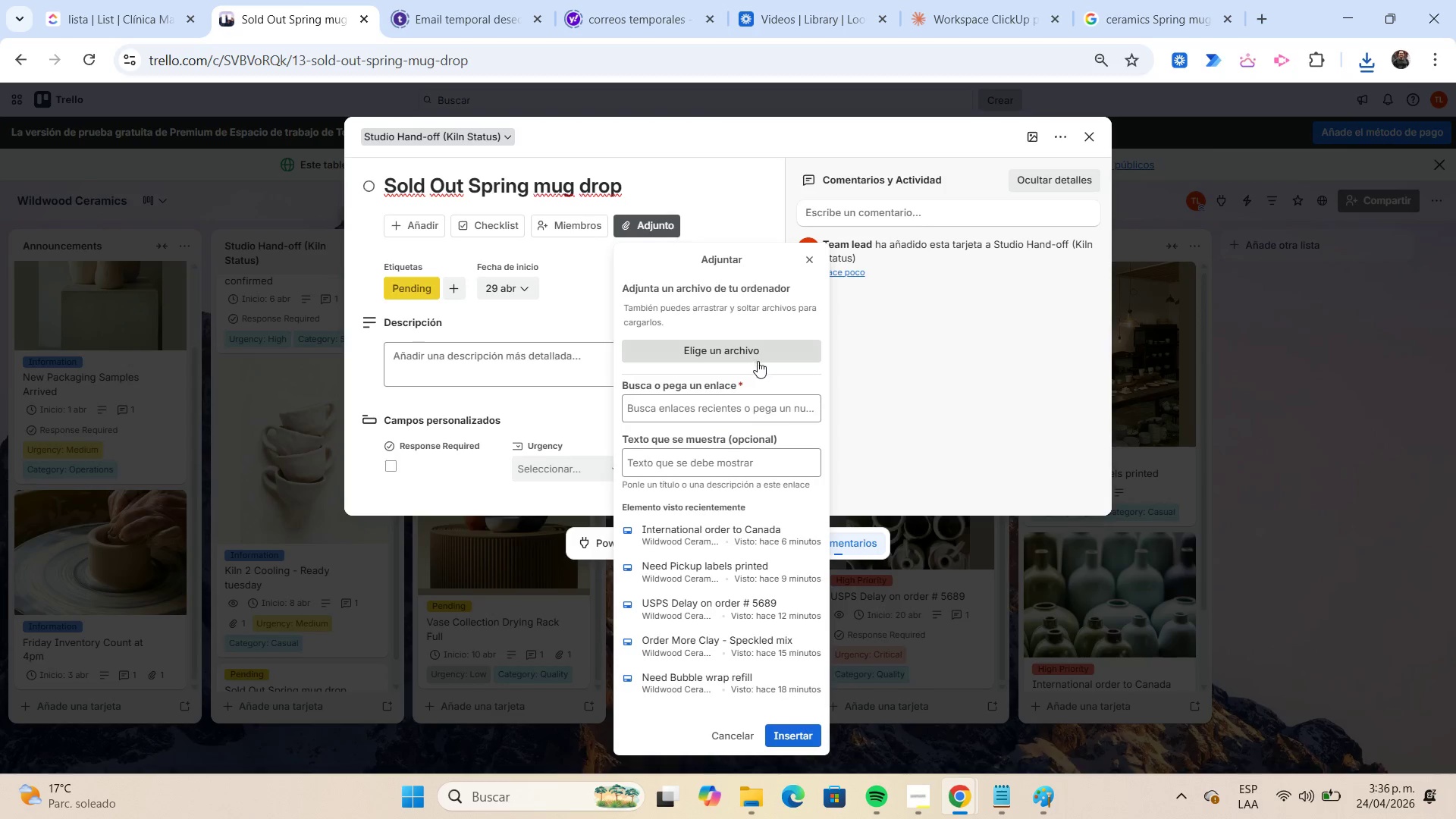 
left_click([755, 359])
 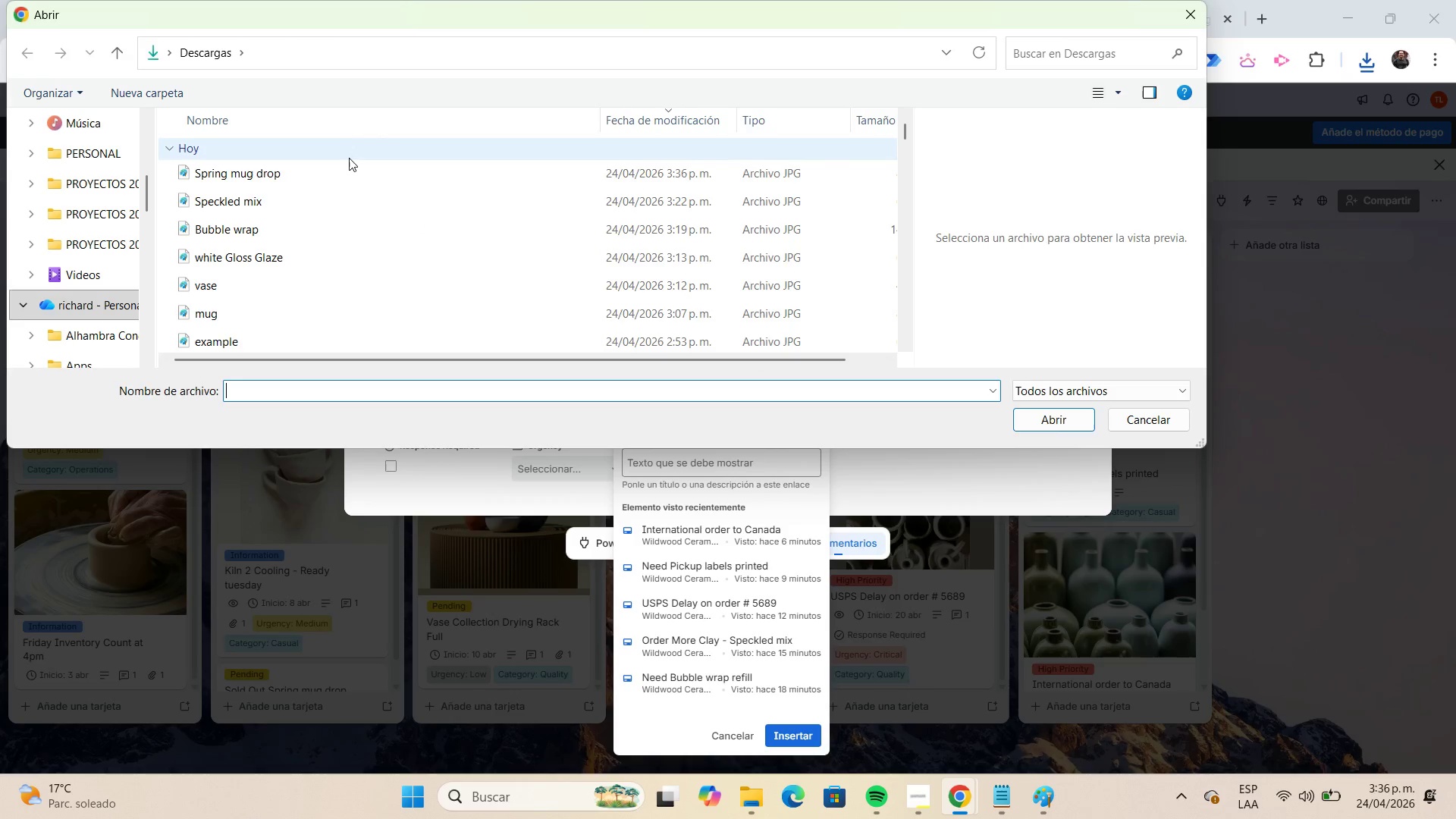 
left_click([350, 168])
 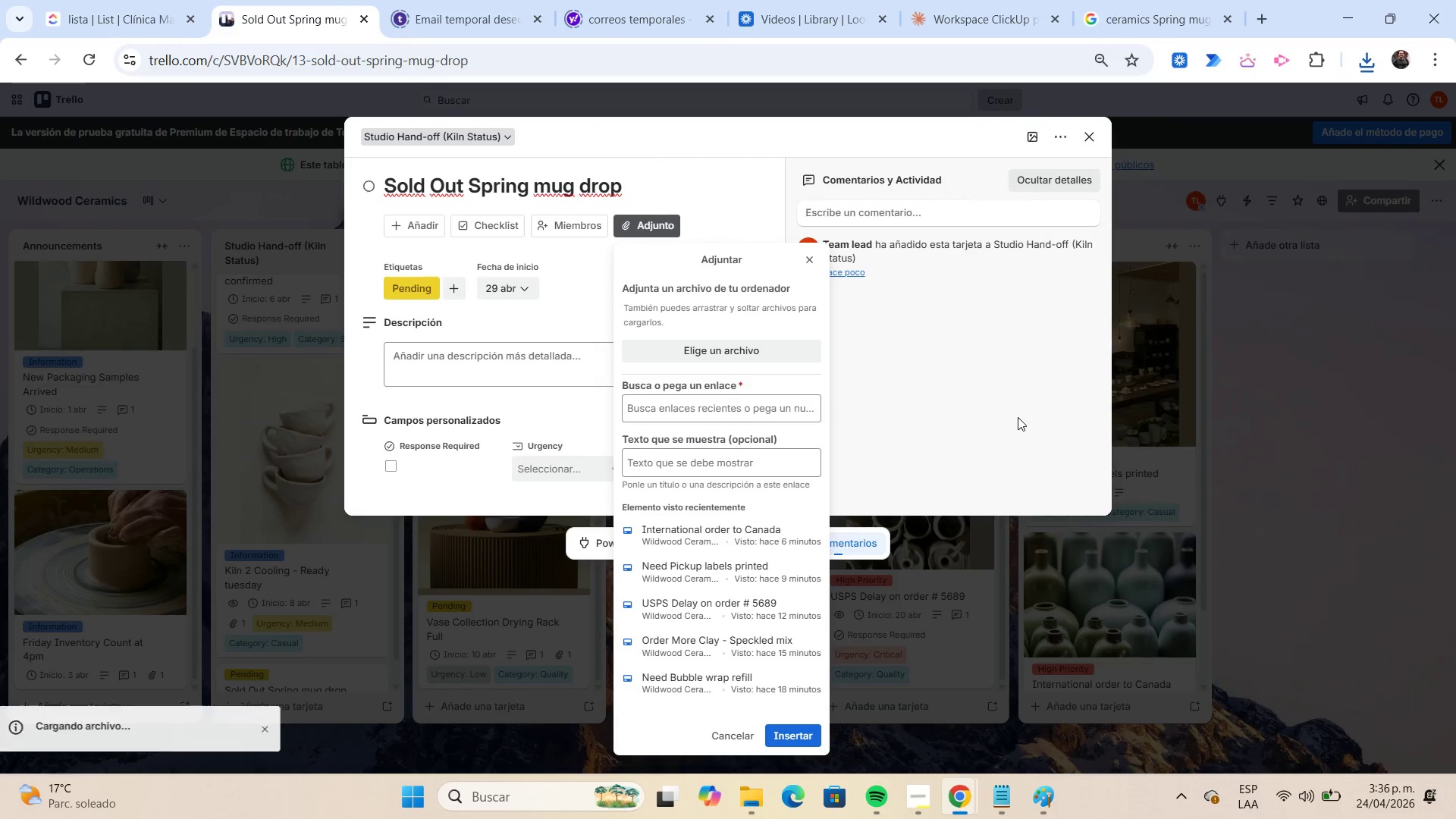 
wait(6.44)
 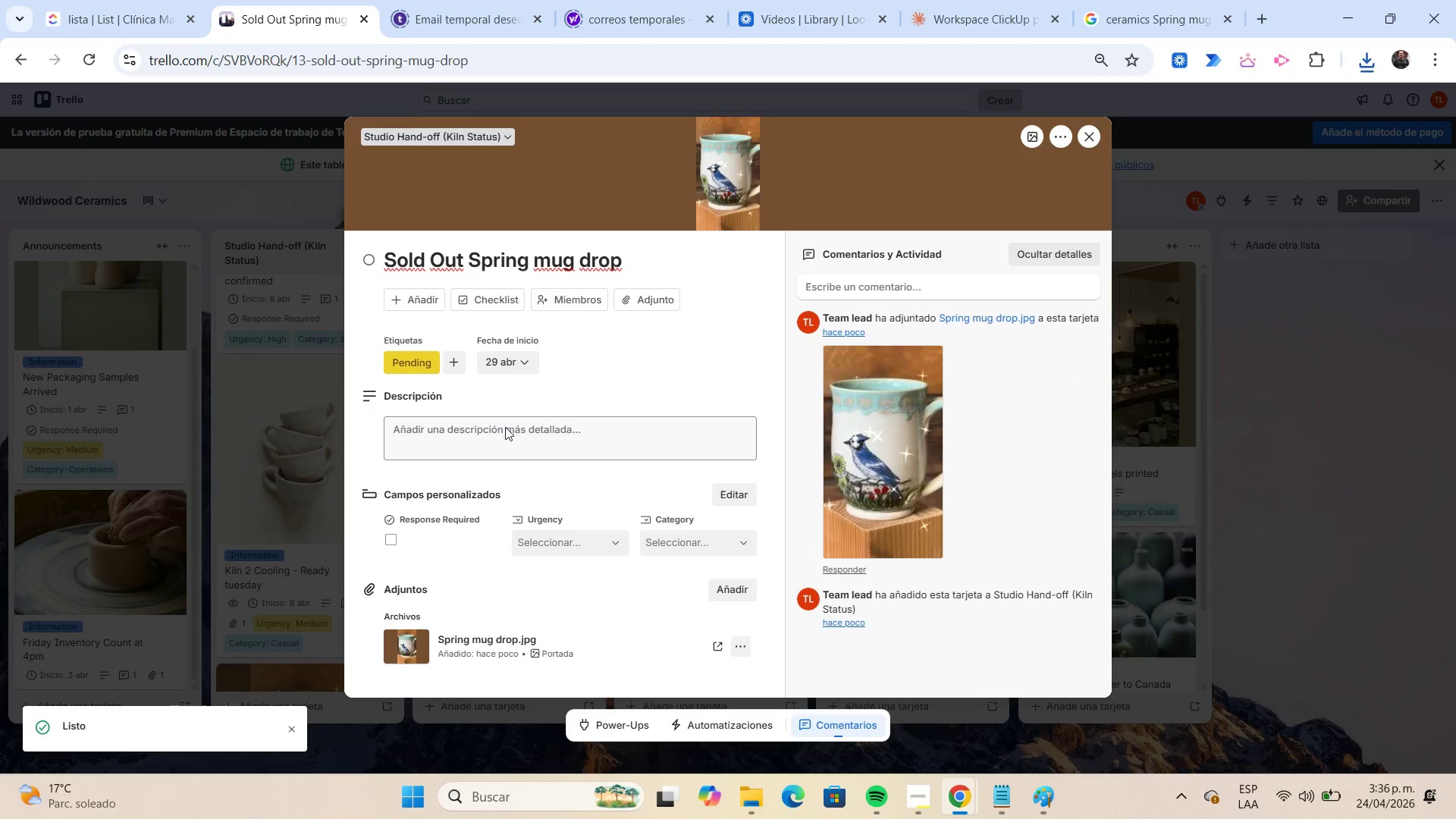 
left_click([506, 427])
 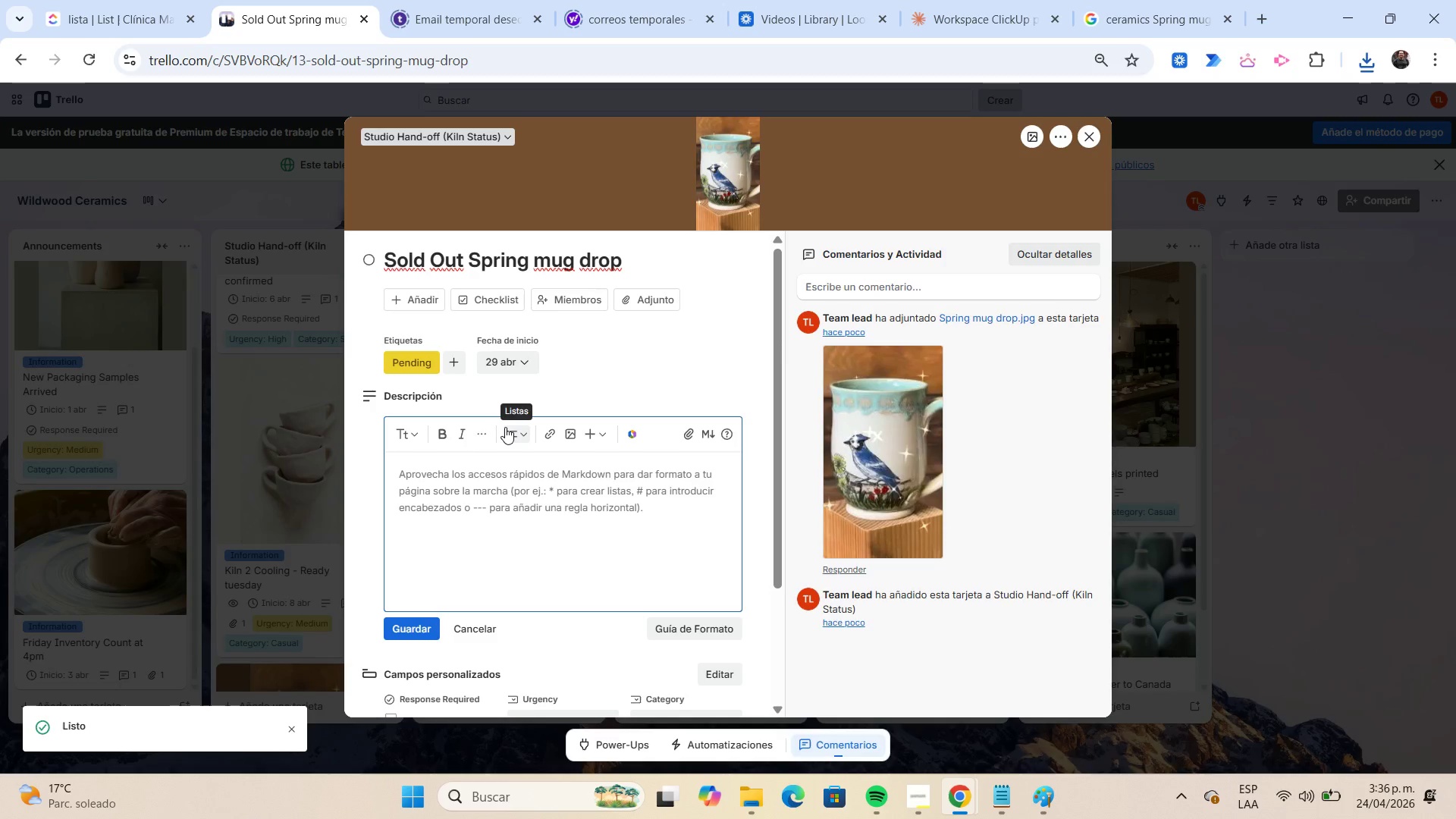 
mouse_move([993, 417])
 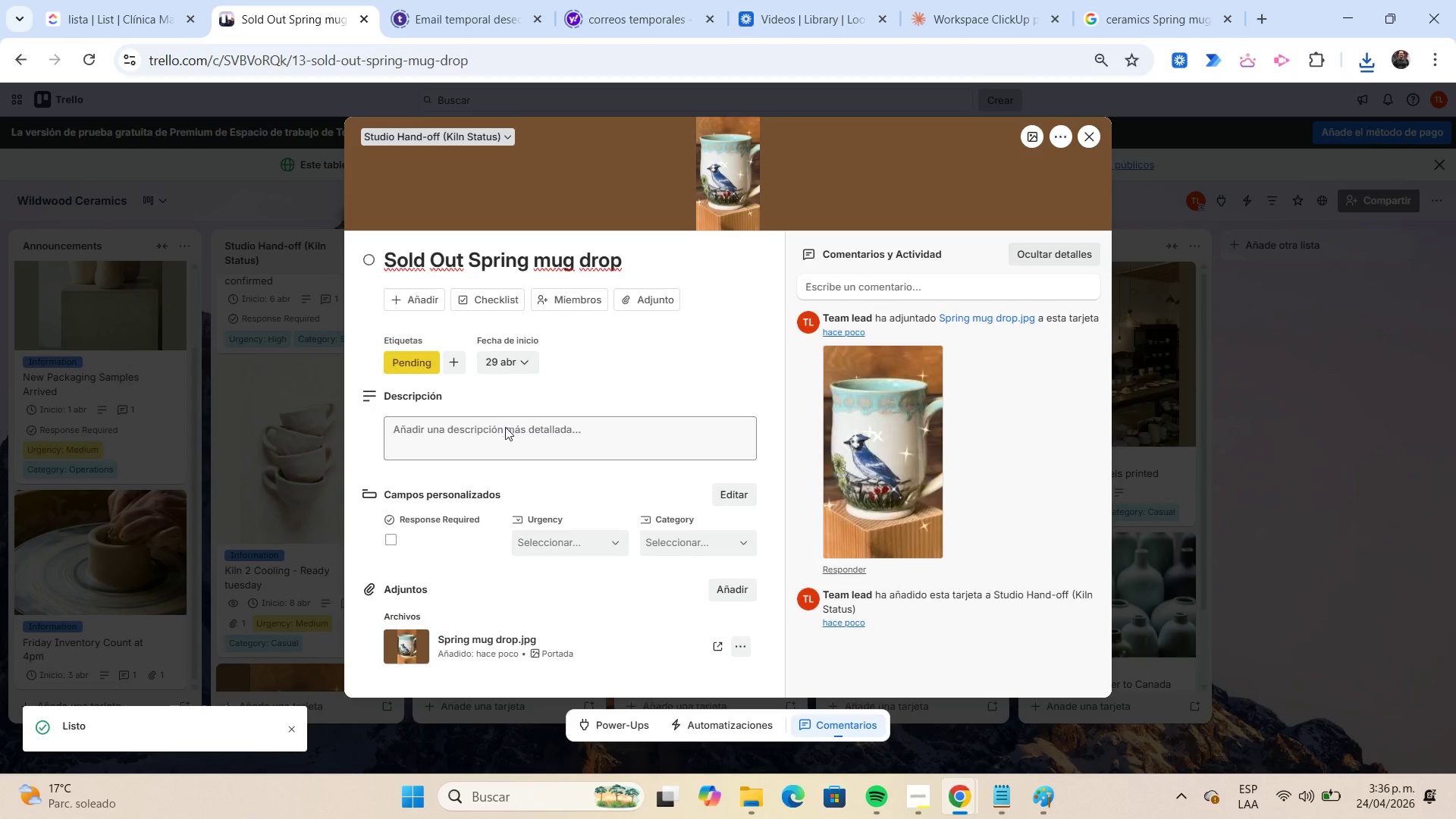 
type(Entire spring mug collection sold out within 4 hours of launch.)
 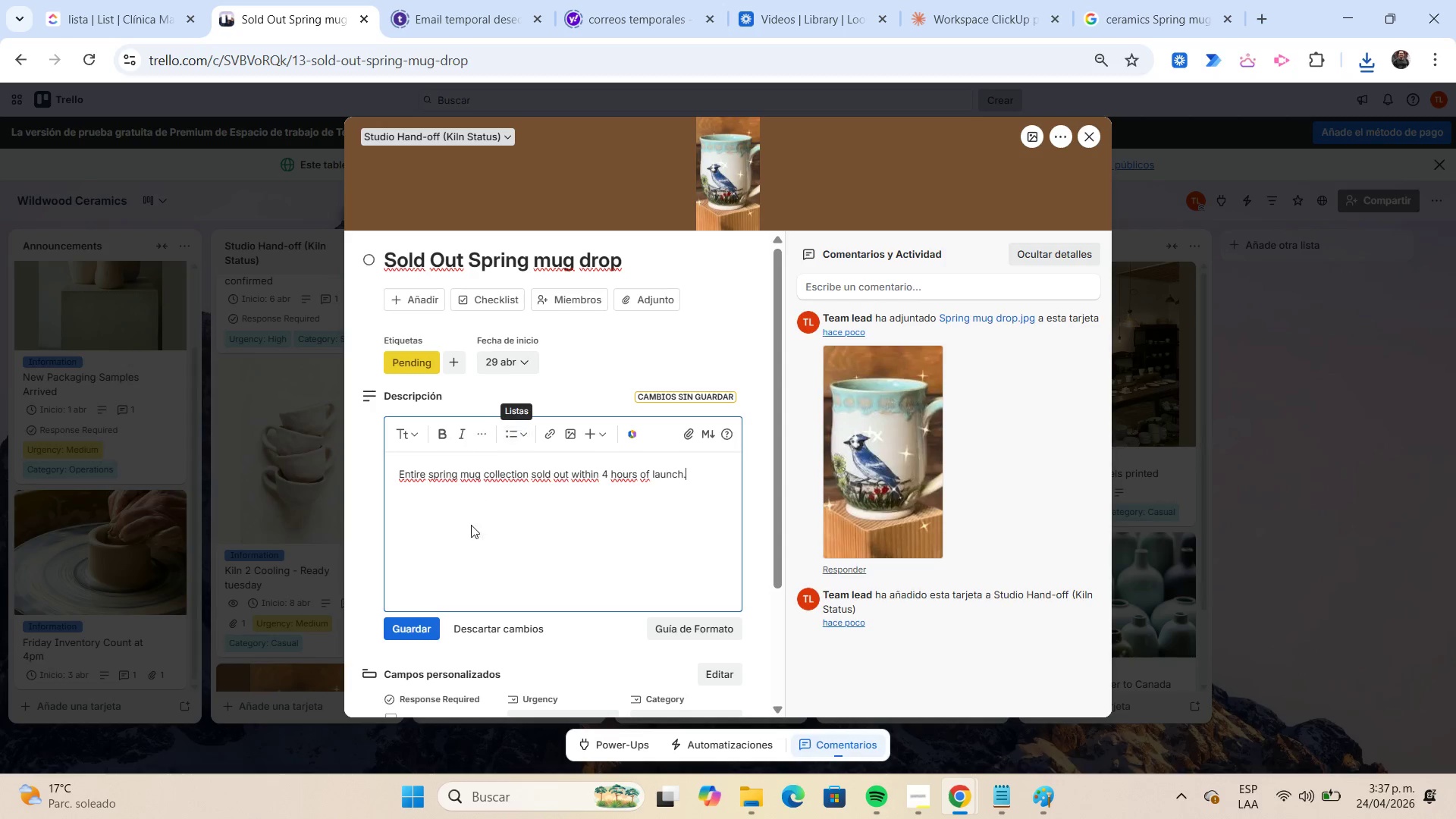 
left_click([419, 629])
 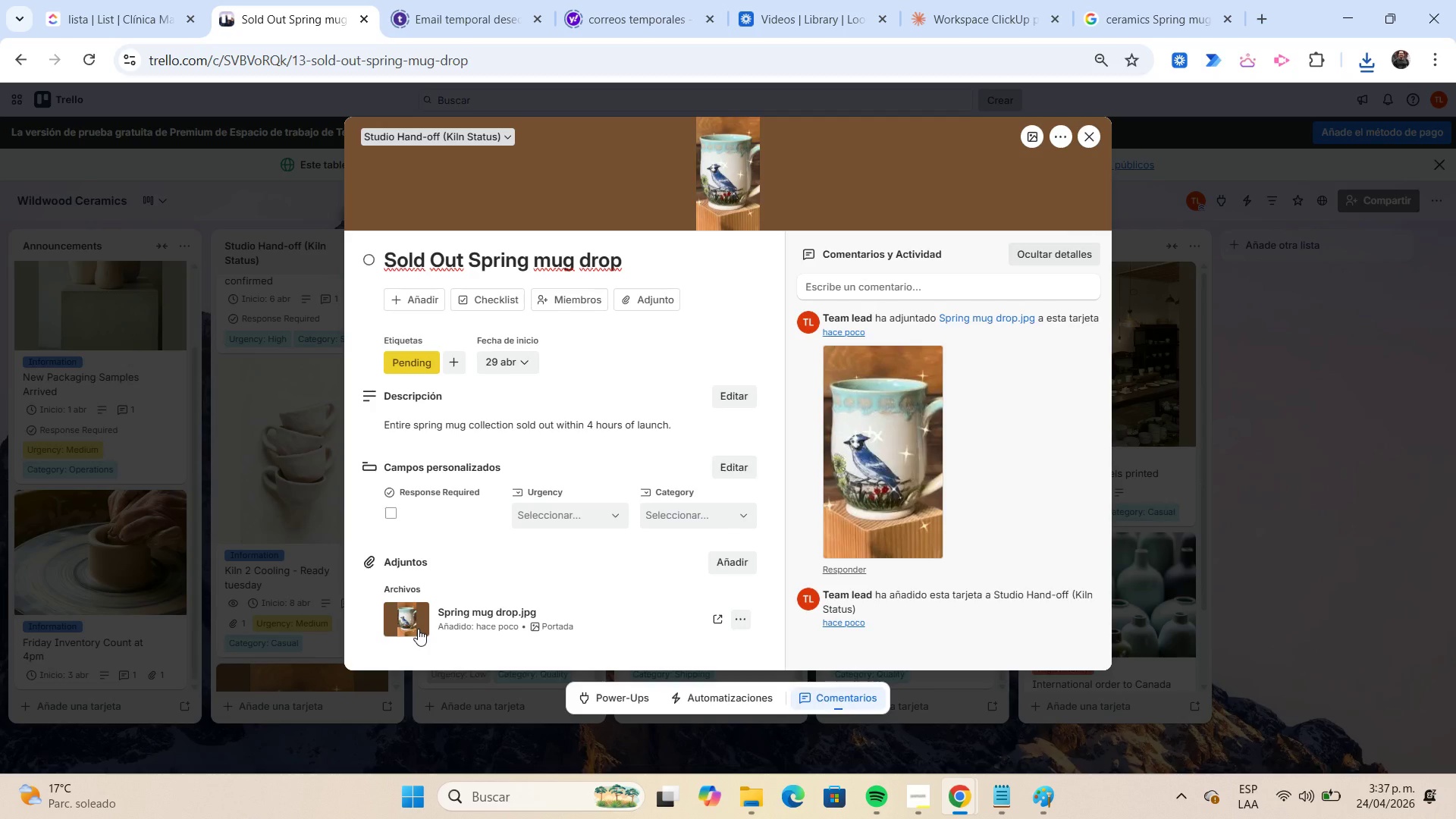 
wait(10.69)
 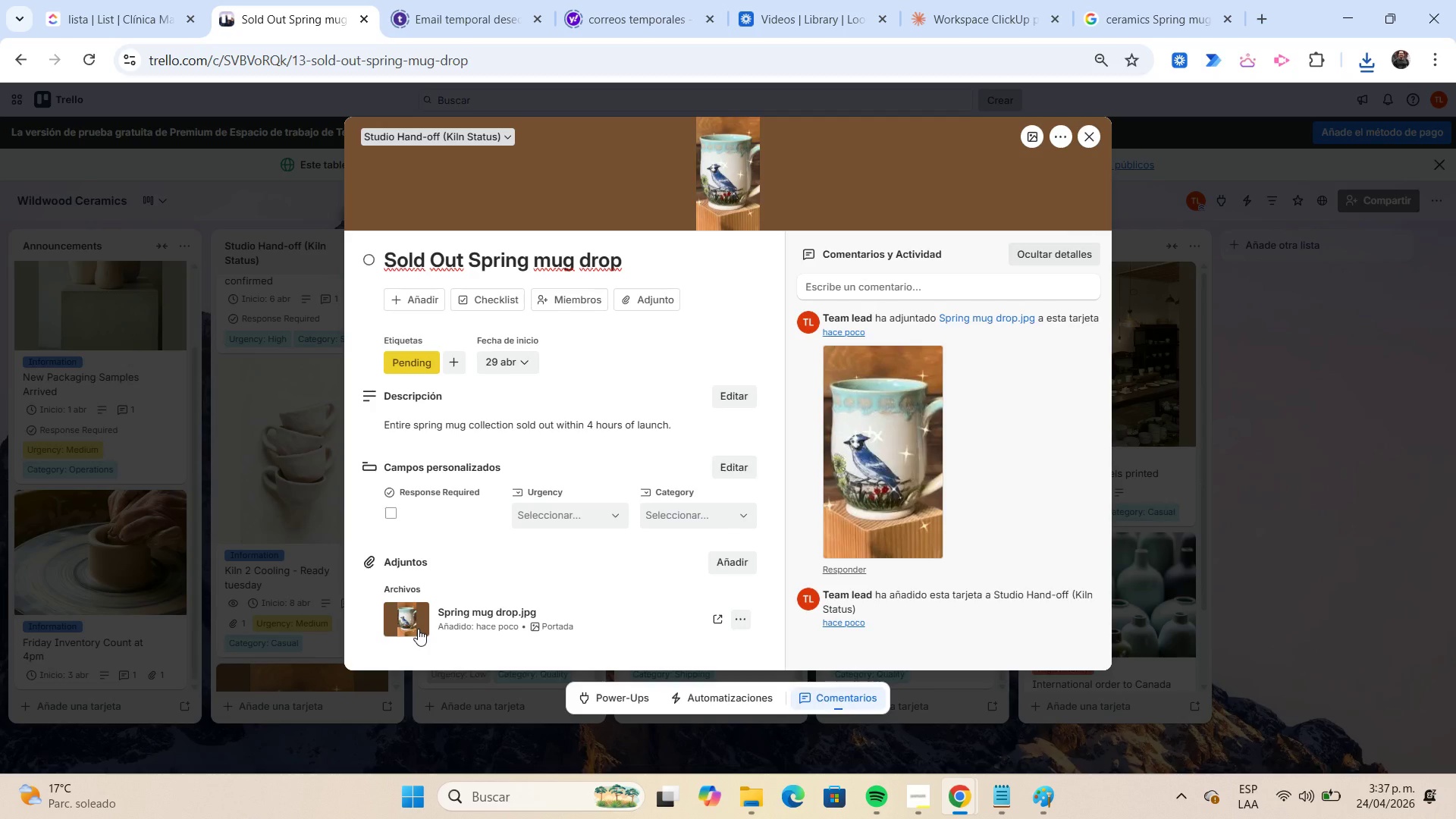 
left_click([391, 512])
 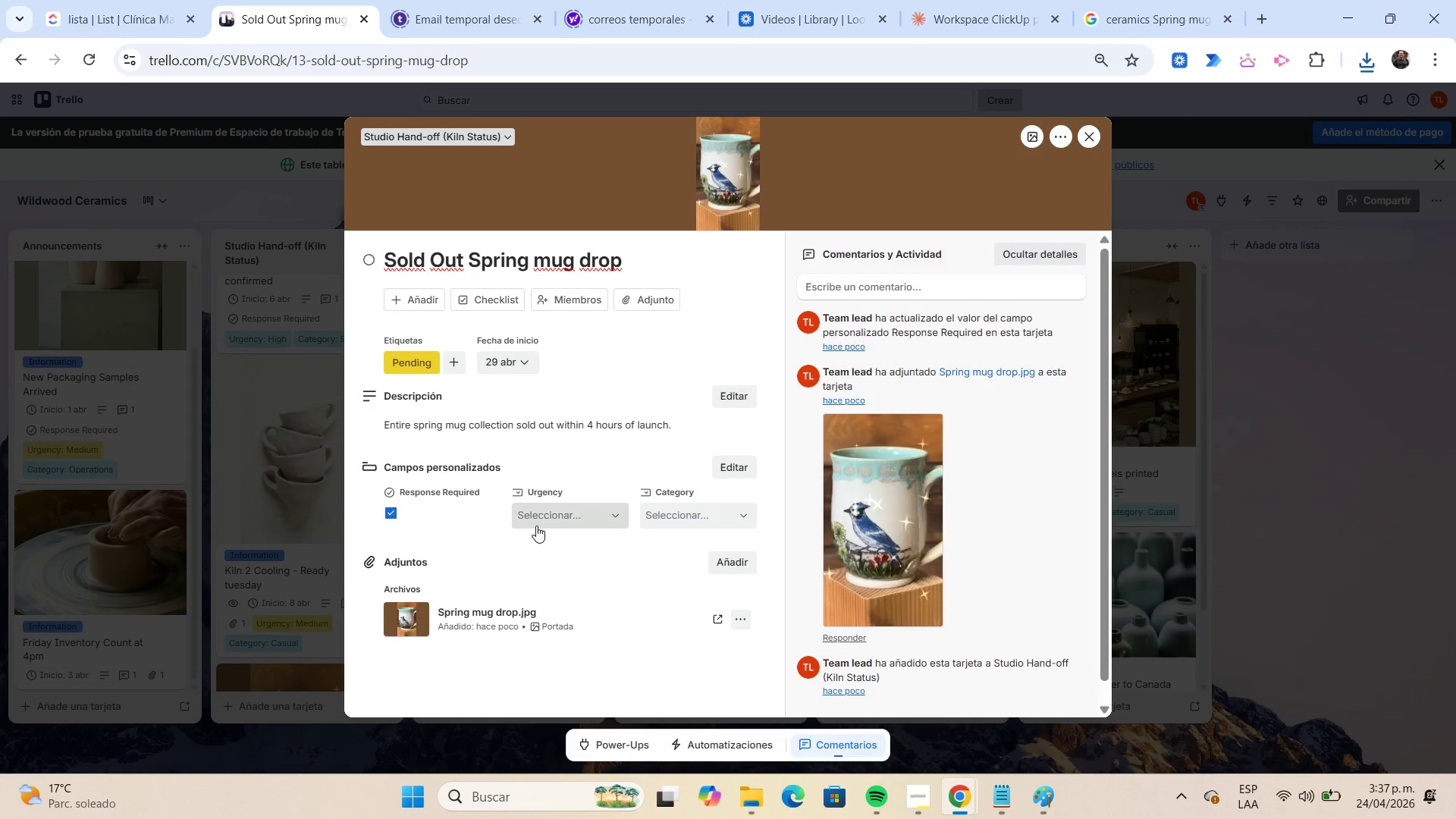 
left_click([537, 526])
 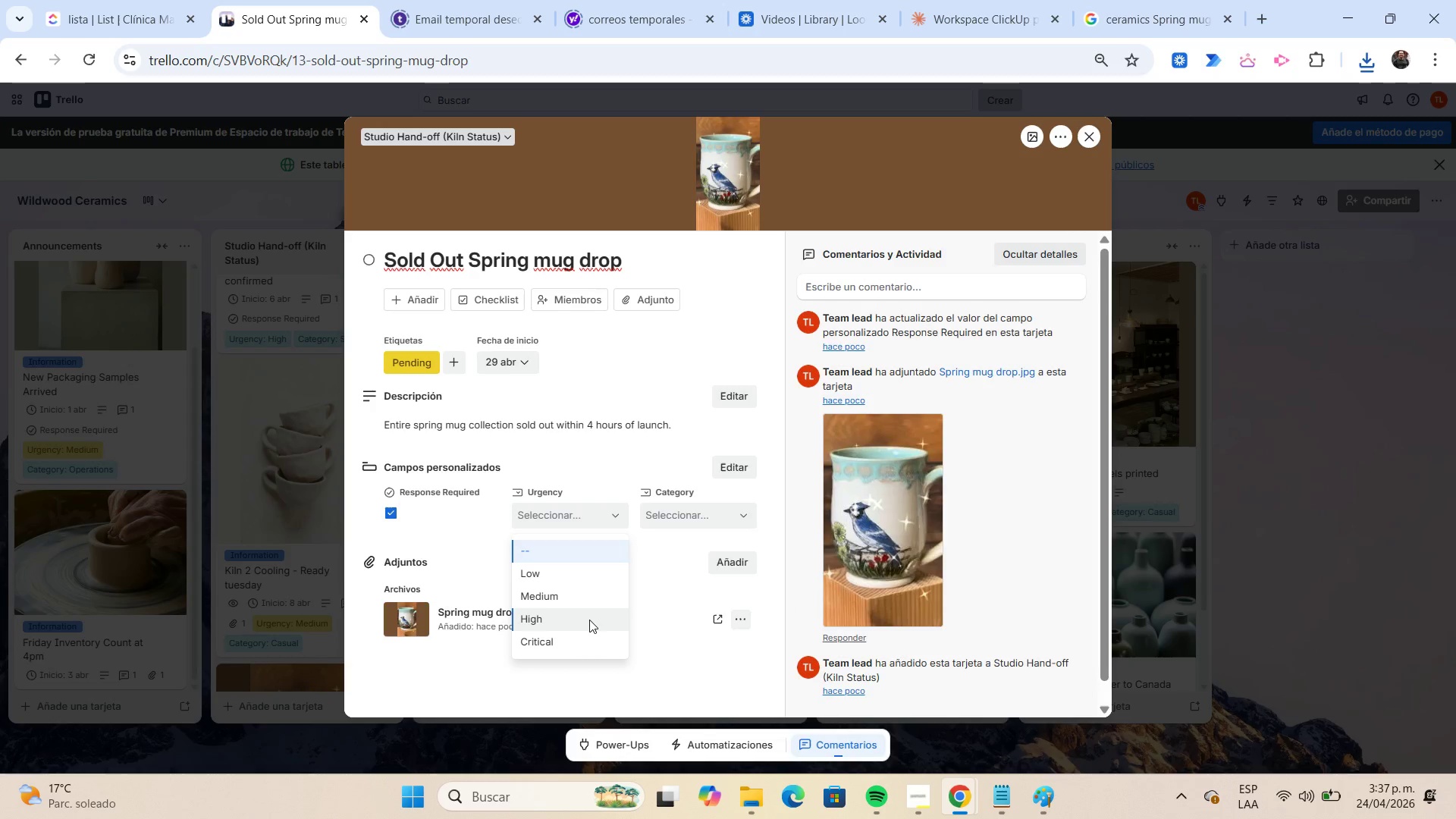 
left_click([589, 620])
 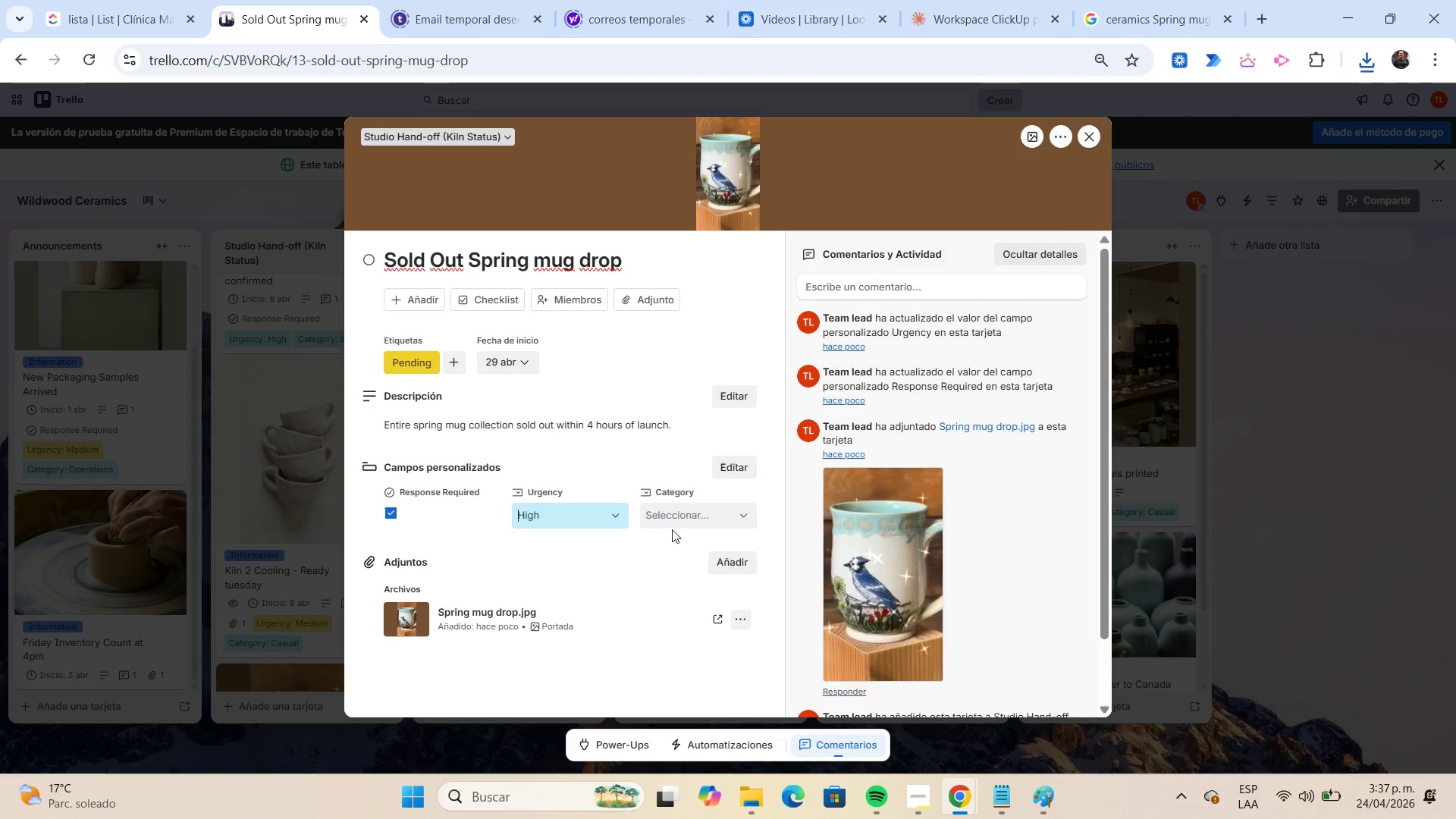 
left_click([677, 512])
 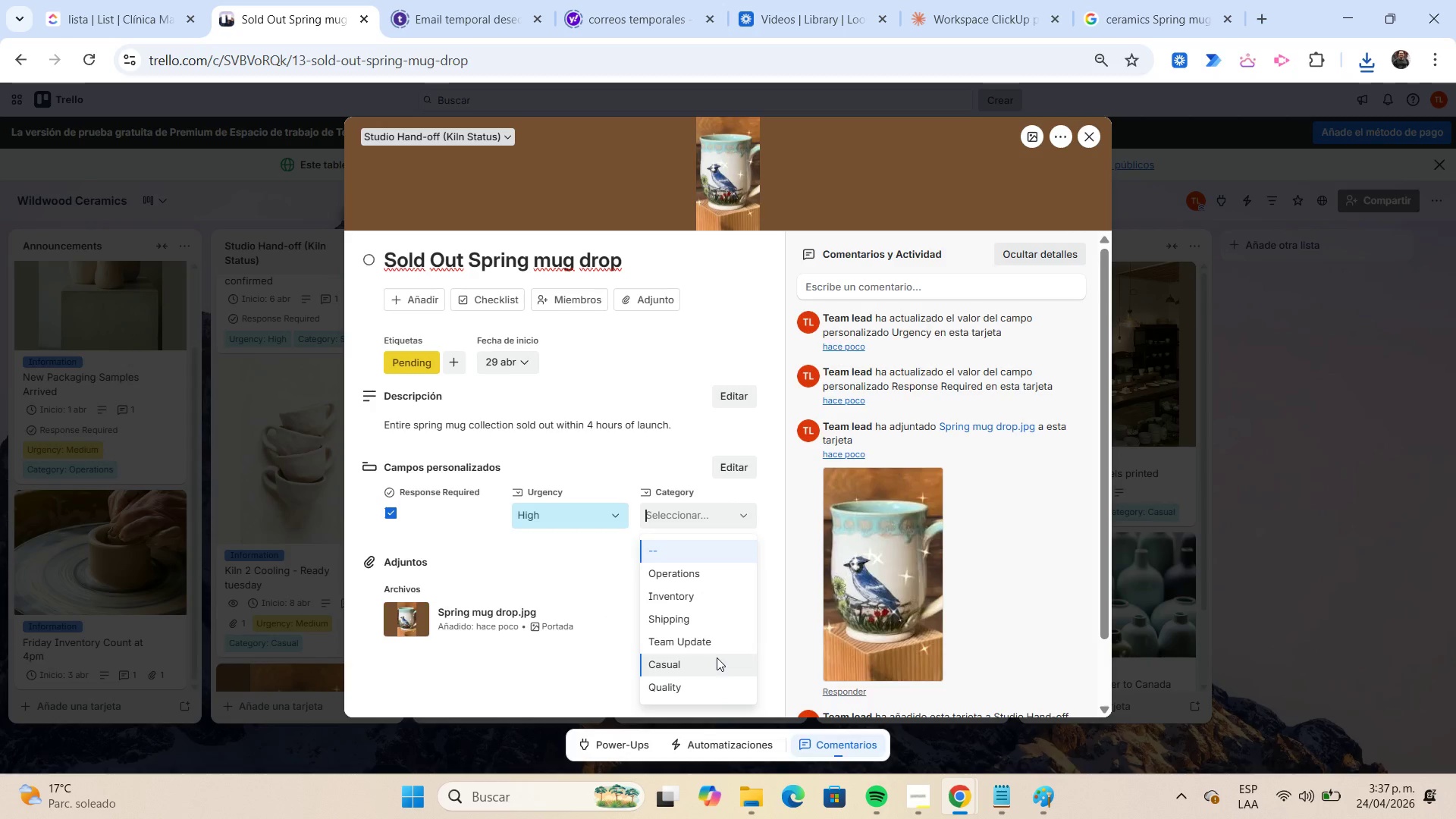 
left_click([720, 648])
 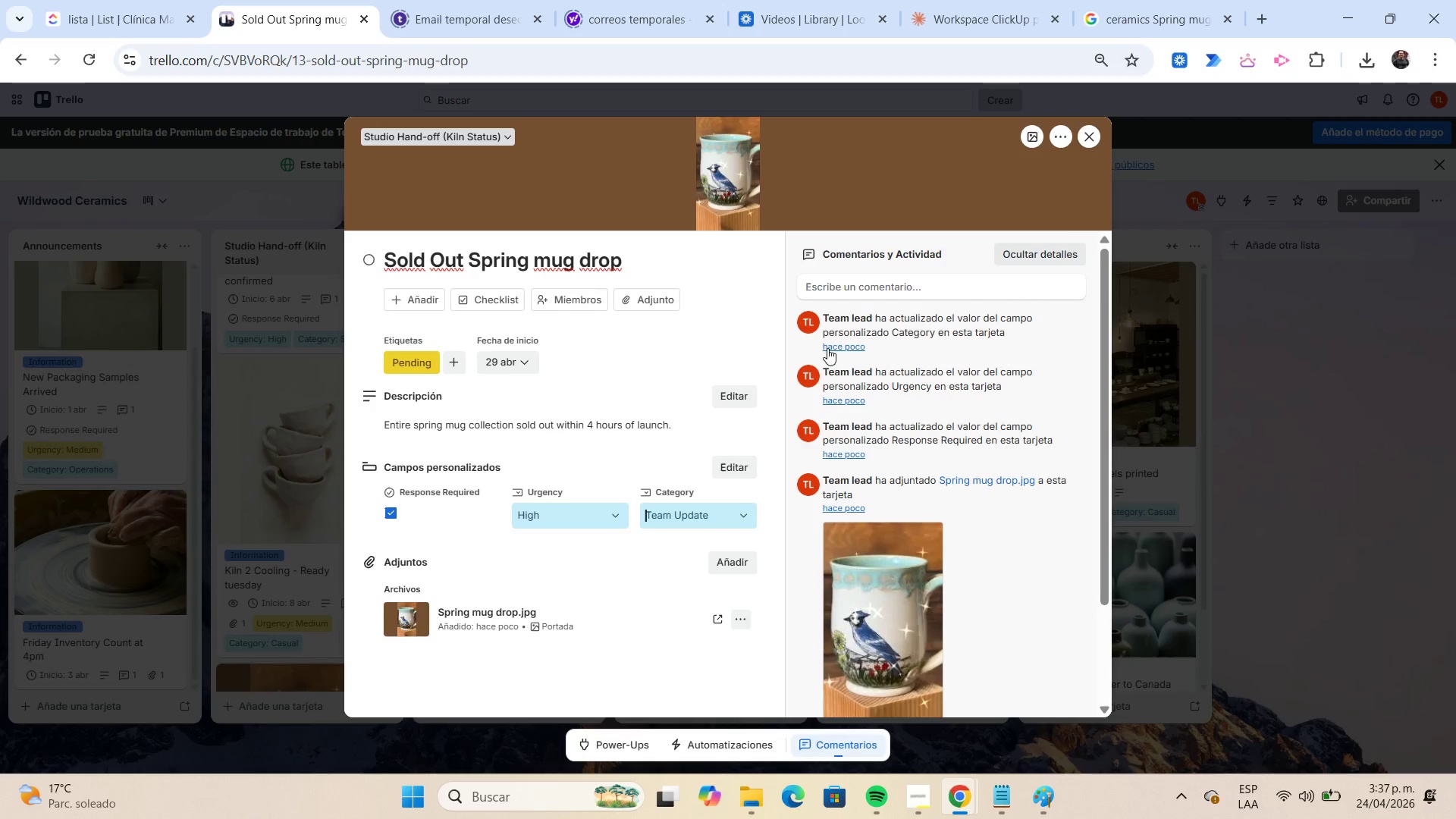 
left_click([845, 292])
 